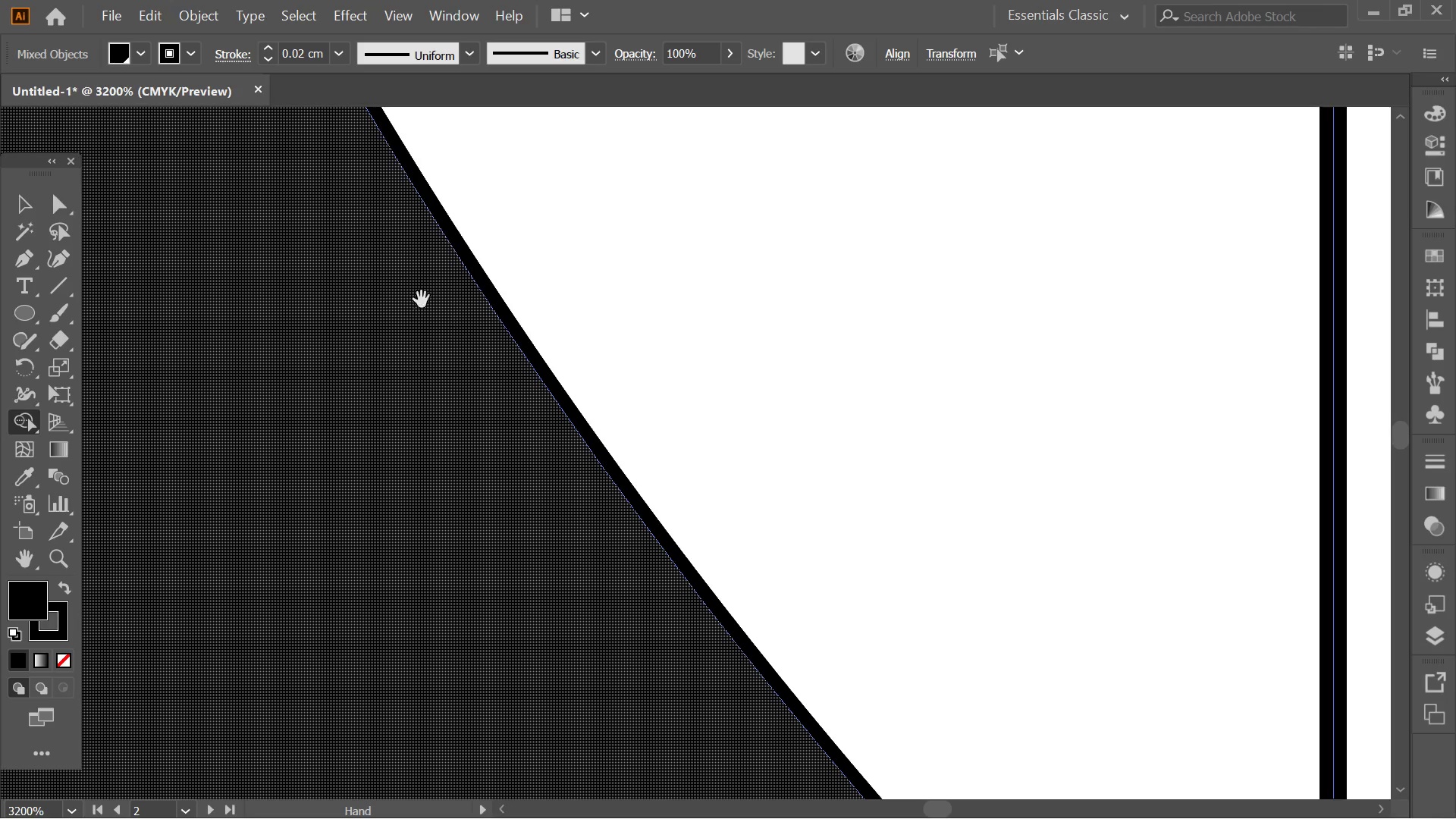 
left_click_drag(start_coordinate=[422, 306], to_coordinate=[626, 638])
 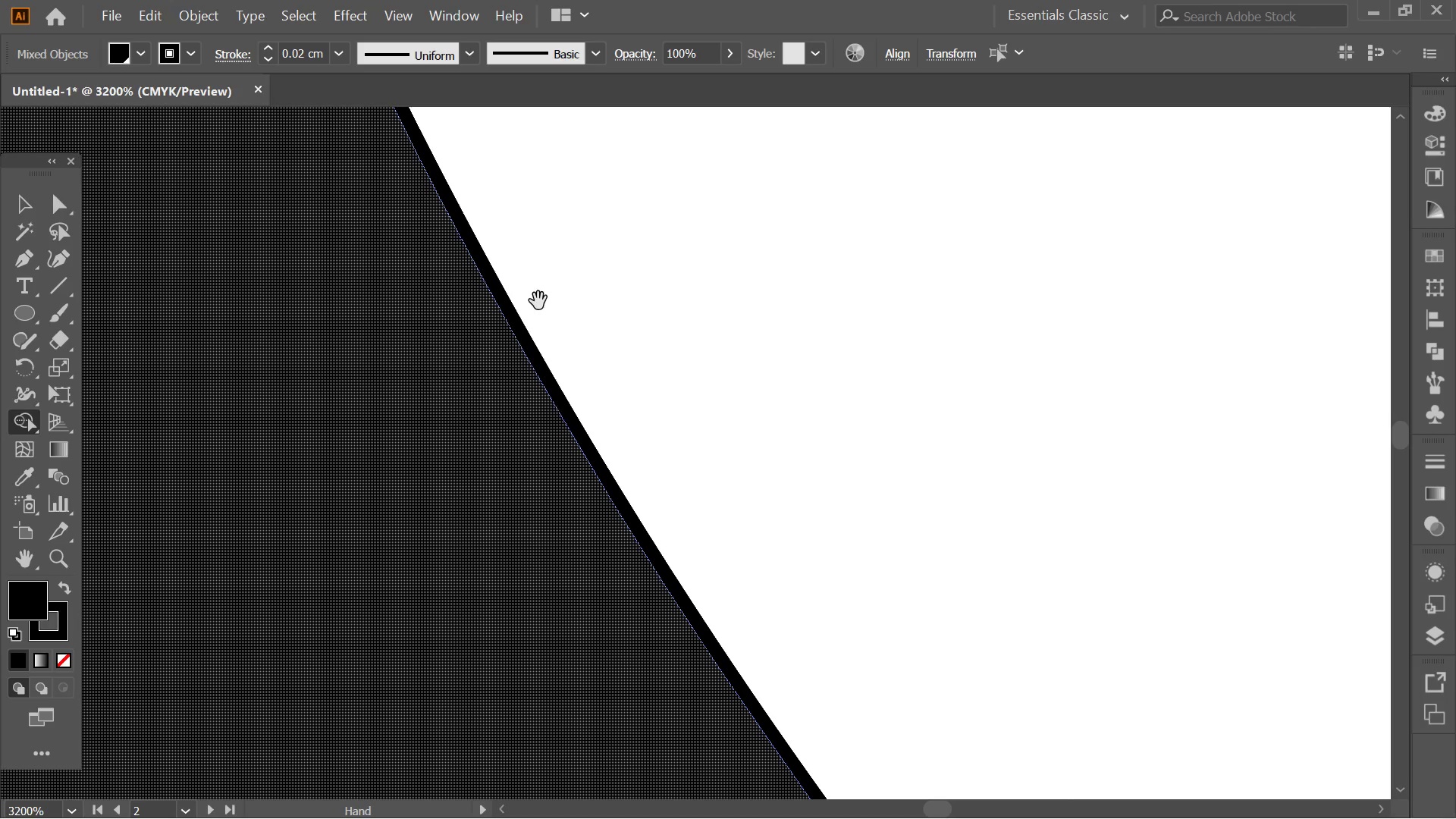 
left_click_drag(start_coordinate=[538, 301], to_coordinate=[714, 672])
 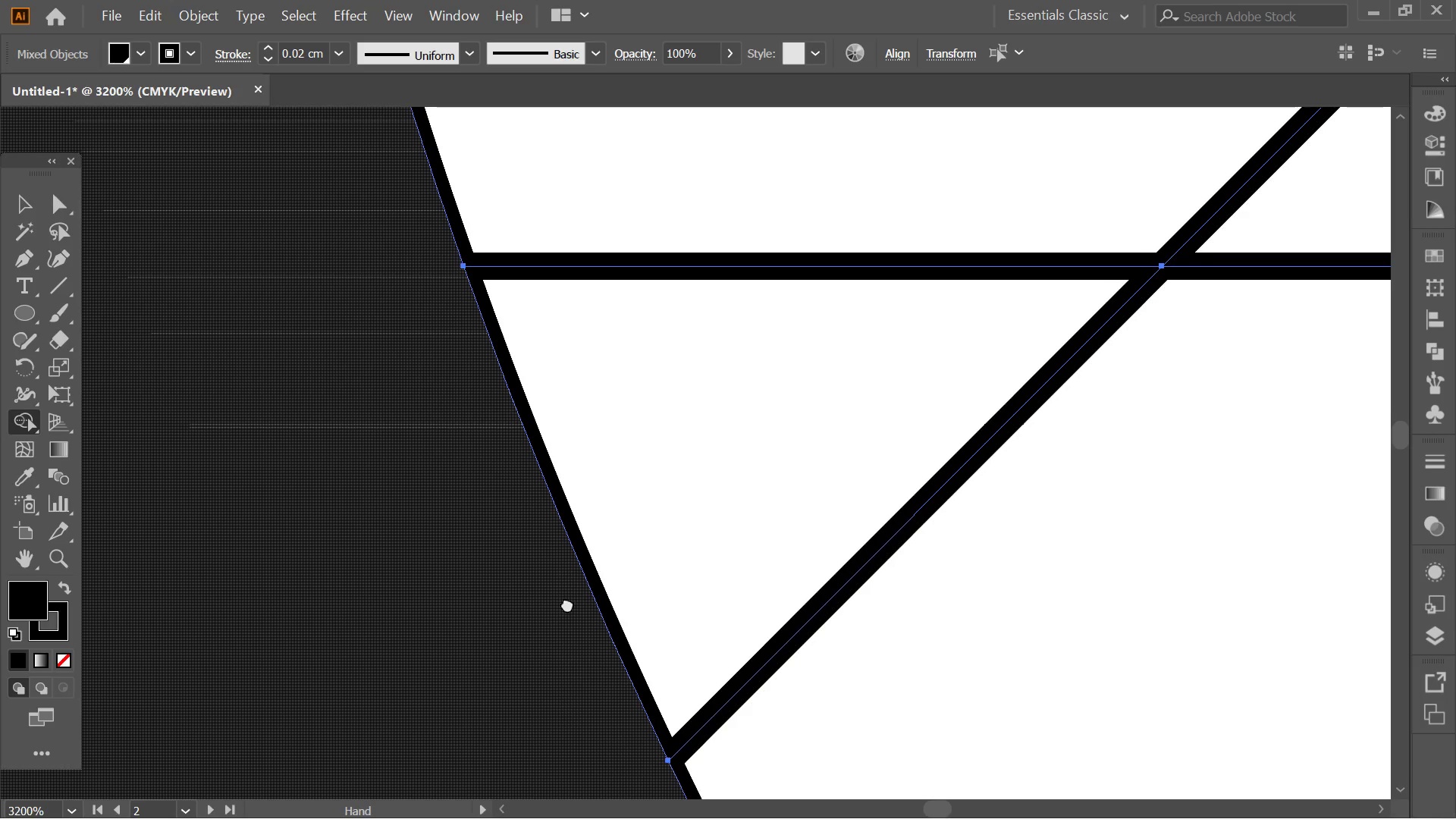 
hold_key(key=Space, duration=1.5)
 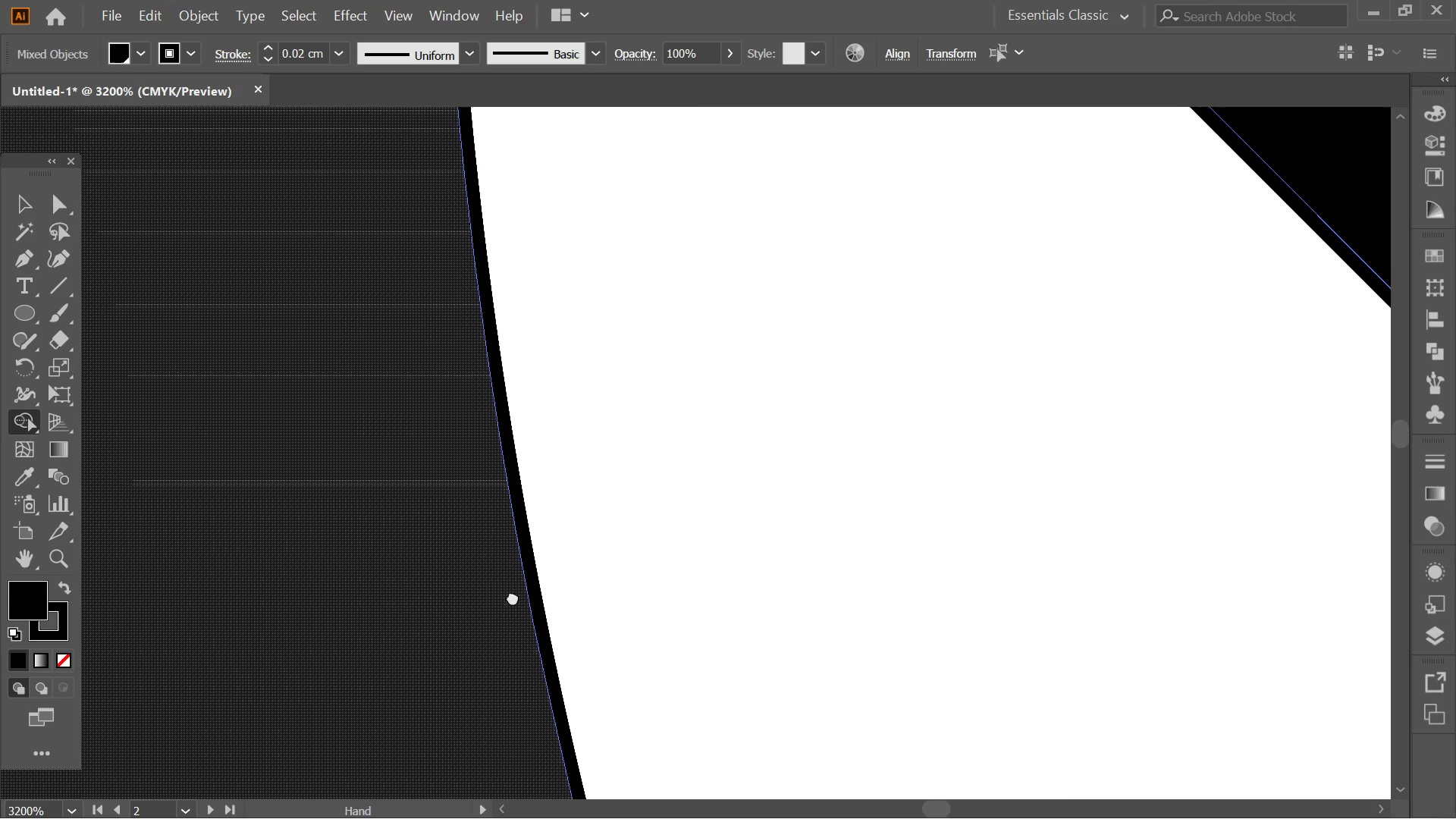 
left_click_drag(start_coordinate=[455, 303], to_coordinate=[571, 614])
 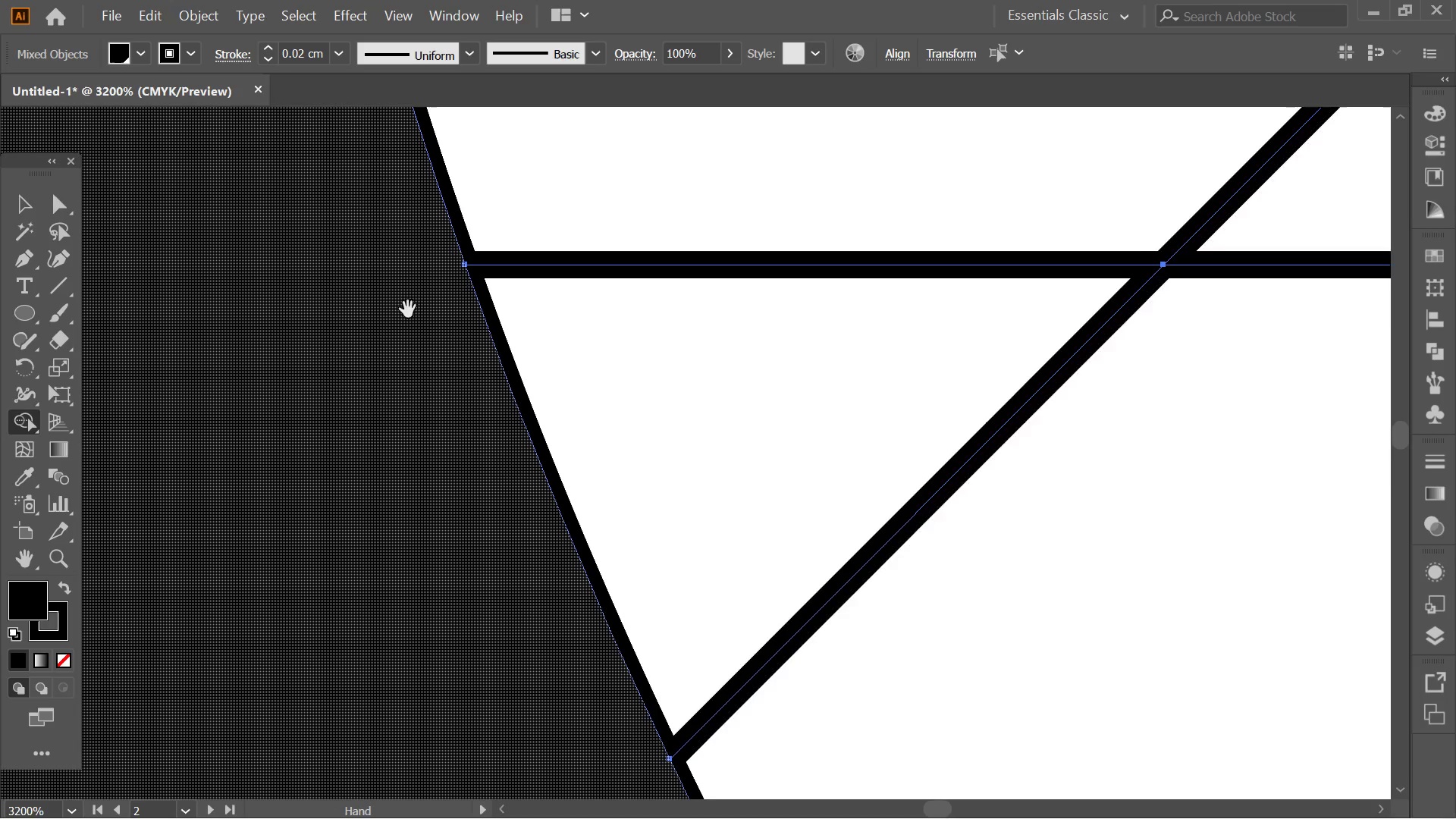 
left_click_drag(start_coordinate=[408, 309], to_coordinate=[493, 588])
 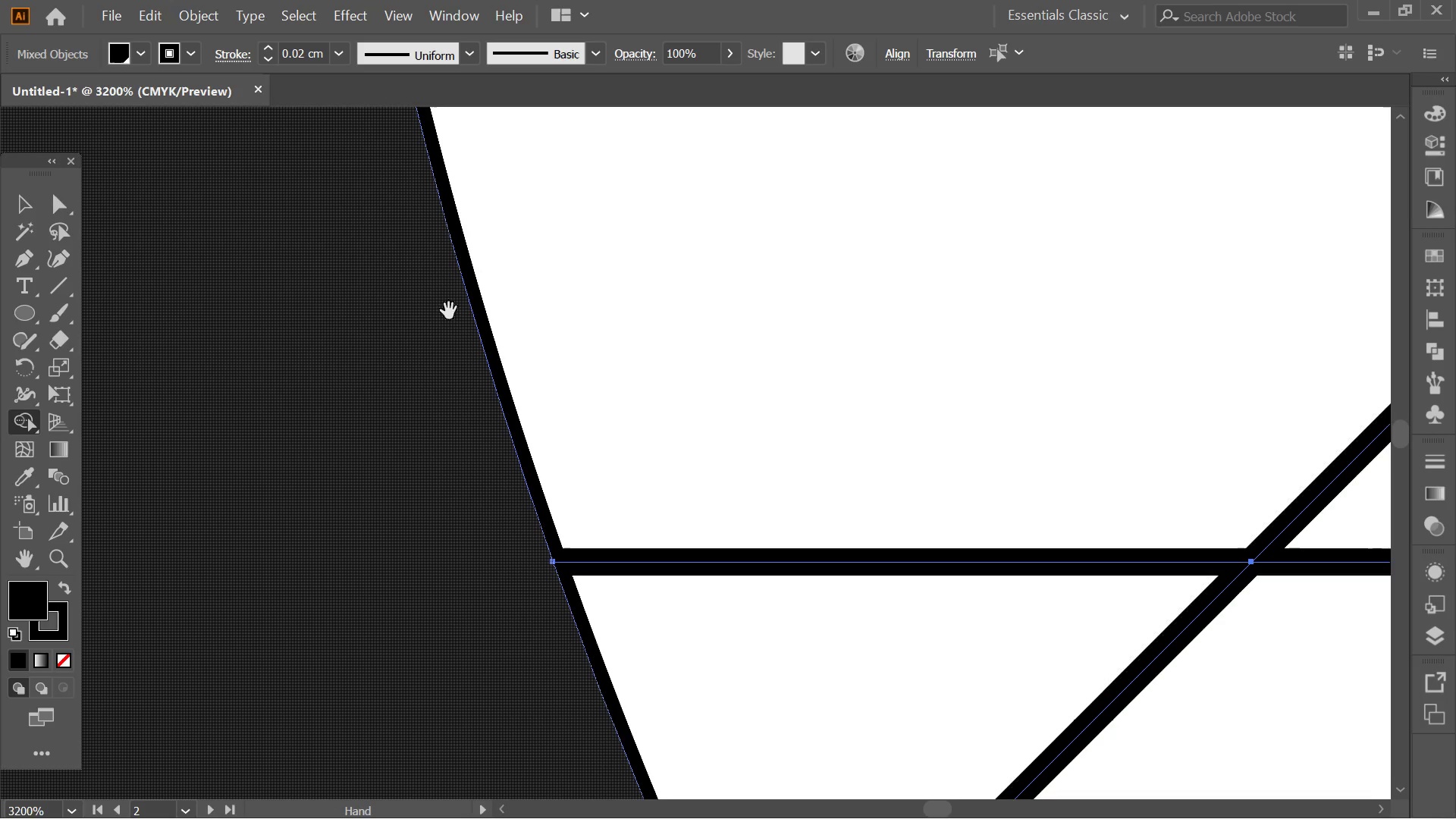 
left_click_drag(start_coordinate=[451, 287], to_coordinate=[556, 638])
 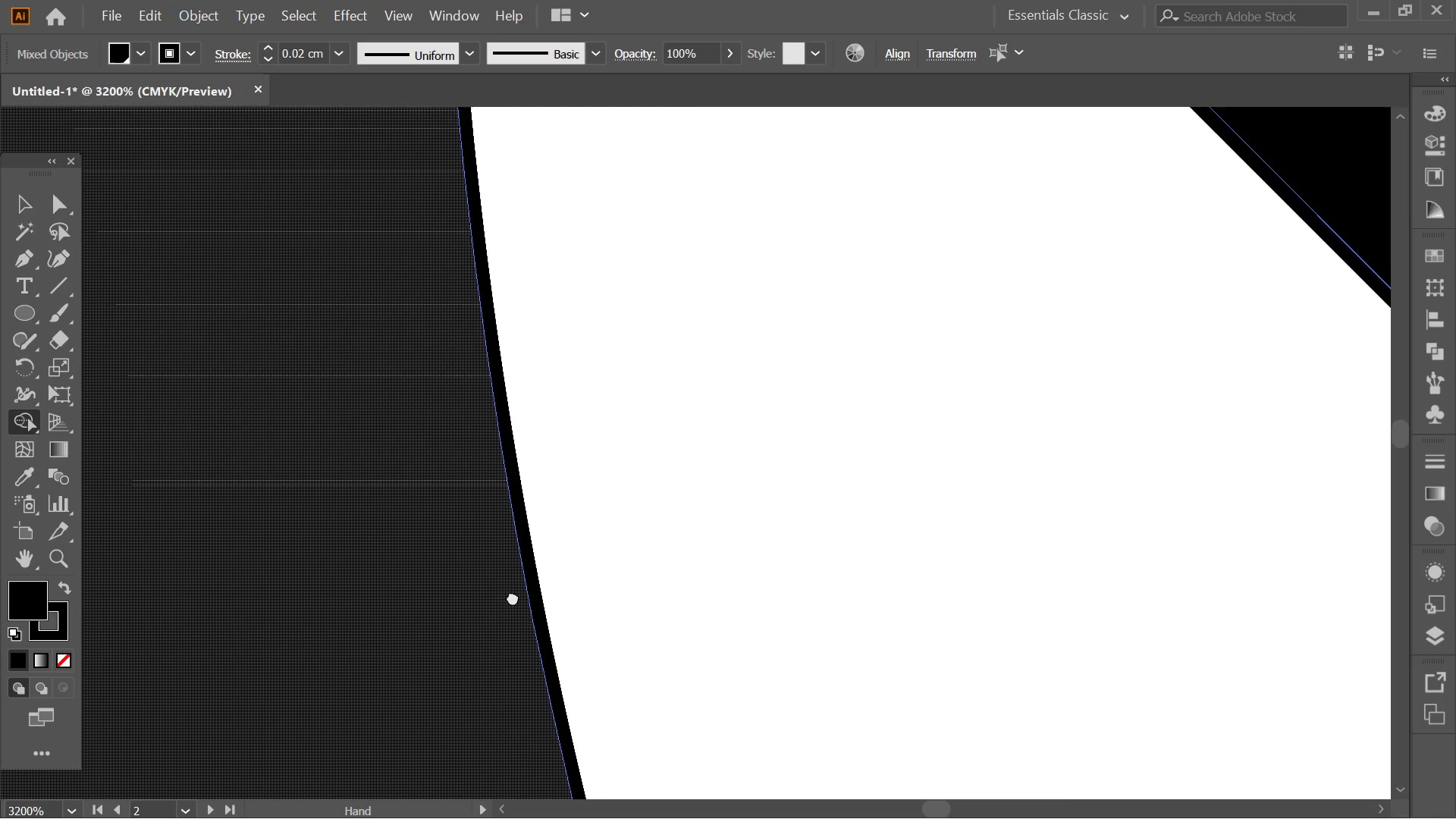 
hold_key(key=Space, duration=1.52)
 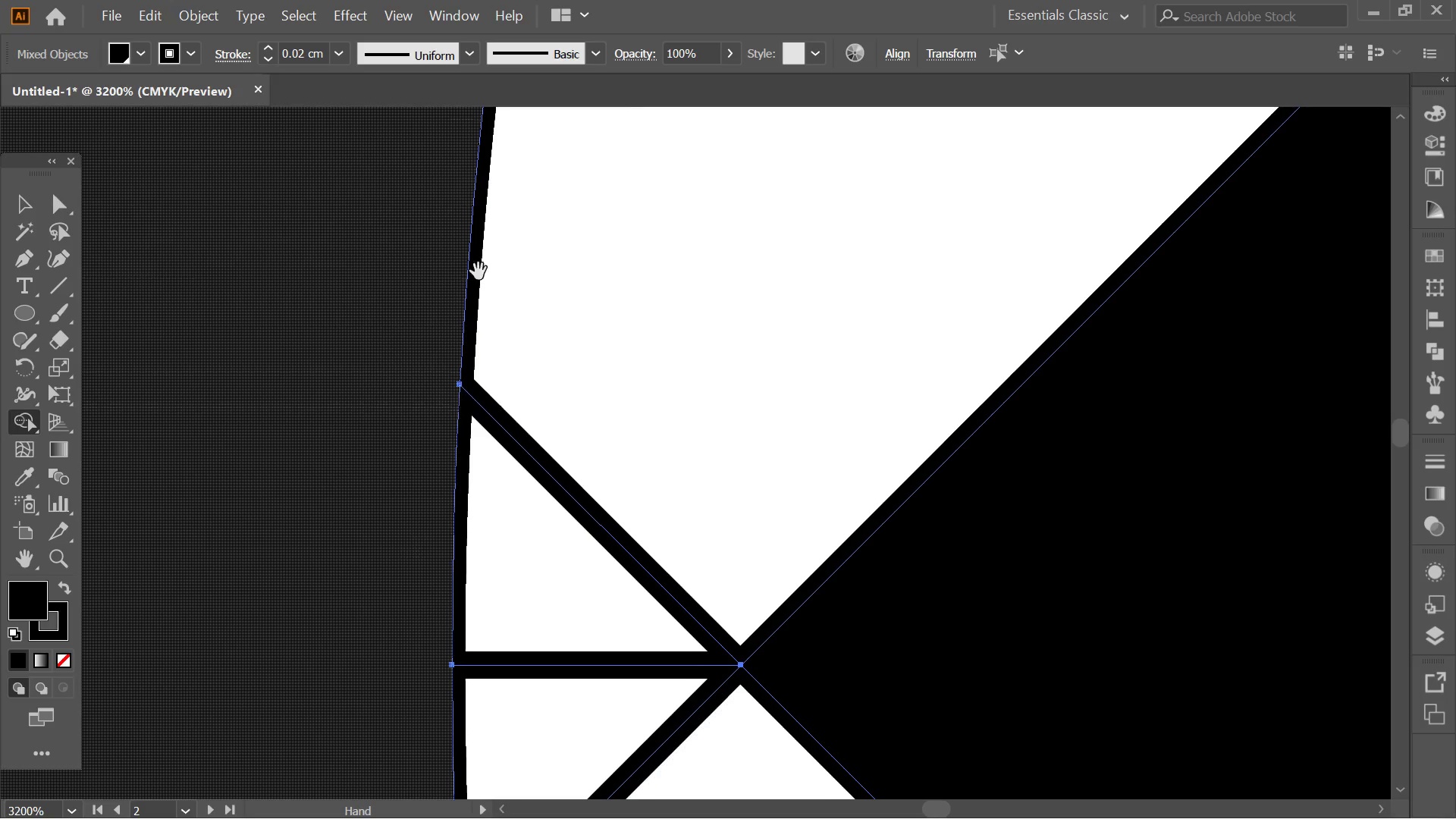 
left_click_drag(start_coordinate=[460, 243], to_coordinate=[513, 597])
 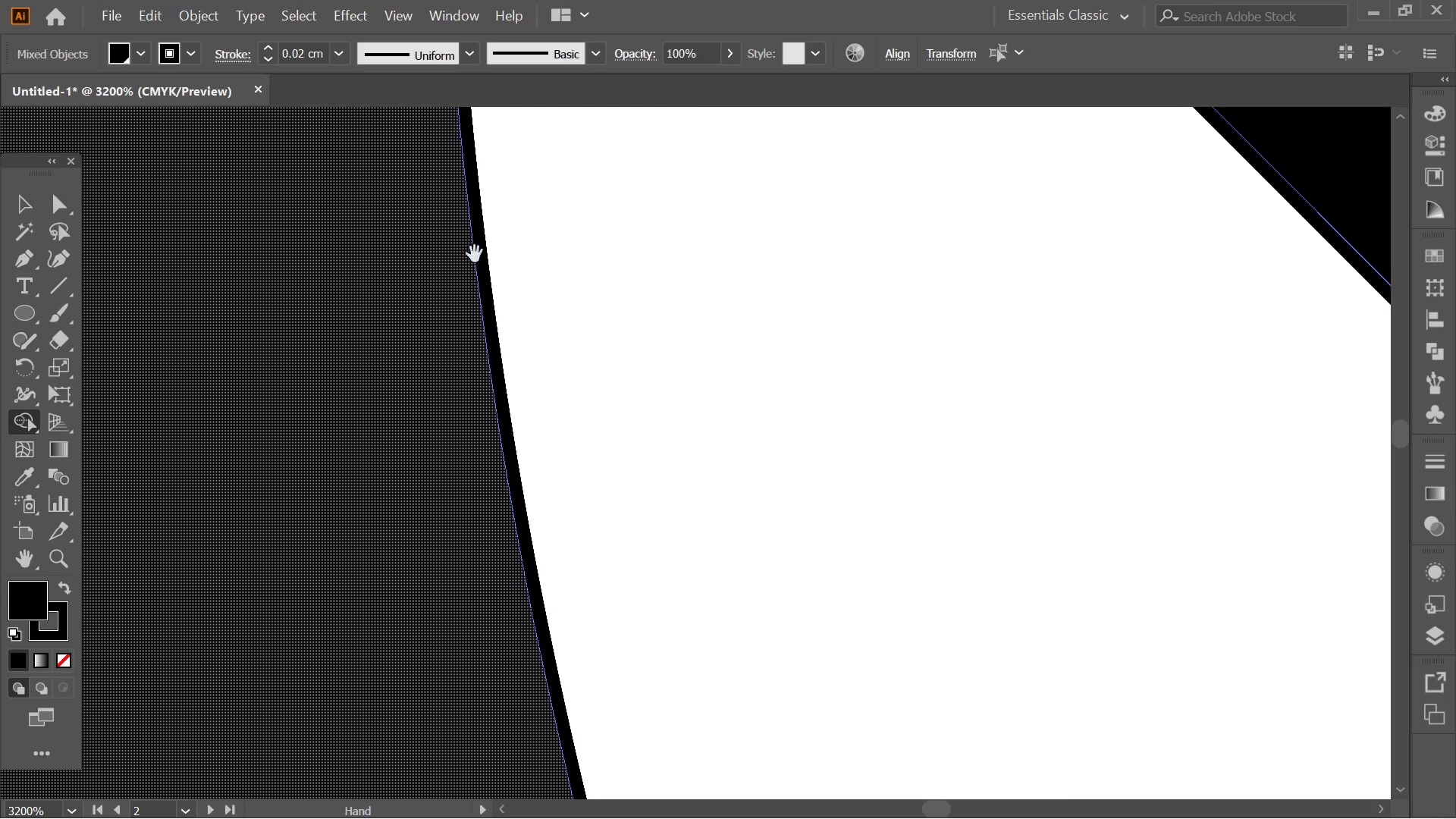 
left_click_drag(start_coordinate=[475, 256], to_coordinate=[502, 573])
 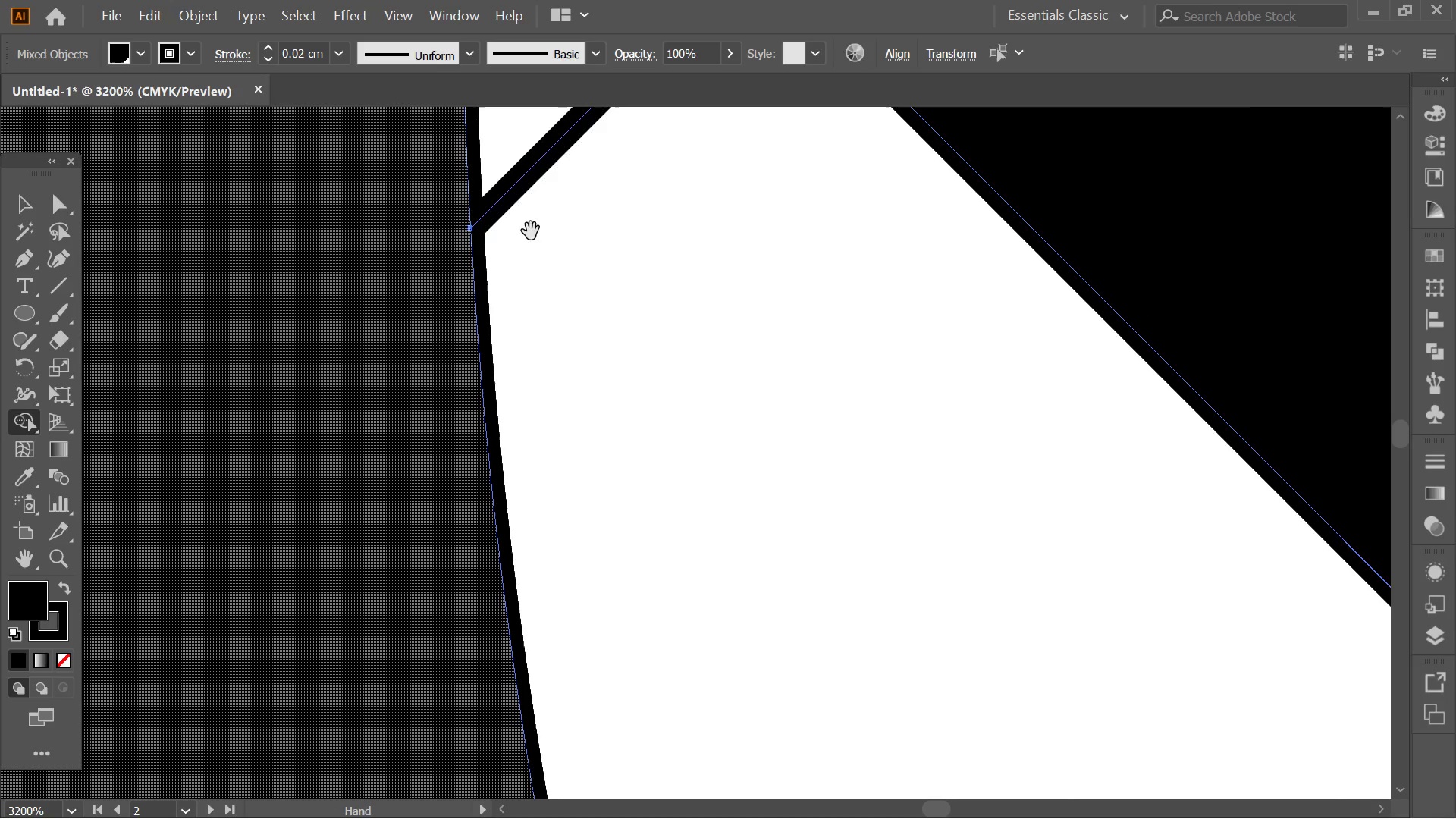 
left_click_drag(start_coordinate=[531, 232], to_coordinate=[579, 628])
 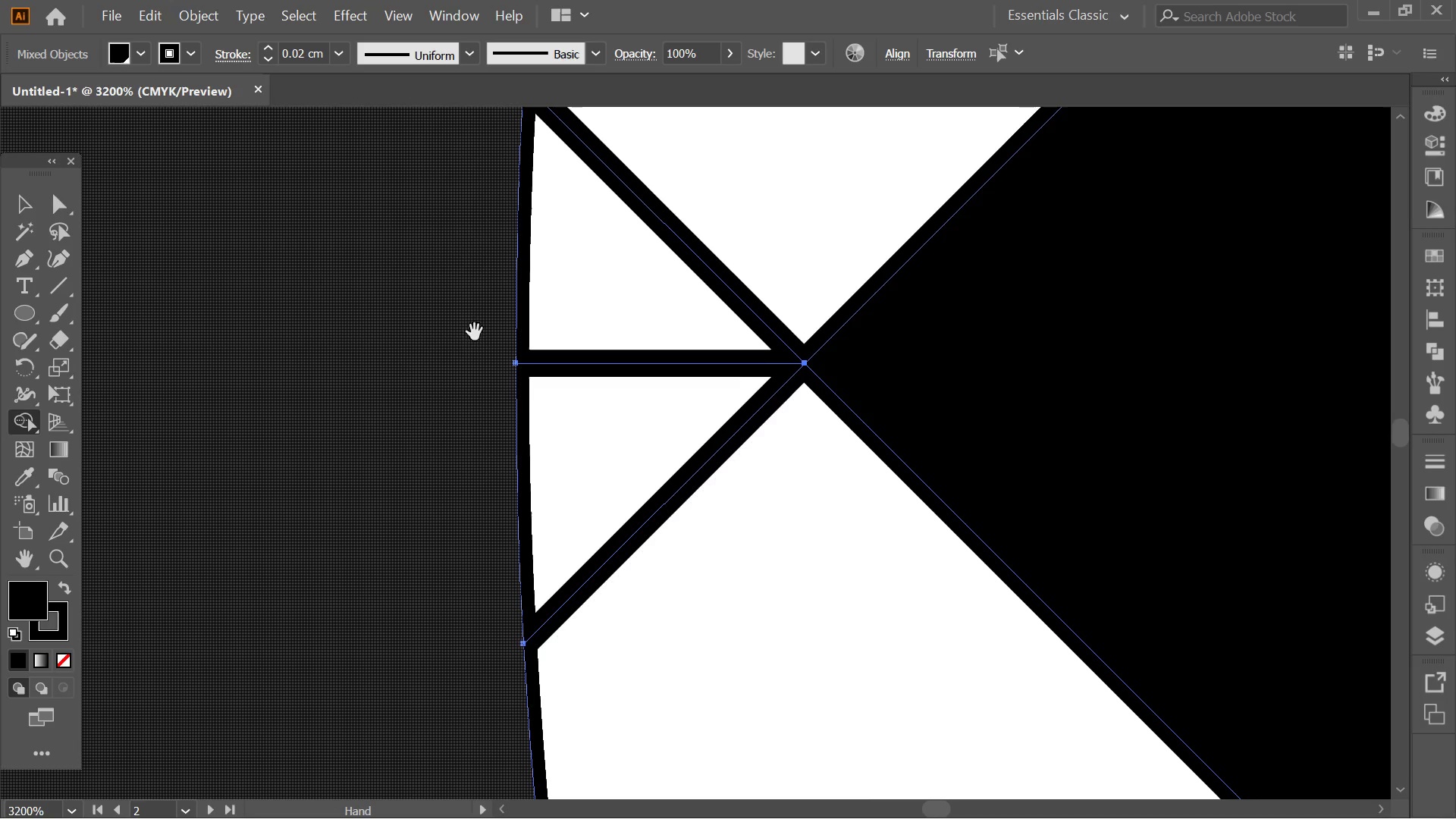 
hold_key(key=Space, duration=1.52)
 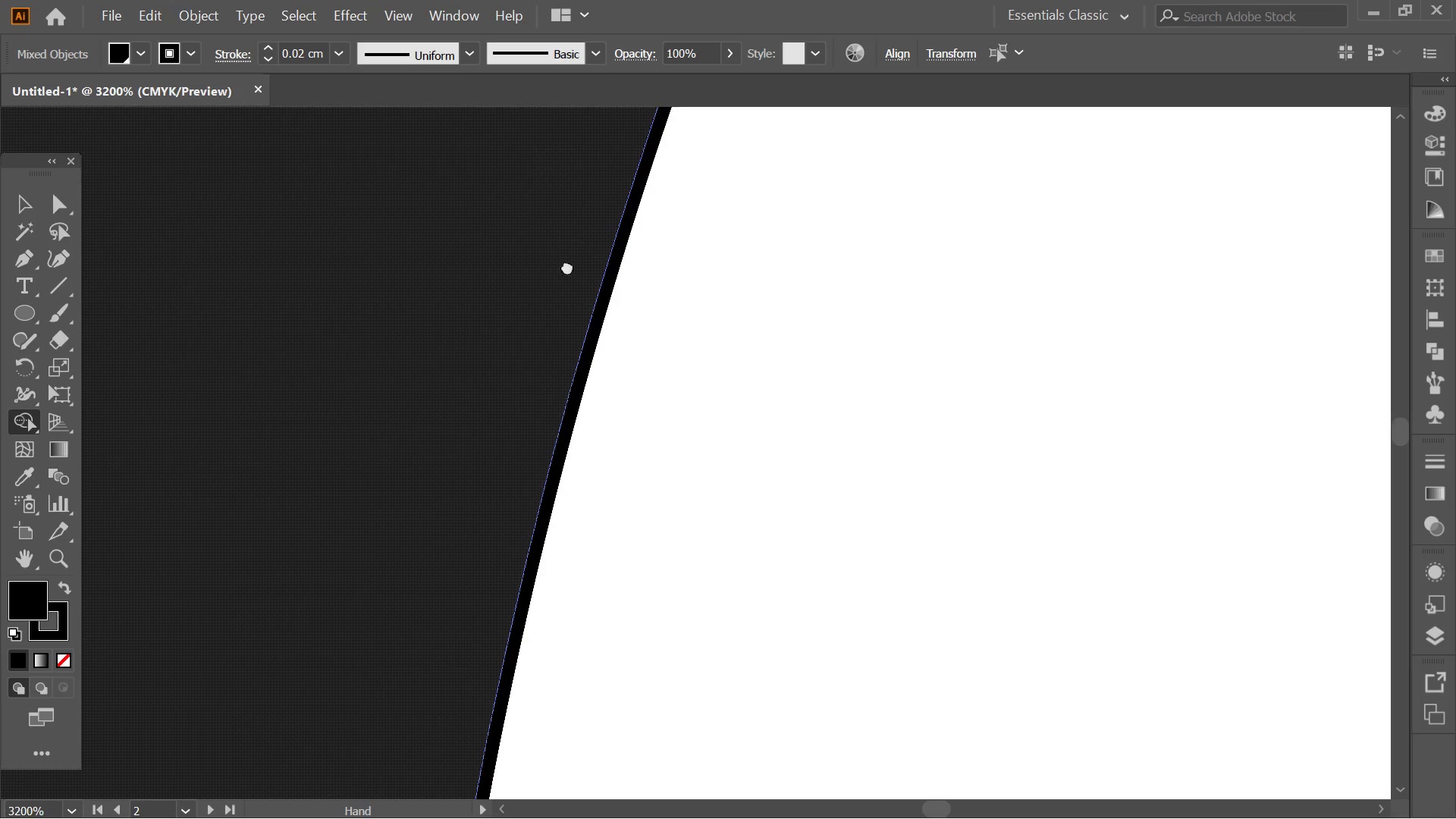 
left_click_drag(start_coordinate=[479, 275], to_coordinate=[418, 570])
 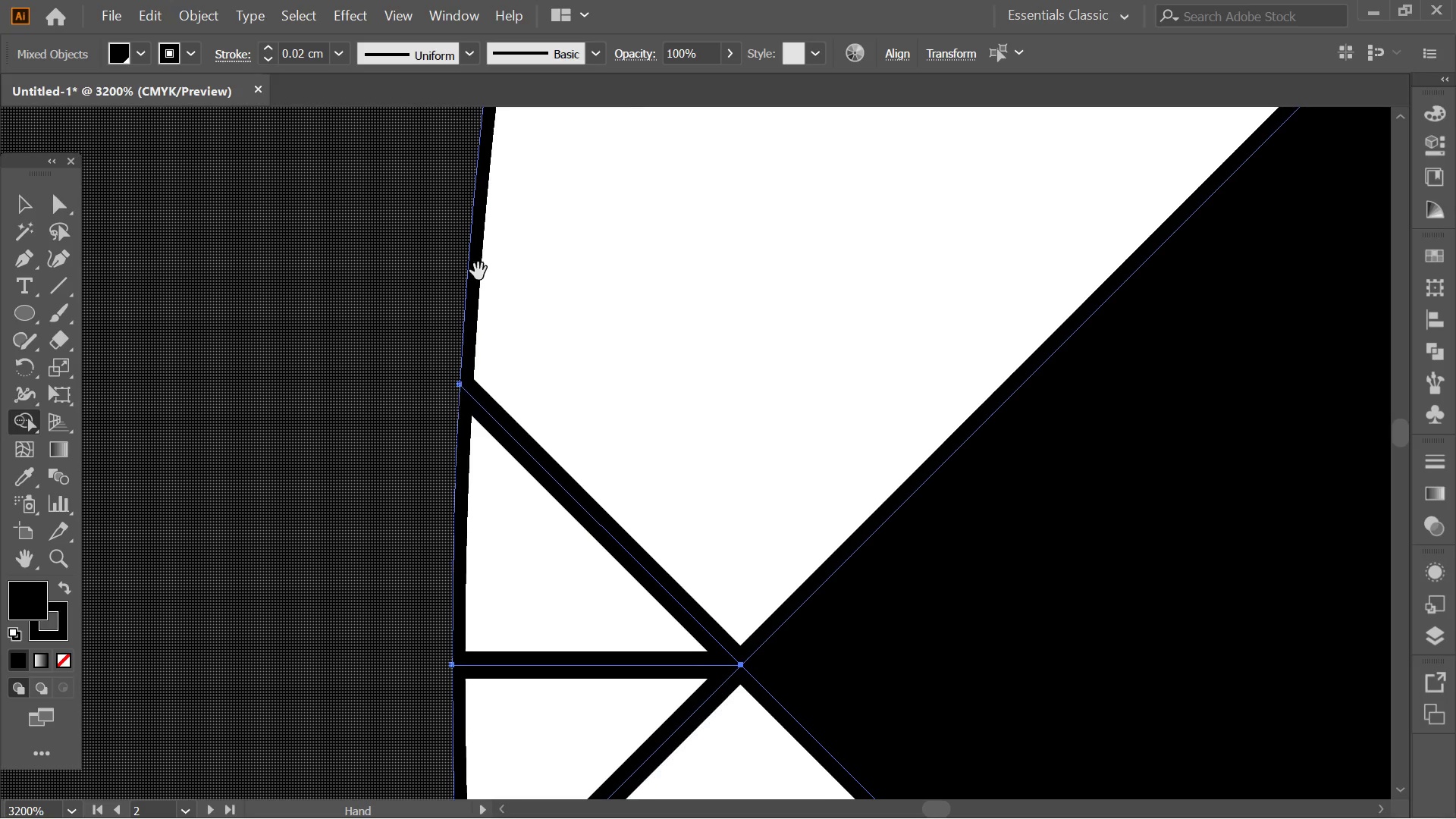 
left_click_drag(start_coordinate=[476, 262], to_coordinate=[410, 597])
 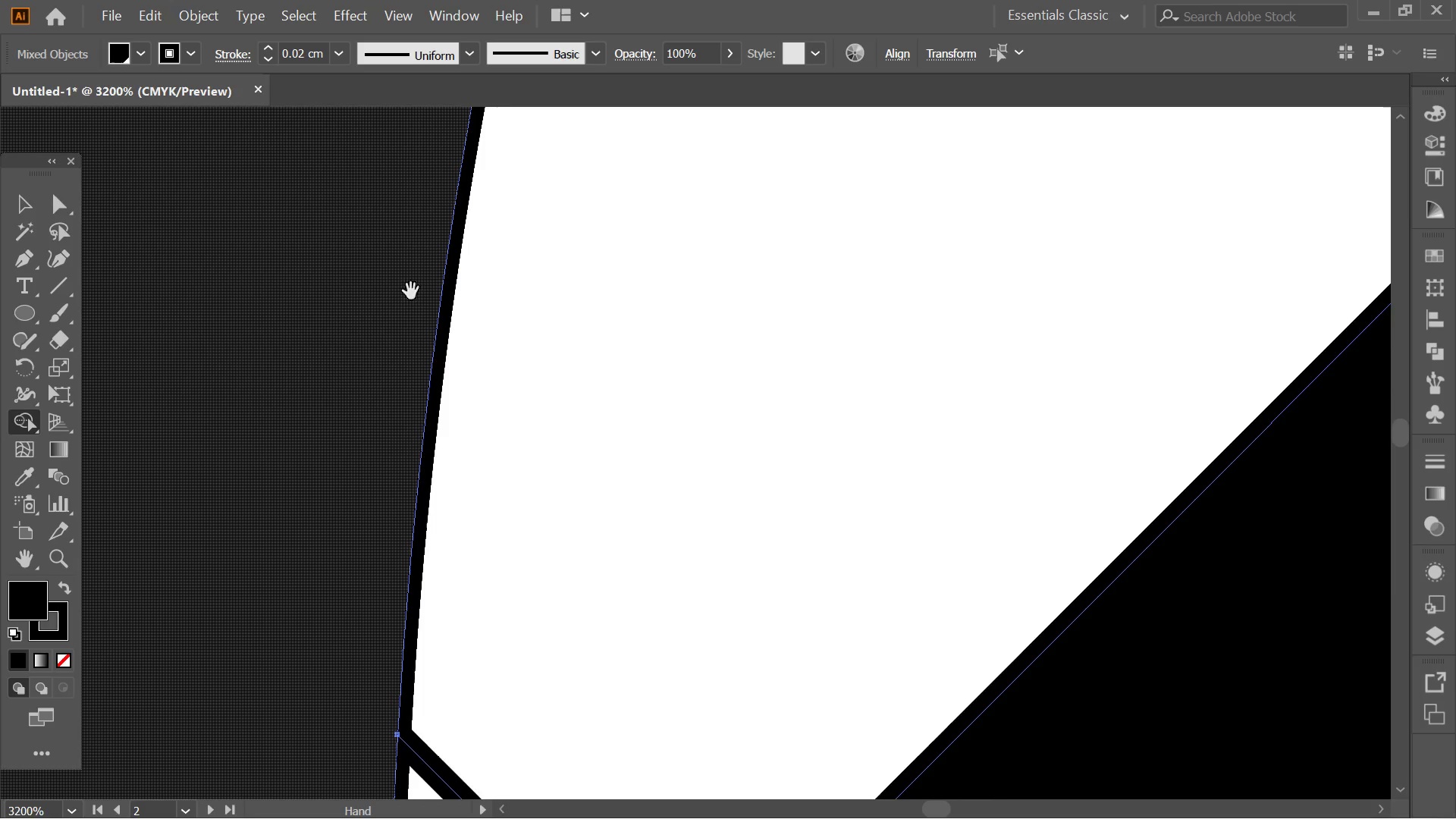 
left_click_drag(start_coordinate=[417, 260], to_coordinate=[444, 610])
 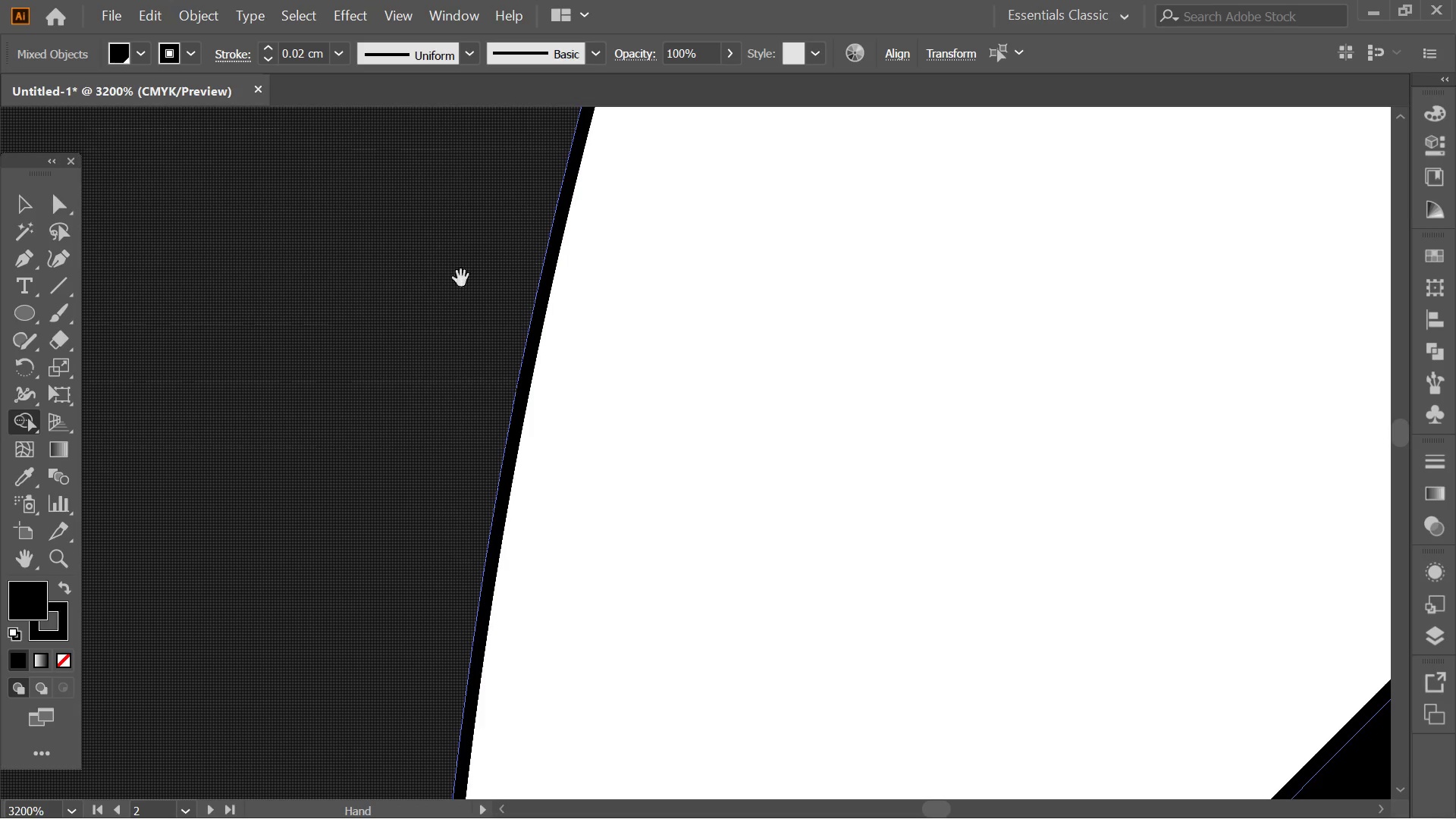 
hold_key(key=Space, duration=1.51)
 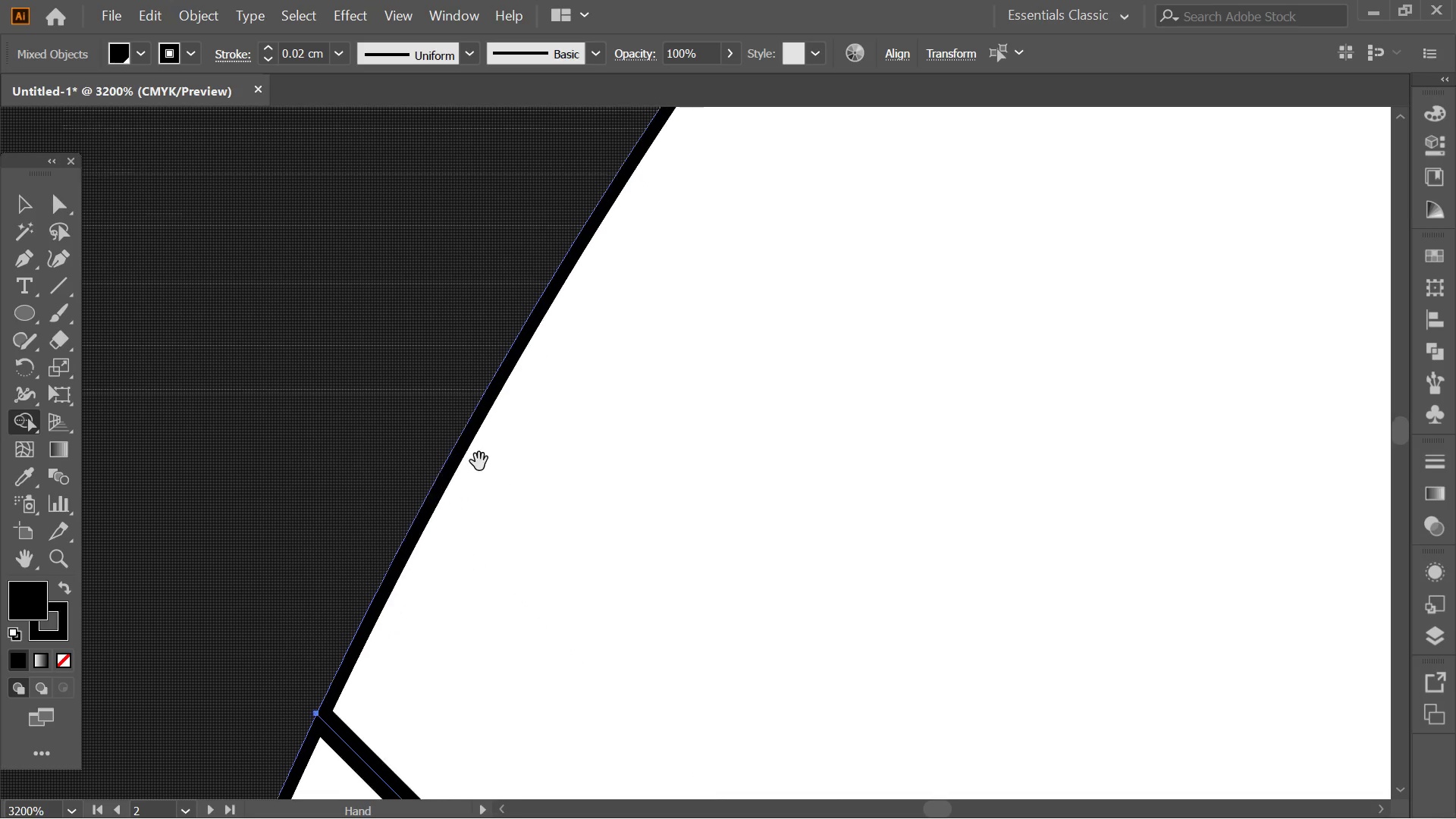 
left_click_drag(start_coordinate=[461, 278], to_coordinate=[434, 617])
 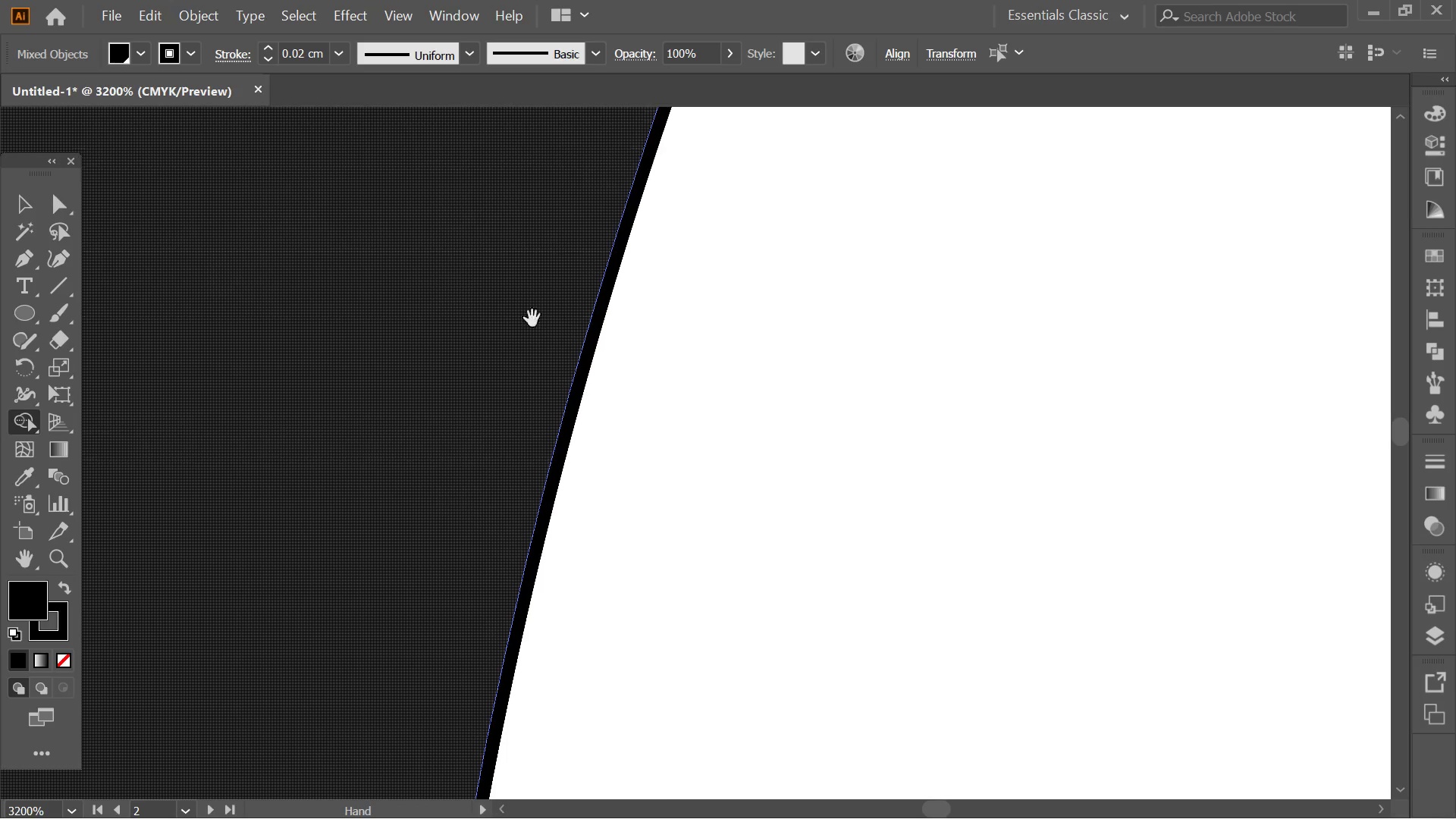 
left_click_drag(start_coordinate=[573, 247], to_coordinate=[389, 510])
 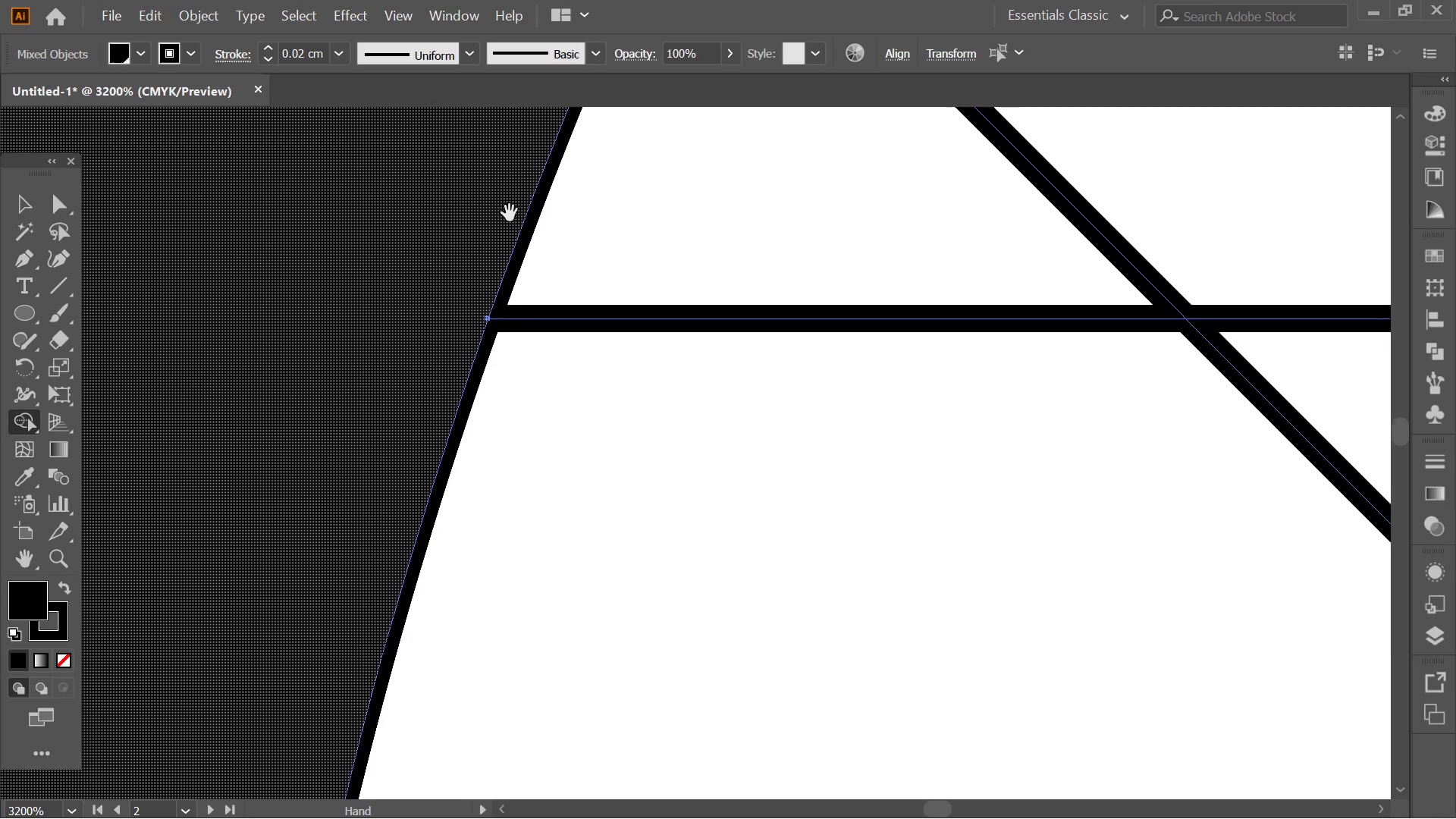 
left_click_drag(start_coordinate=[510, 212], to_coordinate=[422, 520])
 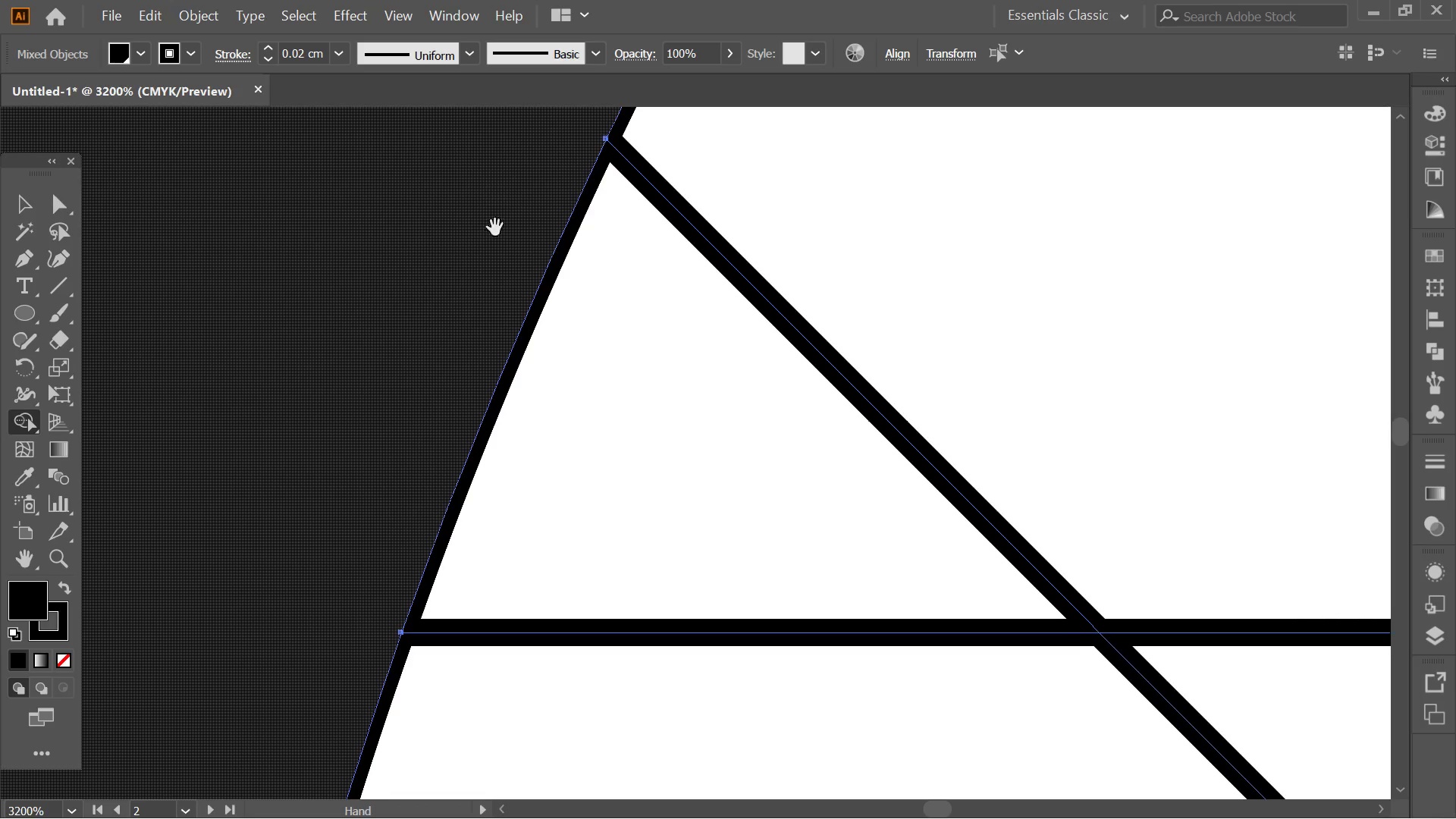 
left_click_drag(start_coordinate=[495, 228], to_coordinate=[368, 513])
 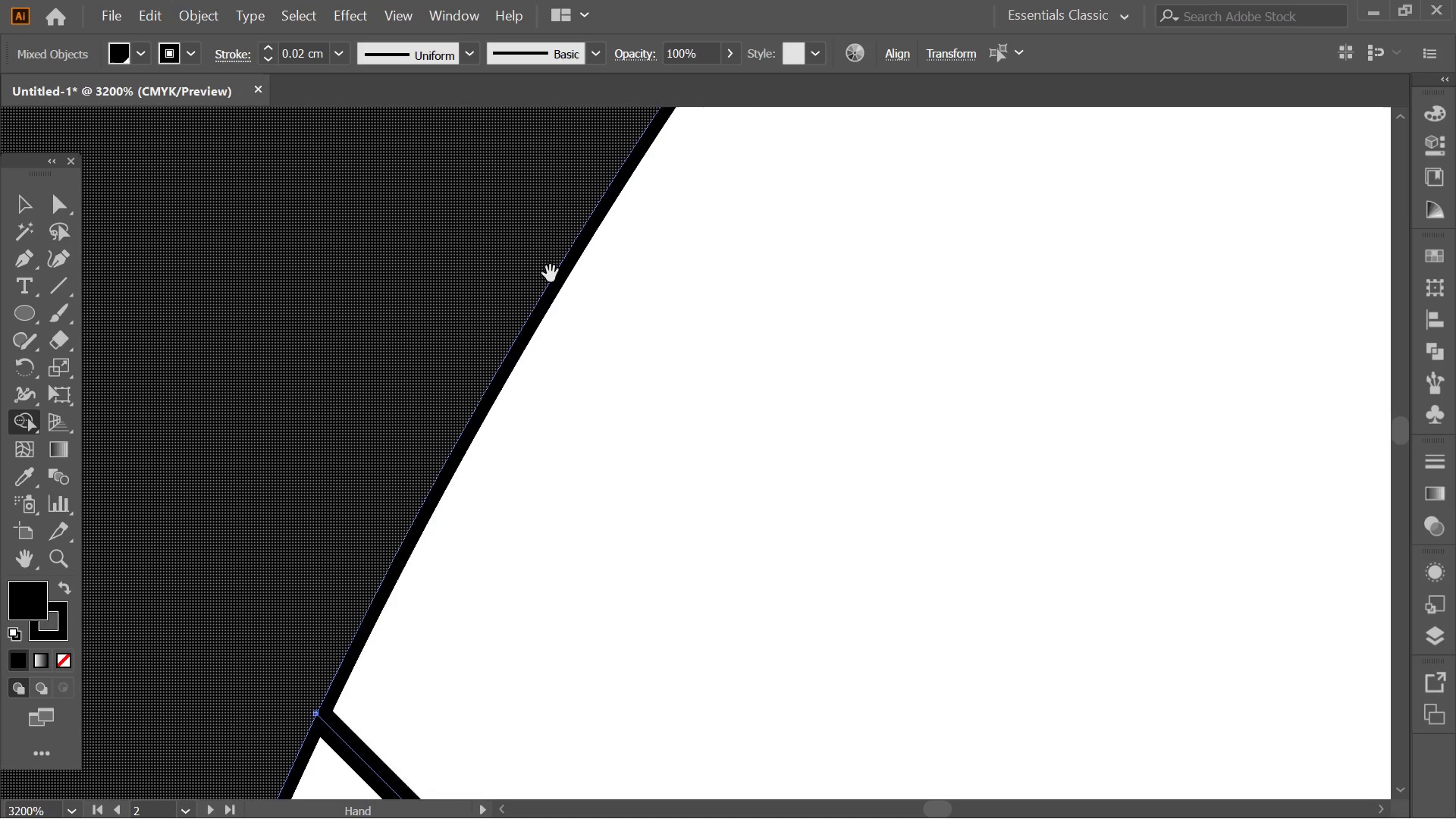 
hold_key(key=Space, duration=1.53)
 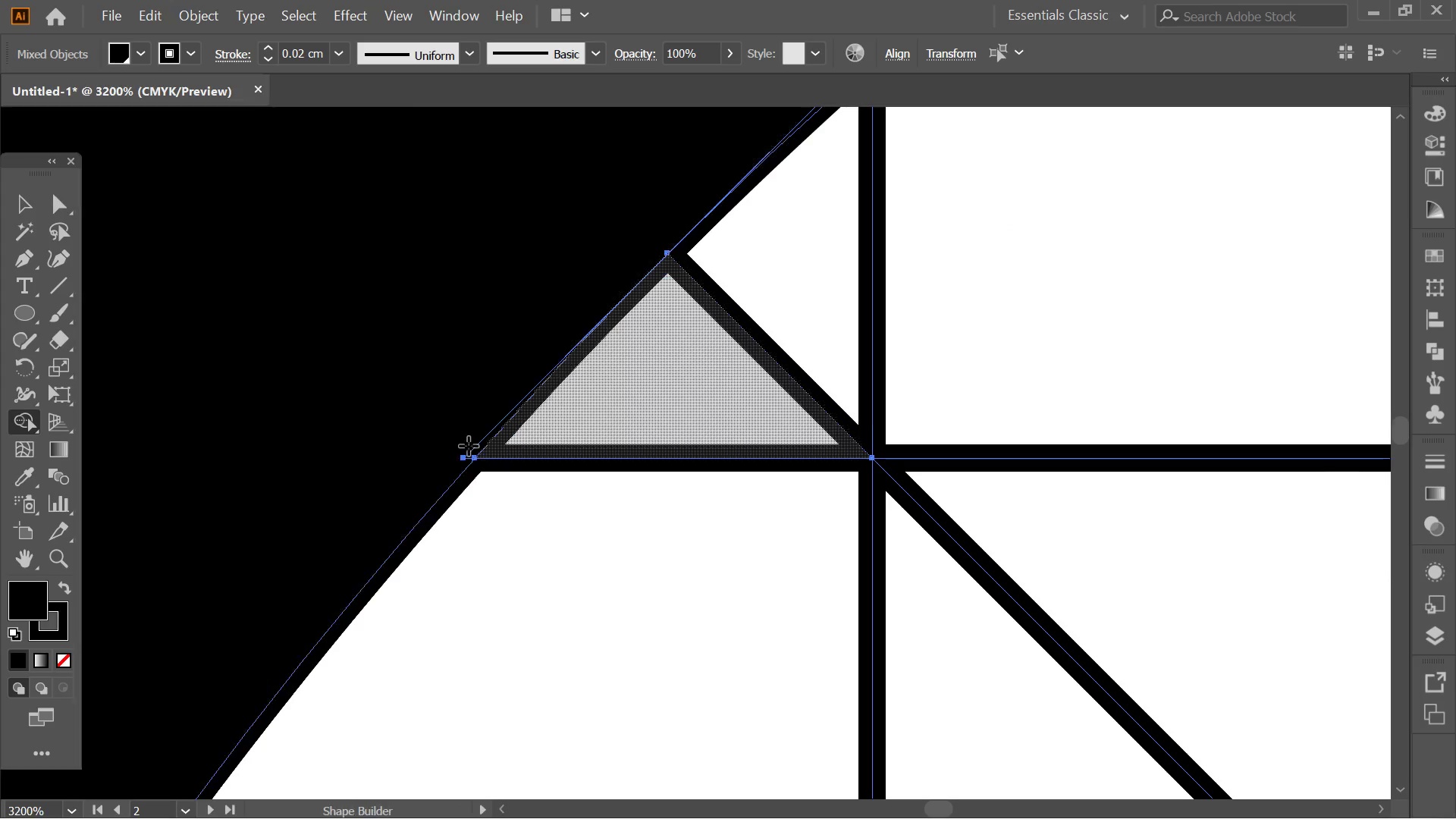 
left_click_drag(start_coordinate=[609, 262], to_coordinate=[457, 527])
 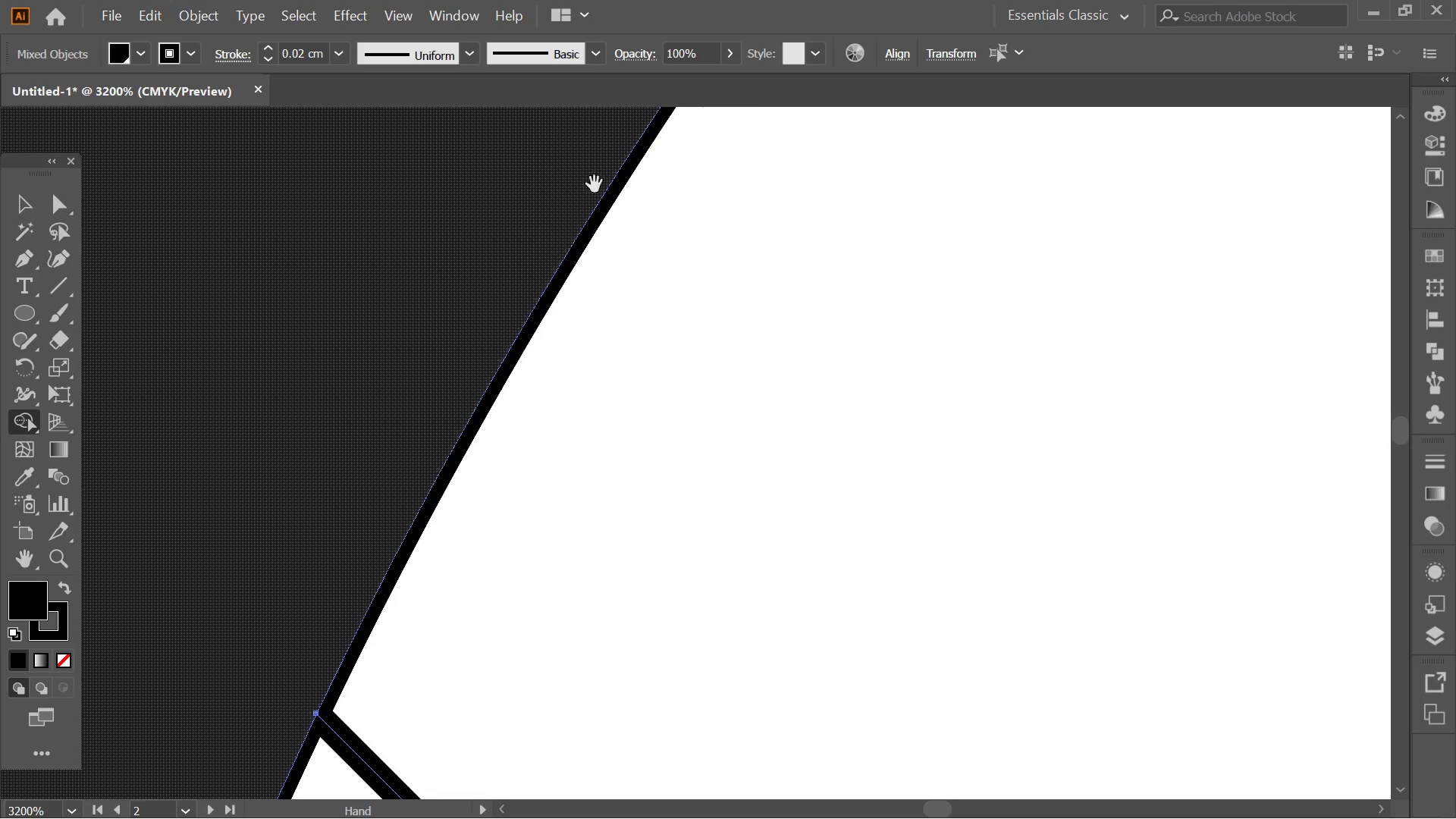 
left_click_drag(start_coordinate=[595, 183], to_coordinate=[441, 489])
 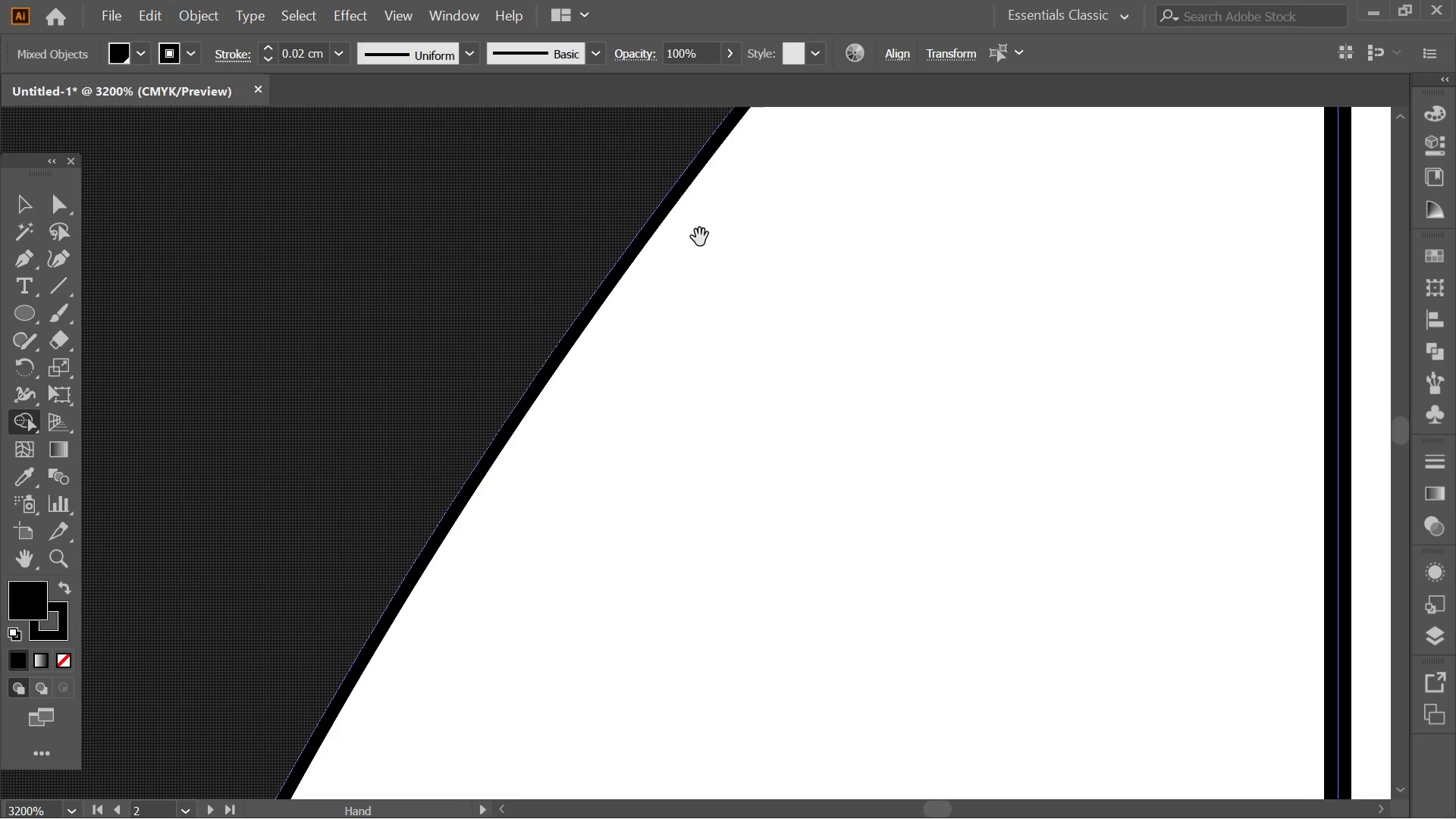 
left_click_drag(start_coordinate=[699, 234], to_coordinate=[400, 513])
 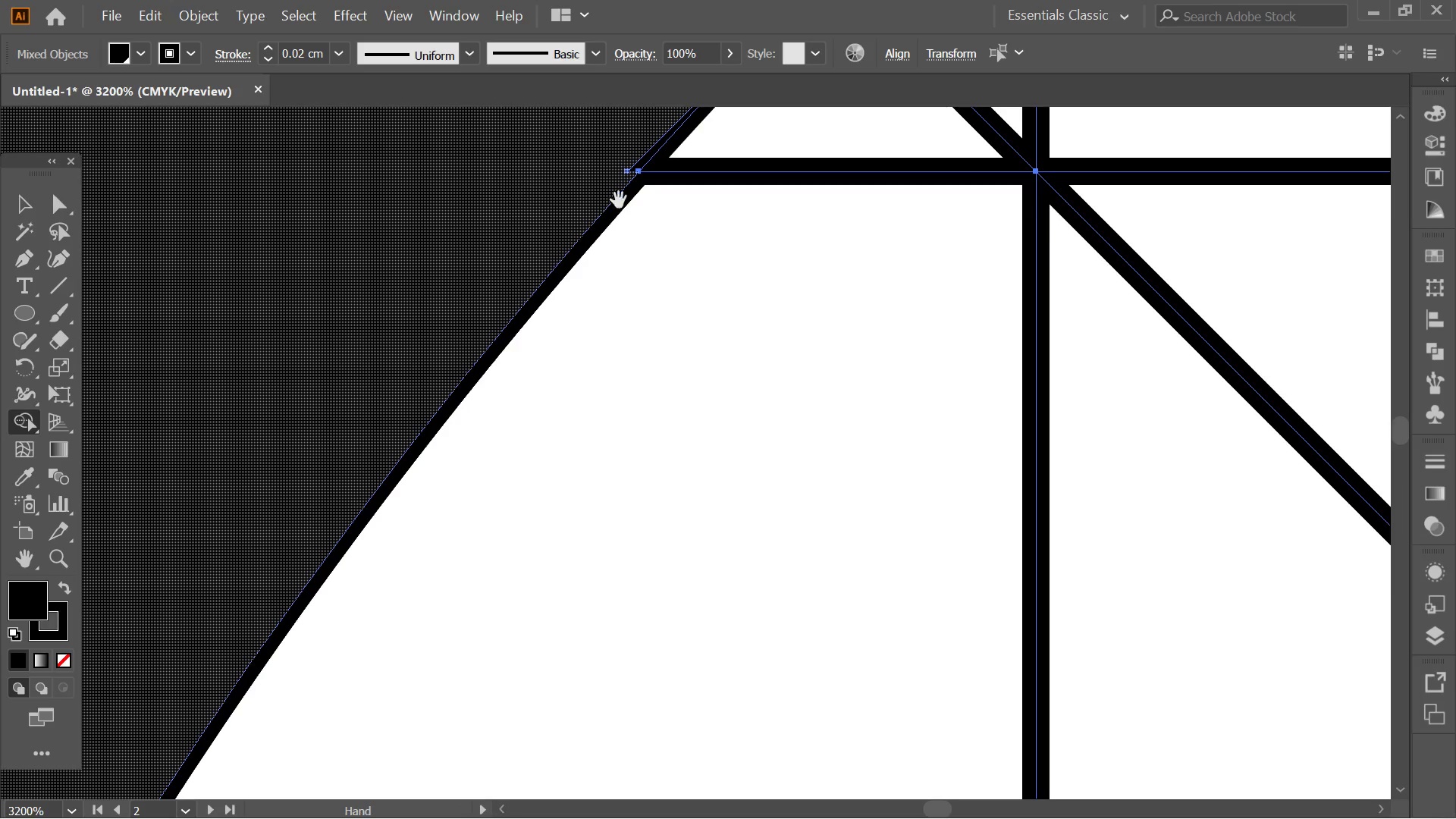 
left_click_drag(start_coordinate=[620, 196], to_coordinate=[462, 479])
 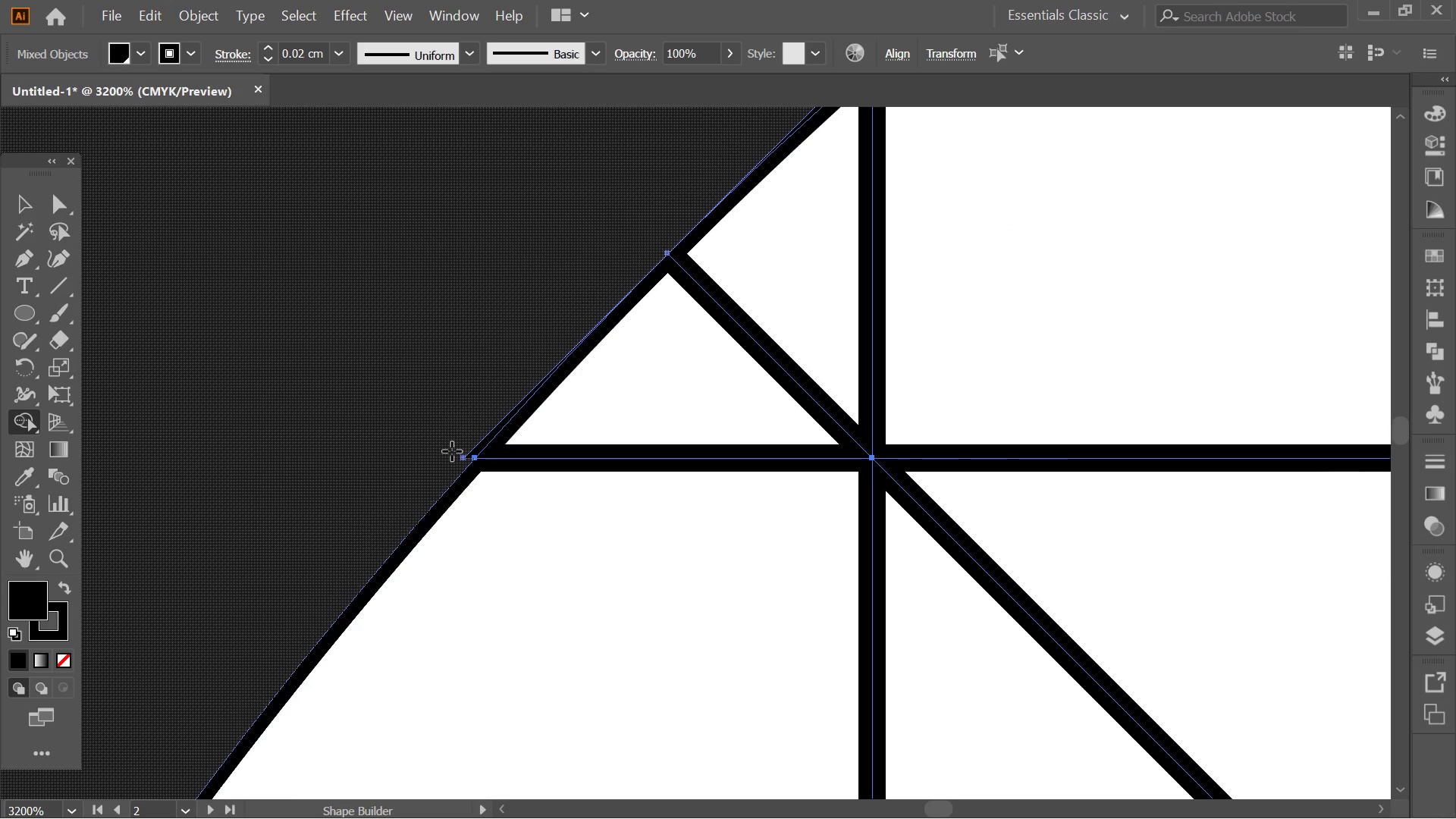 
hold_key(key=Space, duration=0.39)
 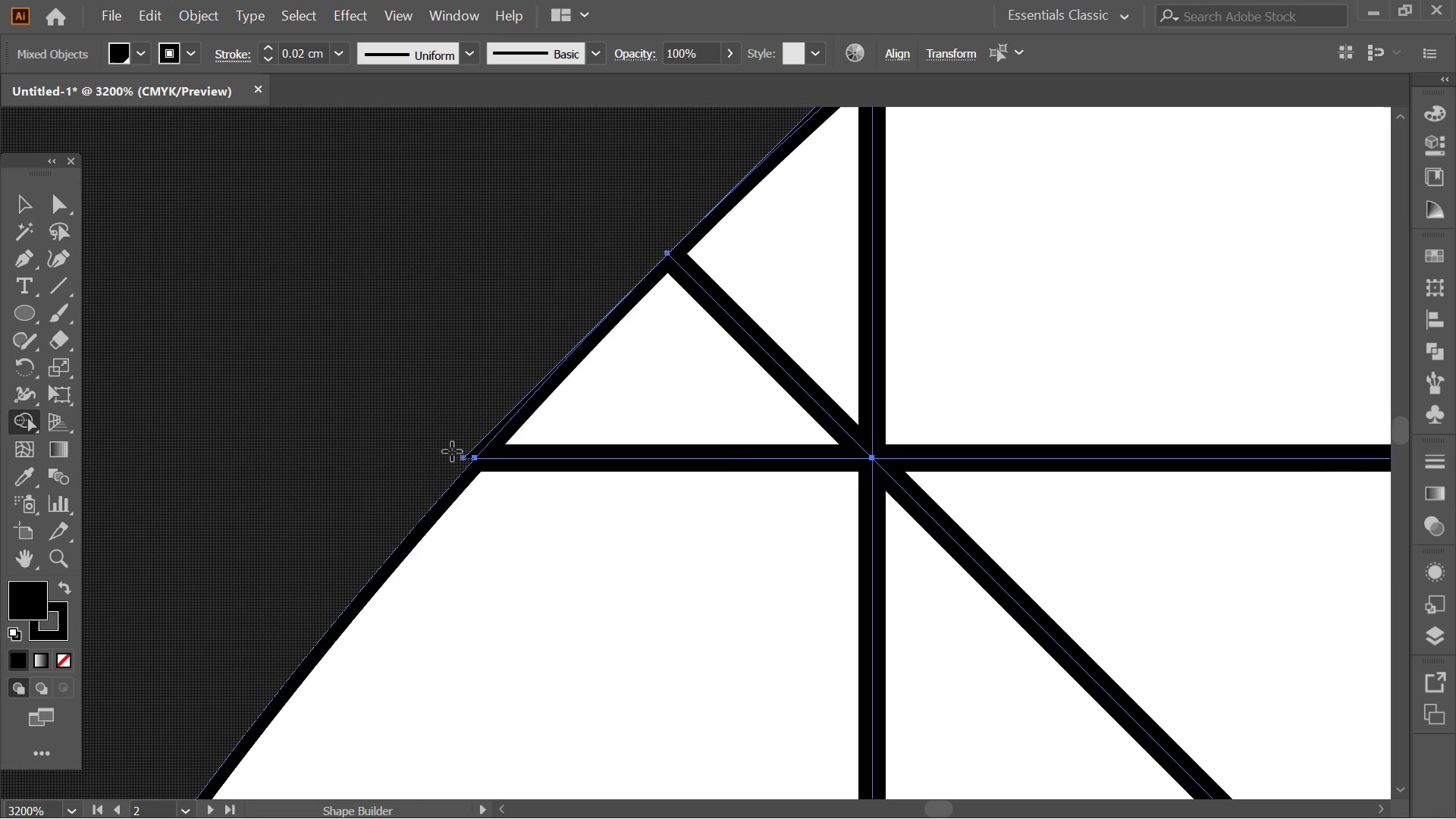 
left_click_drag(start_coordinate=[452, 451], to_coordinate=[484, 442])
 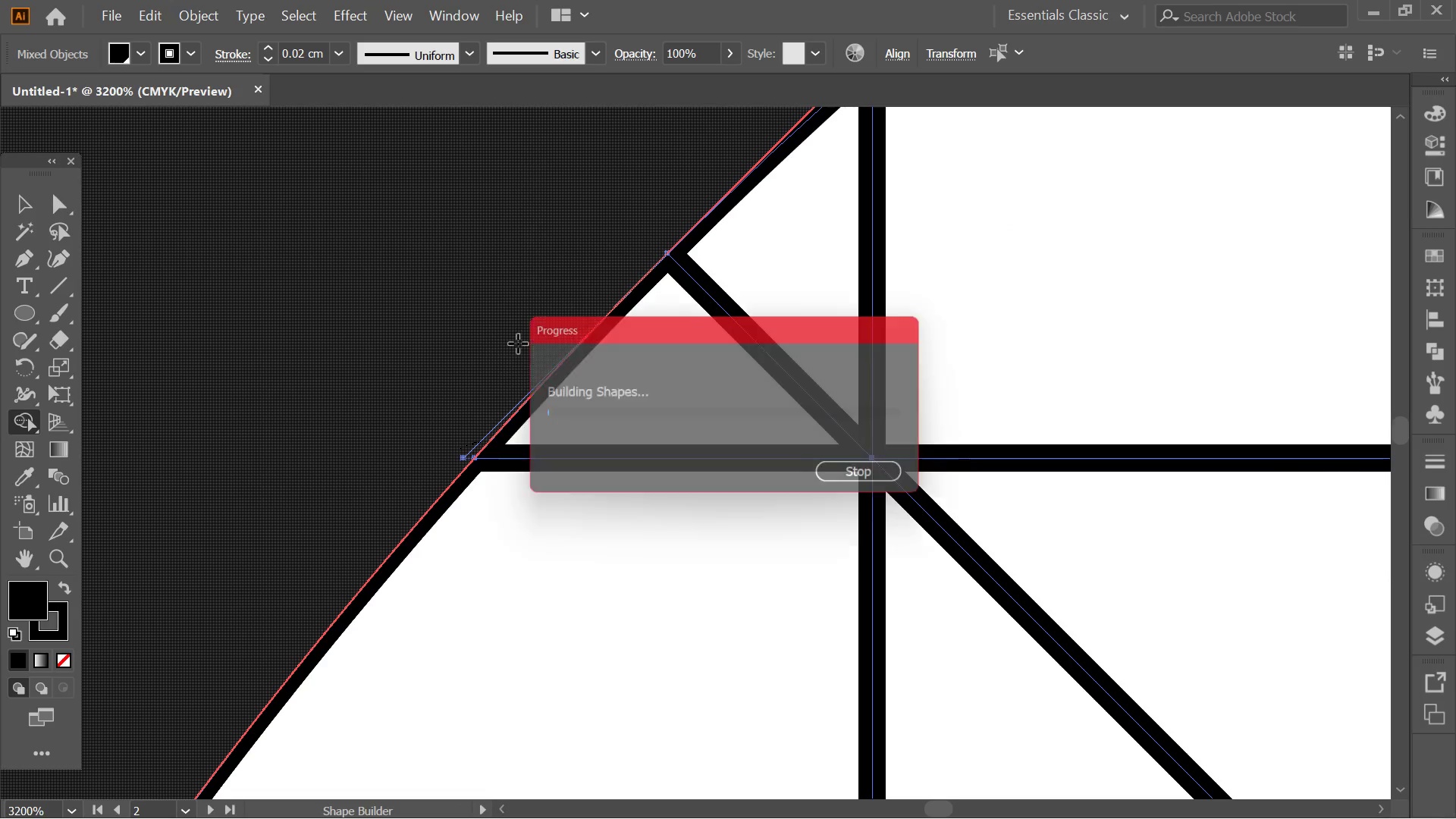 
hold_key(key=Space, duration=0.53)
 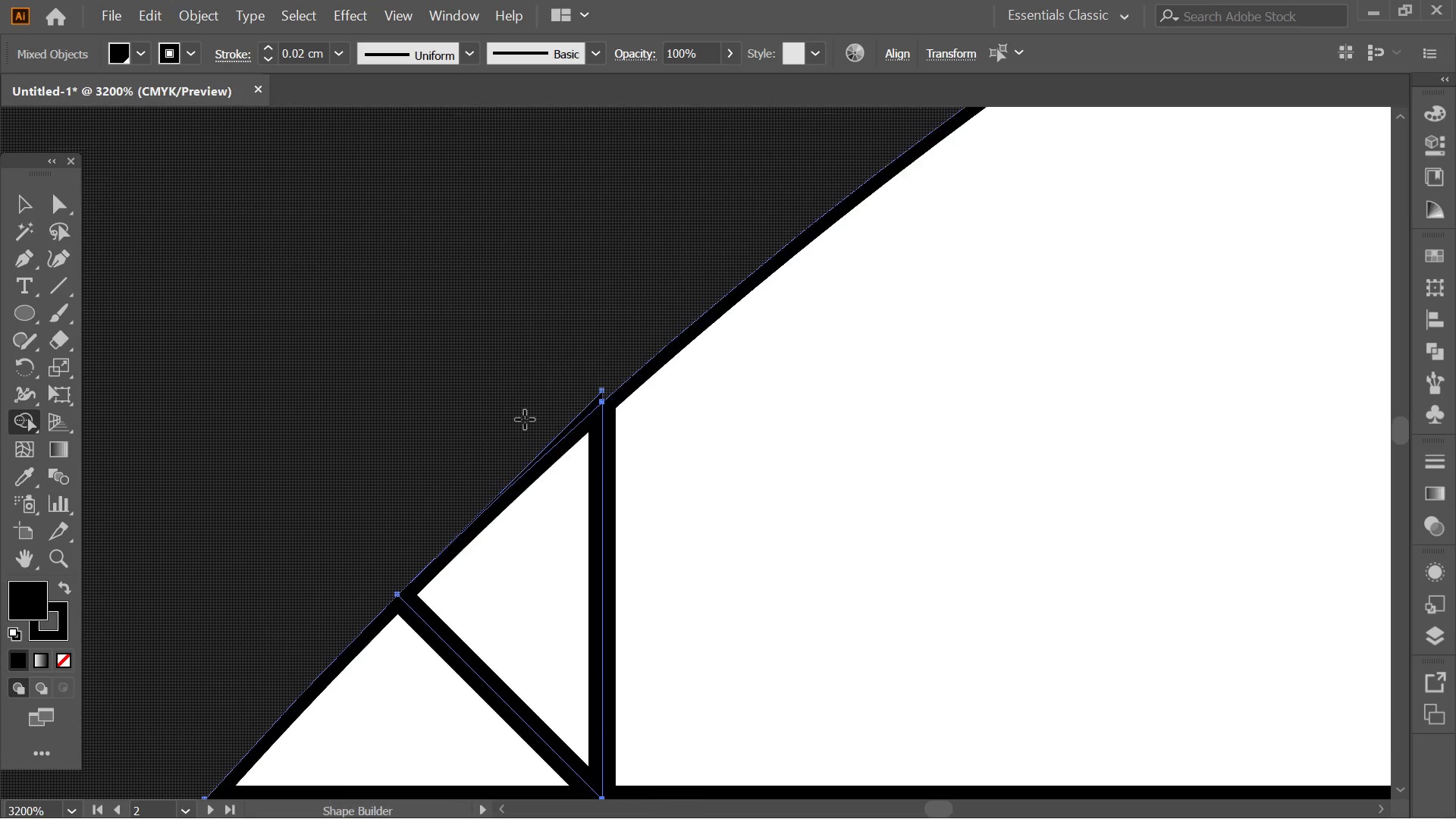 
left_click_drag(start_coordinate=[543, 271], to_coordinate=[466, 400])
 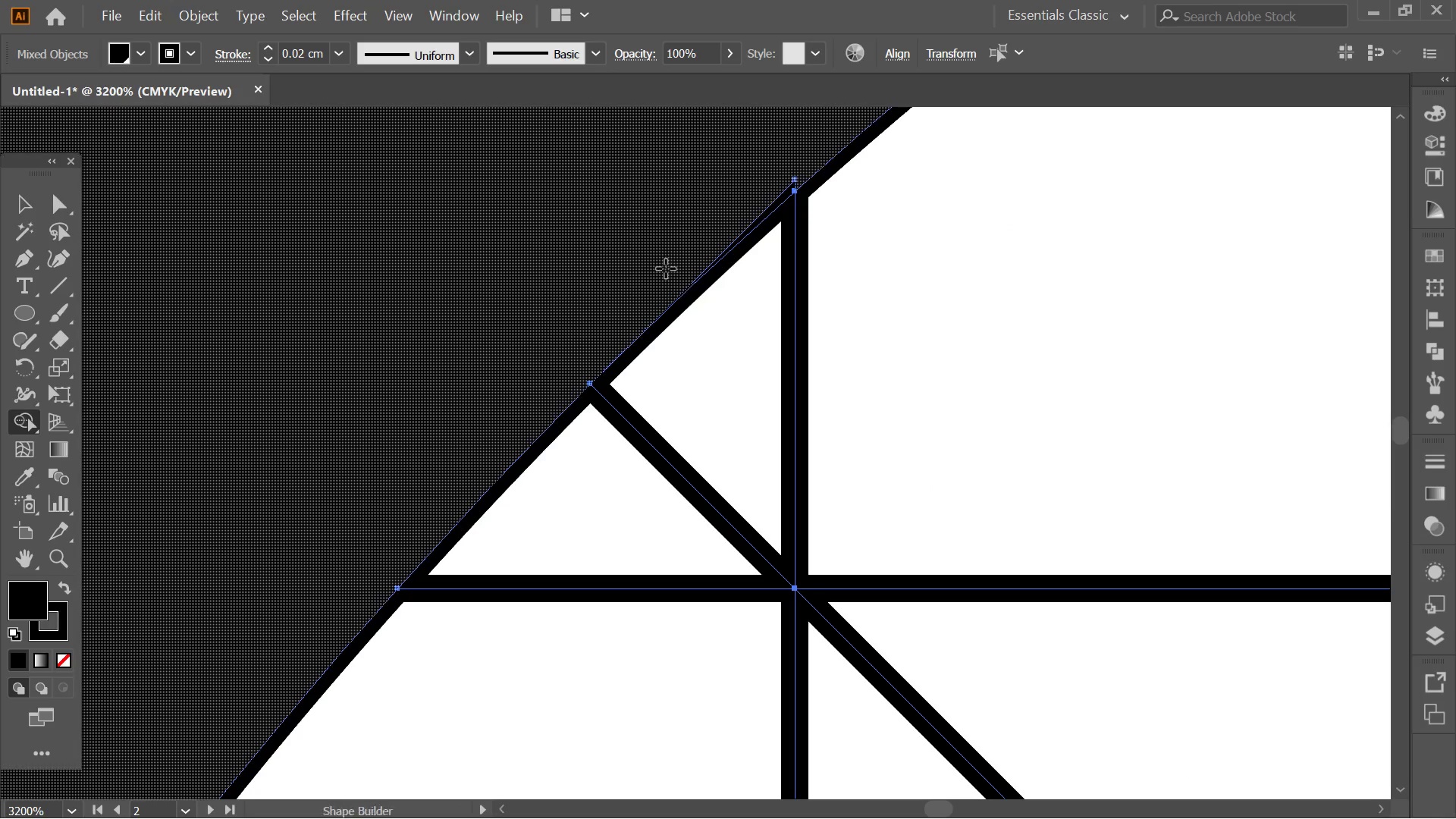 
hold_key(key=Space, duration=0.34)
 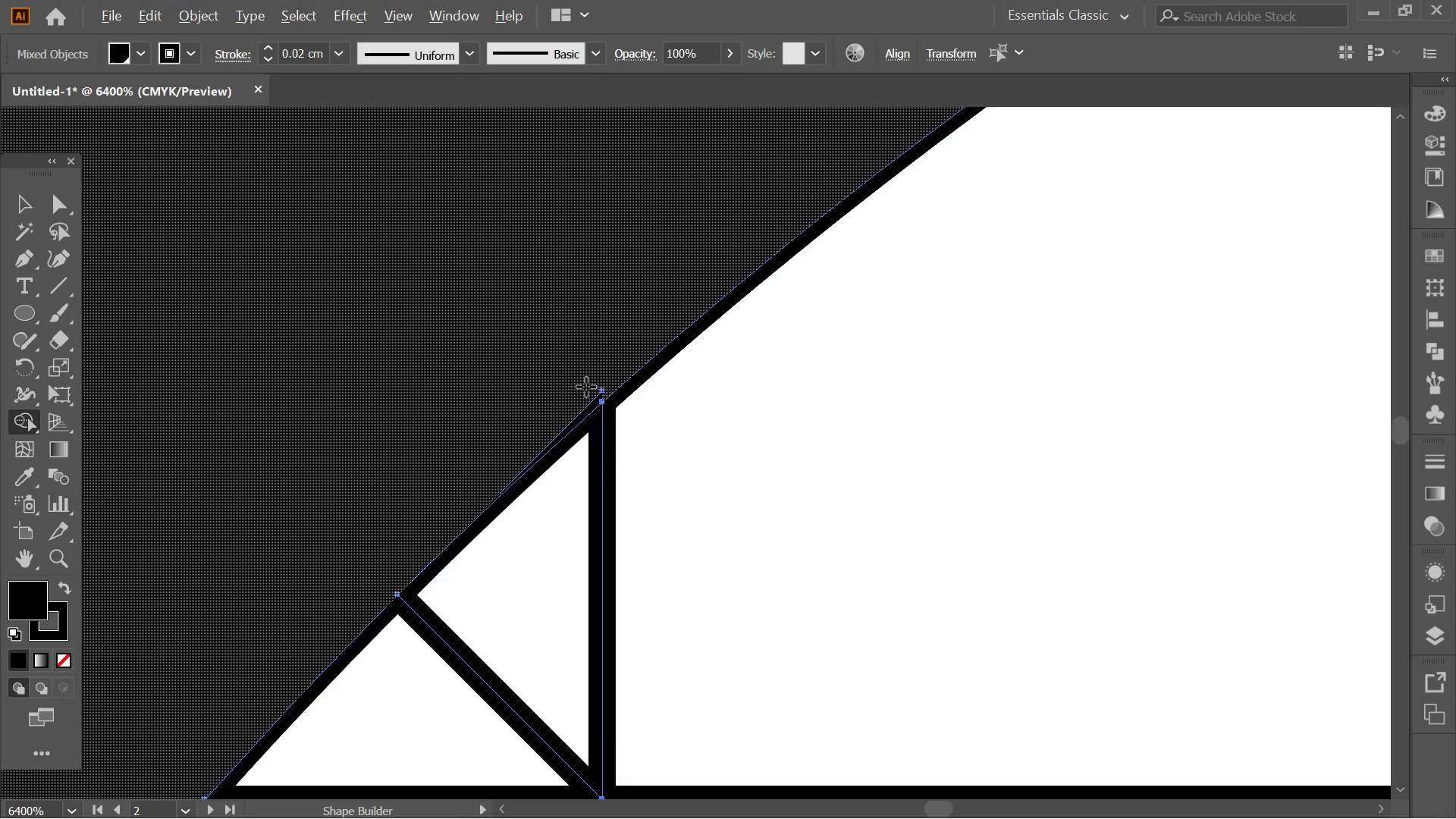 
left_click_drag(start_coordinate=[667, 267], to_coordinate=[478, 472])
 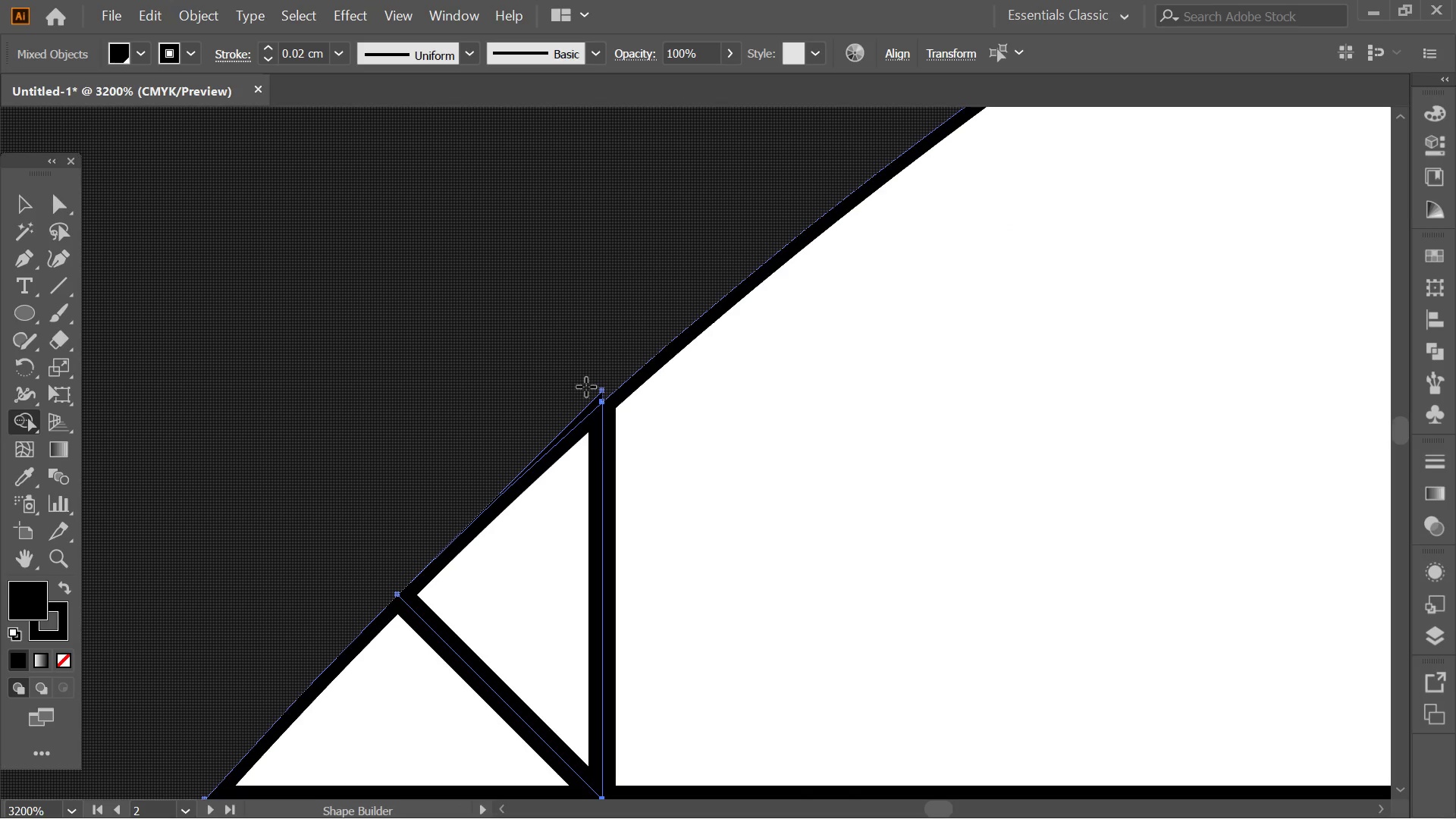 
key(Alt+AltLeft)
 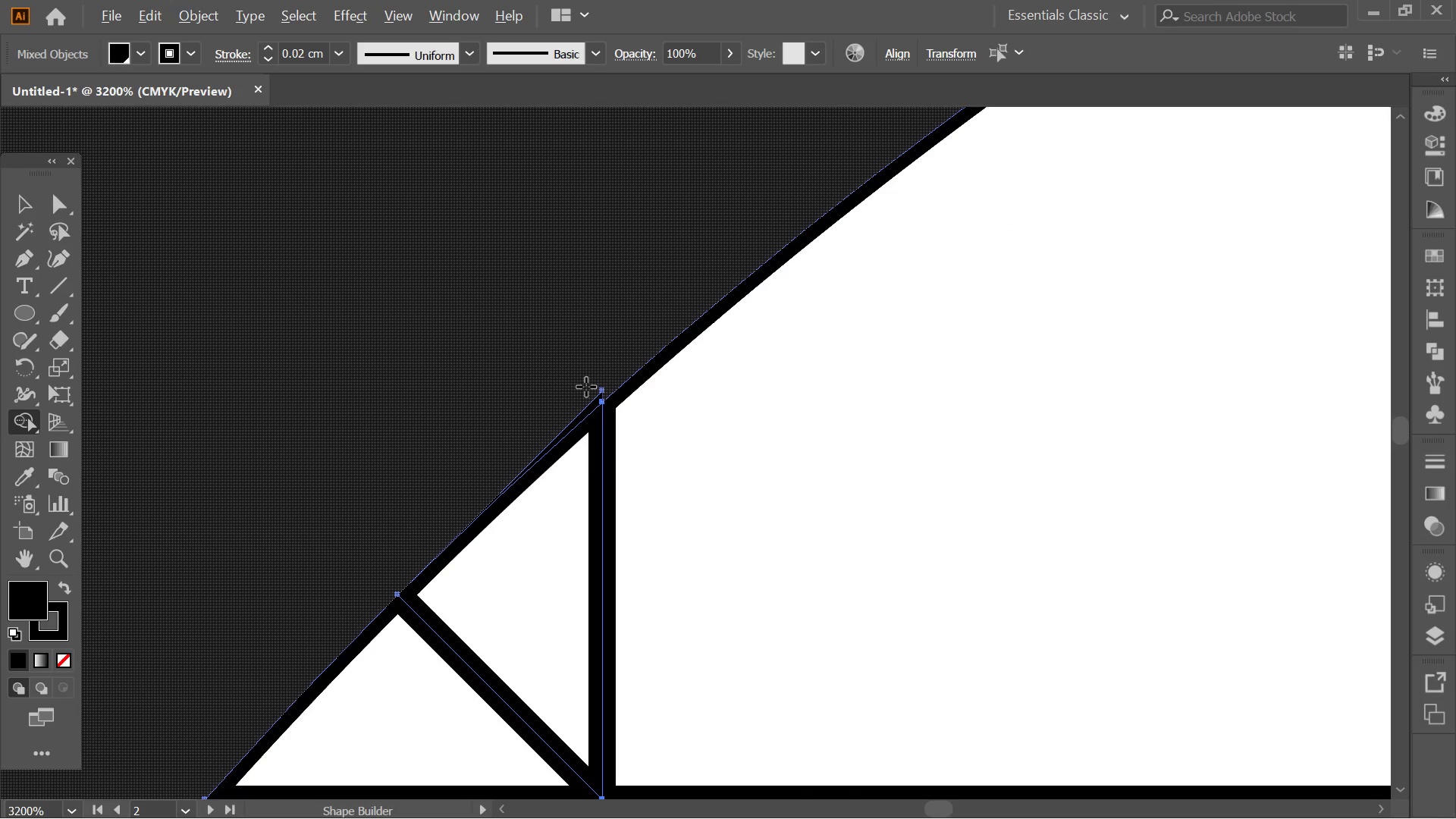 
scroll: coordinate [586, 387], scroll_direction: up, amount: 3.0
 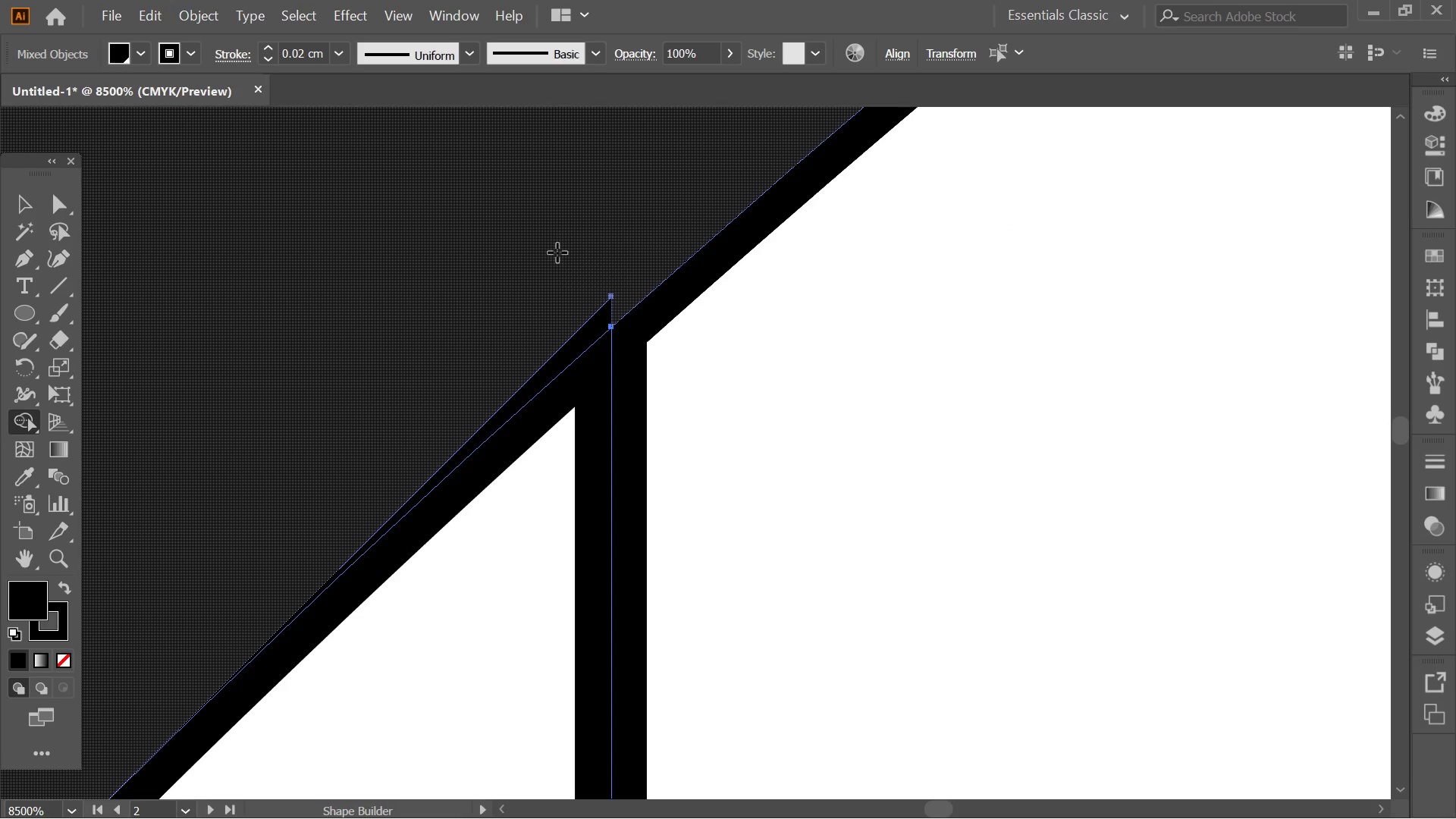 
left_click_drag(start_coordinate=[557, 250], to_coordinate=[583, 346])
 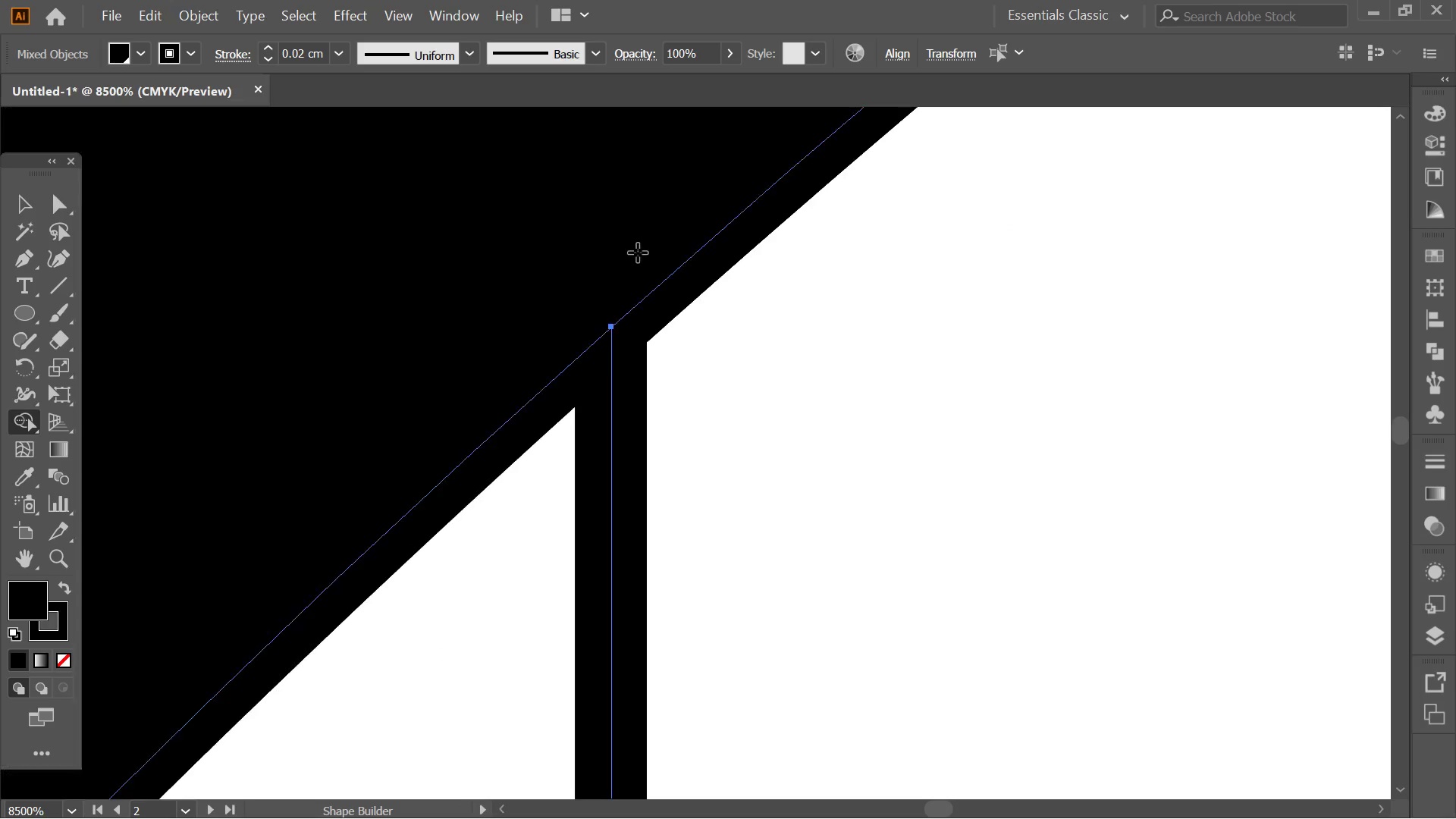 
hold_key(key=Space, duration=0.38)
 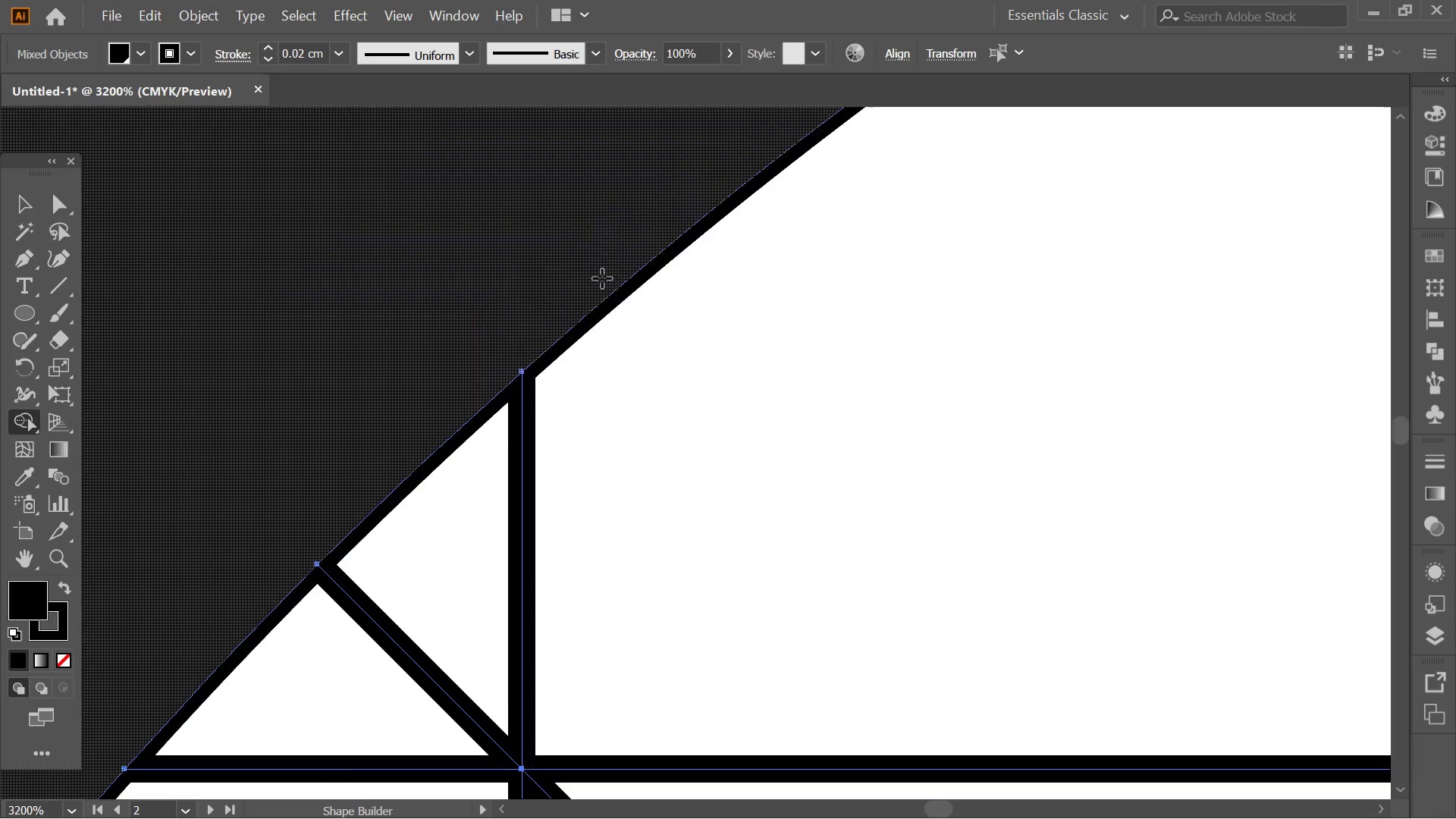 
left_click_drag(start_coordinate=[667, 243], to_coordinate=[530, 403])
 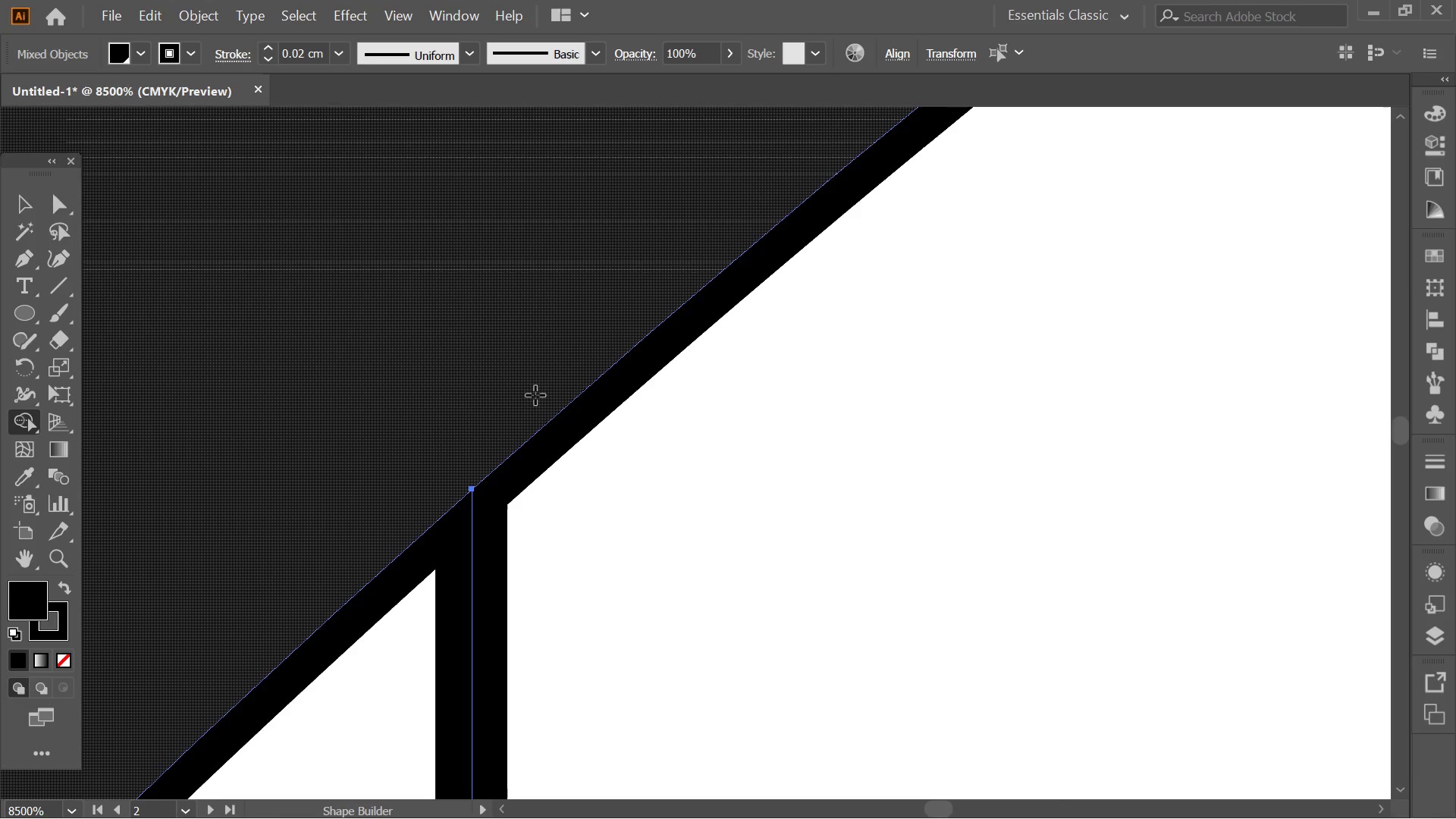 
hold_key(key=AltLeft, duration=0.33)
 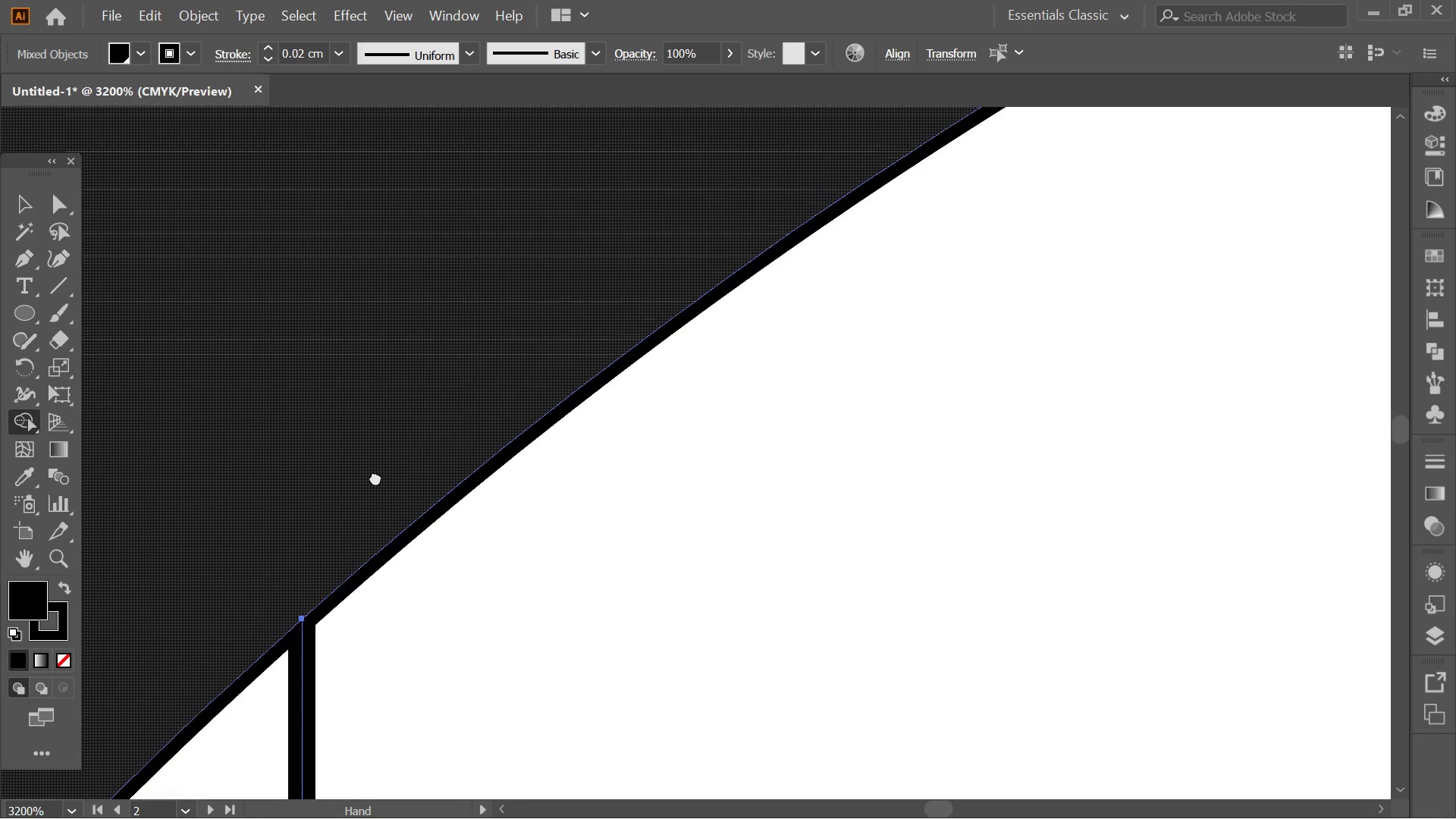 
hold_key(key=Space, duration=0.48)
 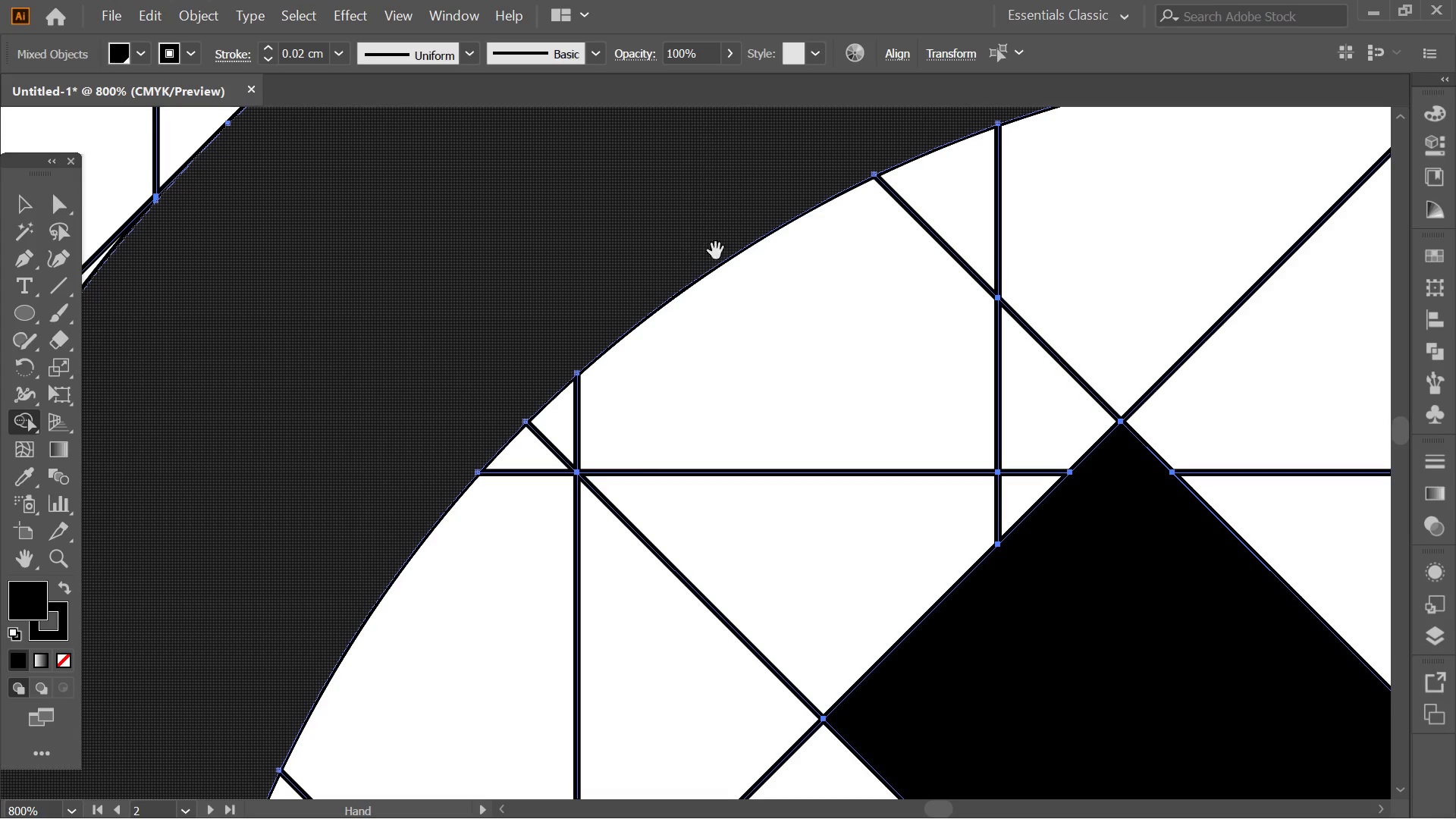 
left_click_drag(start_coordinate=[592, 232], to_coordinate=[375, 477])
 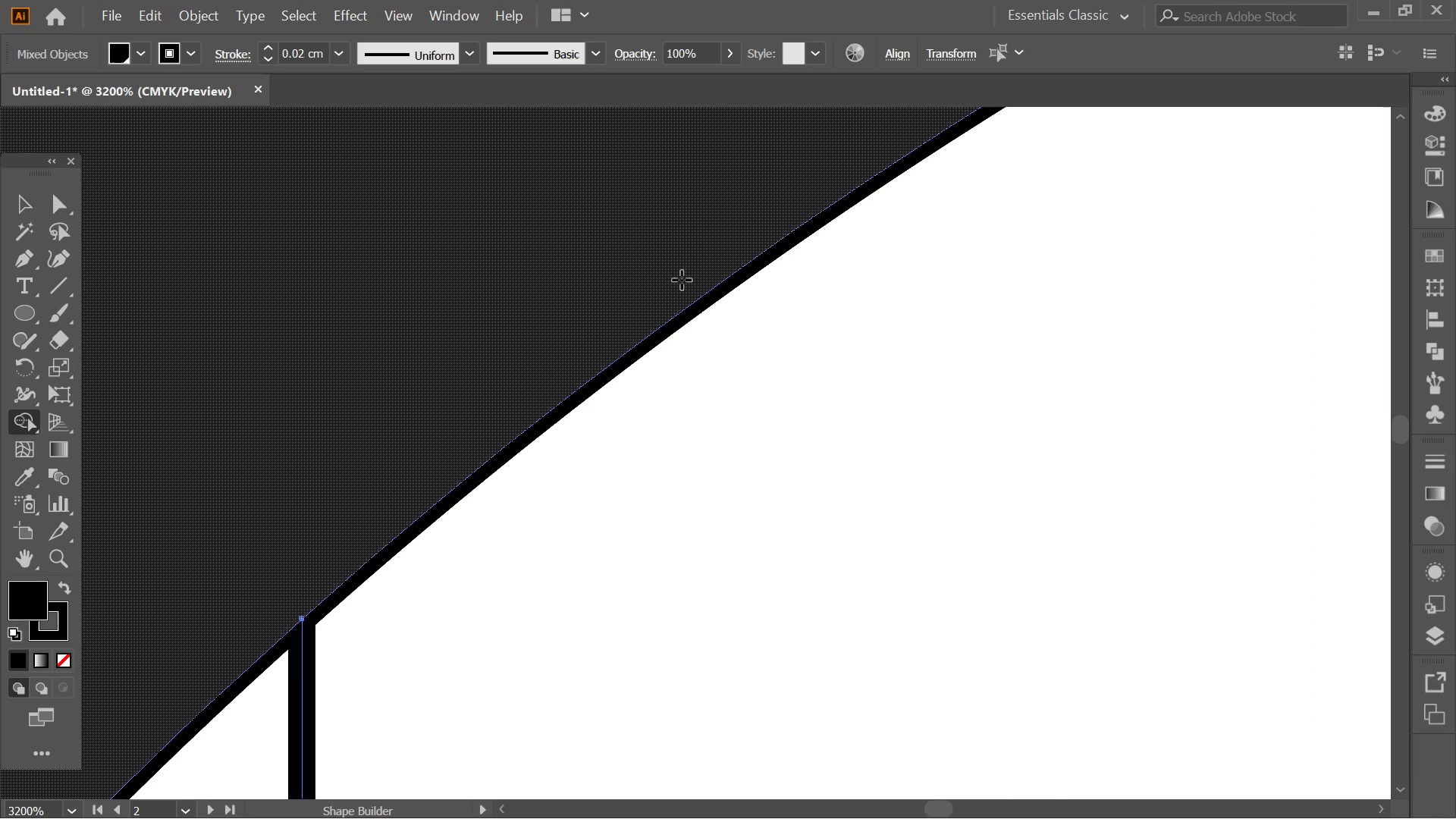 
scroll: coordinate [575, 340], scroll_direction: down, amount: 3.0
 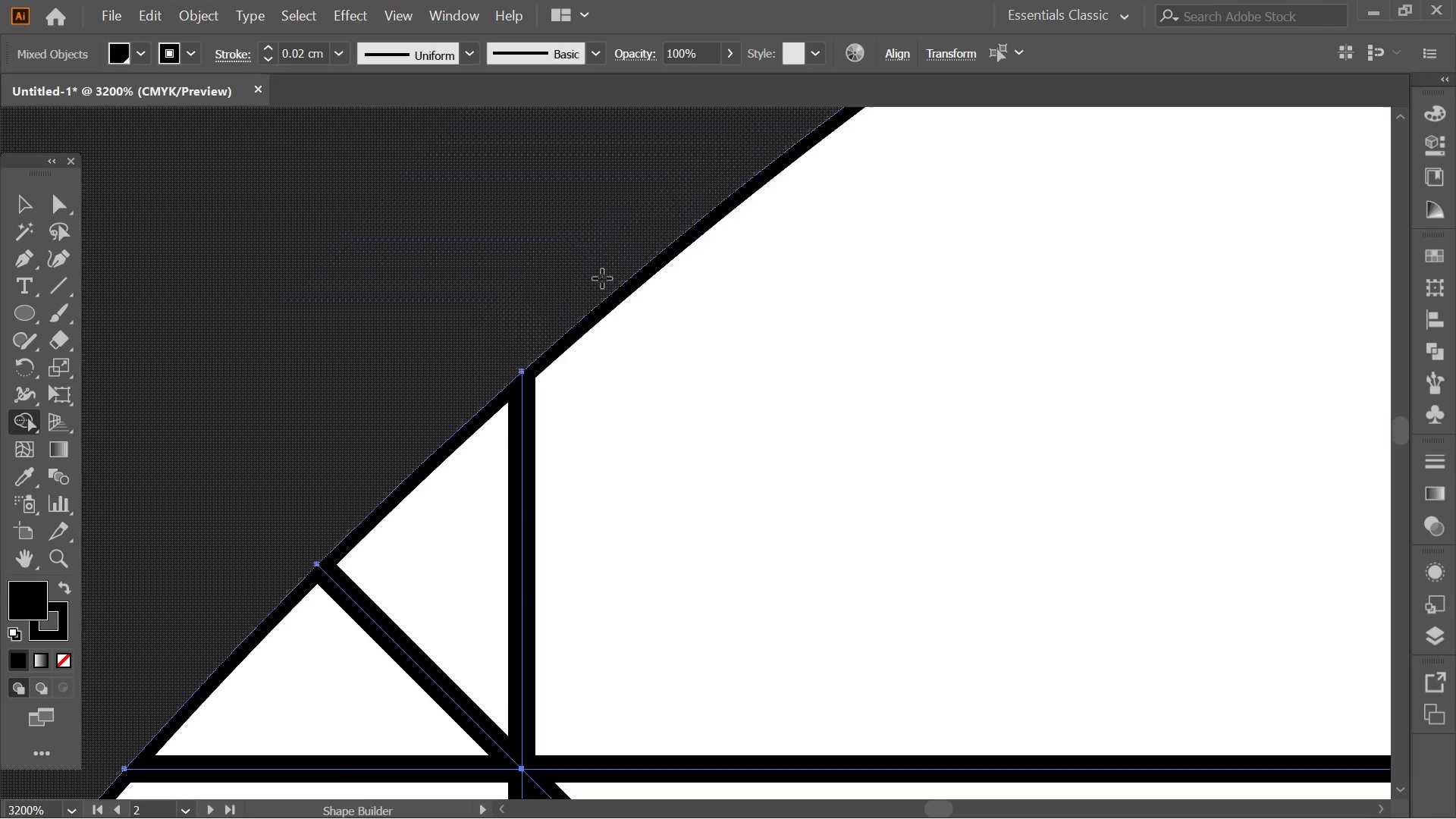 
key(Alt+AltLeft)
 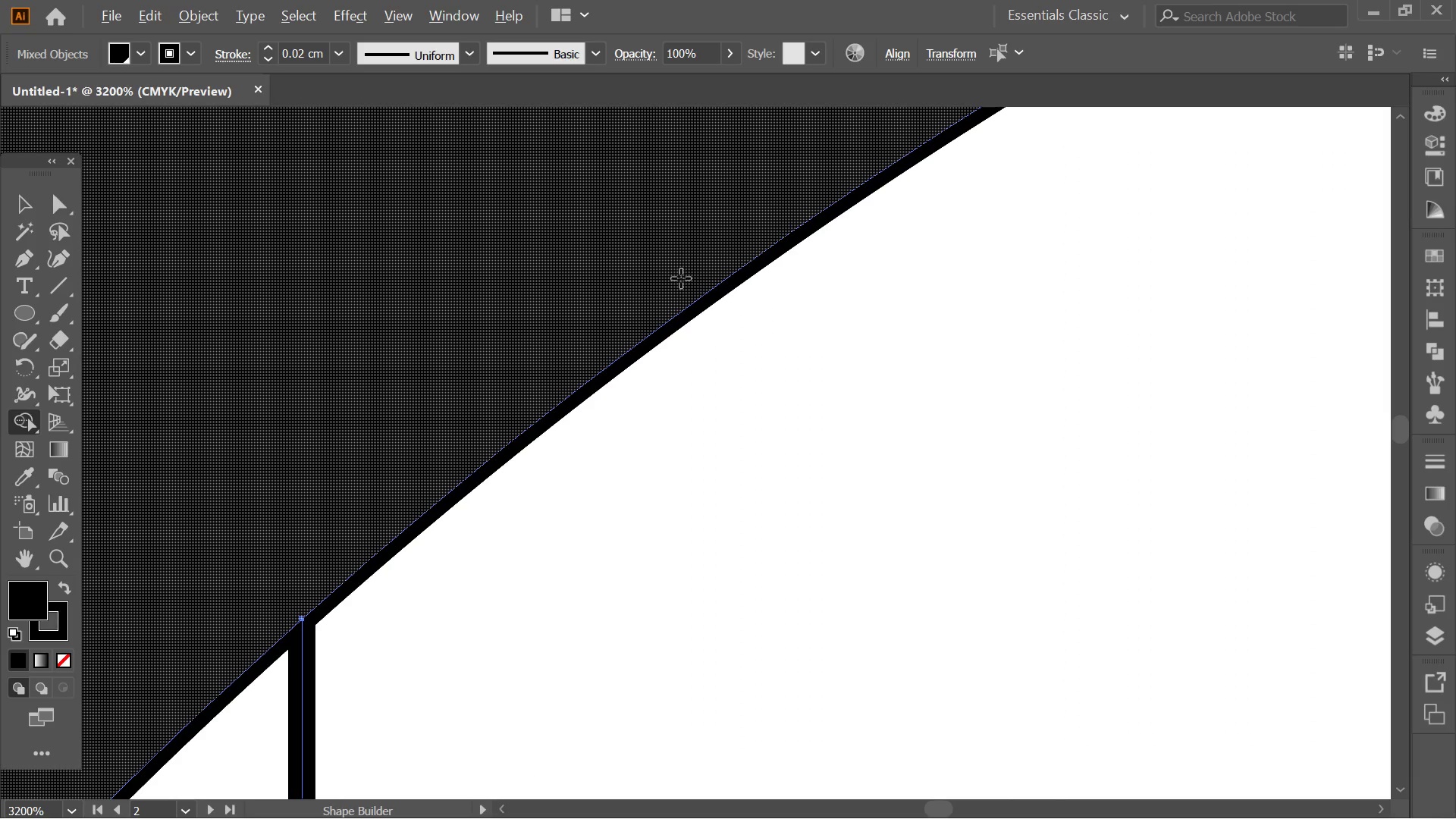 
hold_key(key=Space, duration=0.45)
 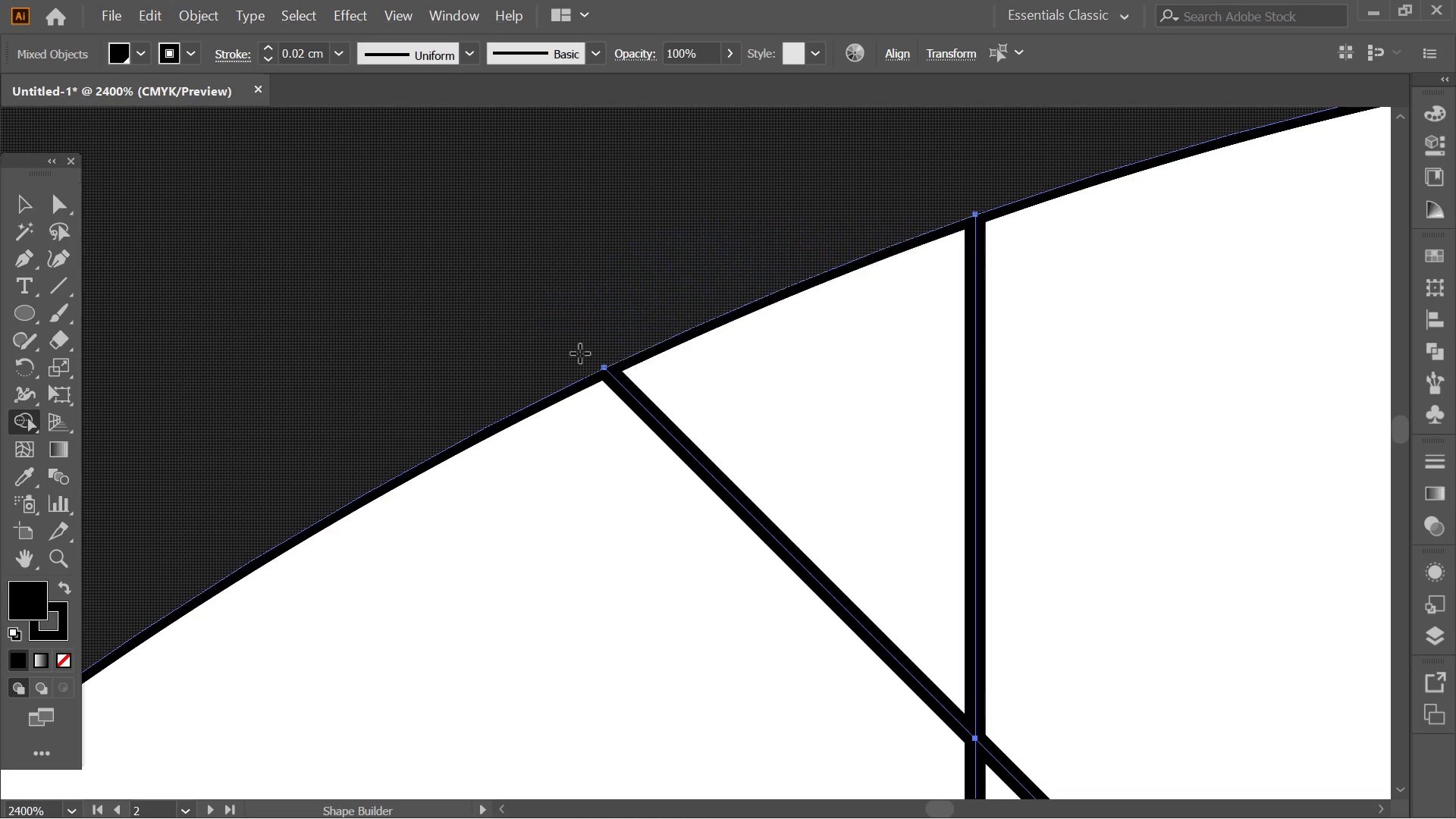 
left_click_drag(start_coordinate=[701, 266], to_coordinate=[509, 467])
 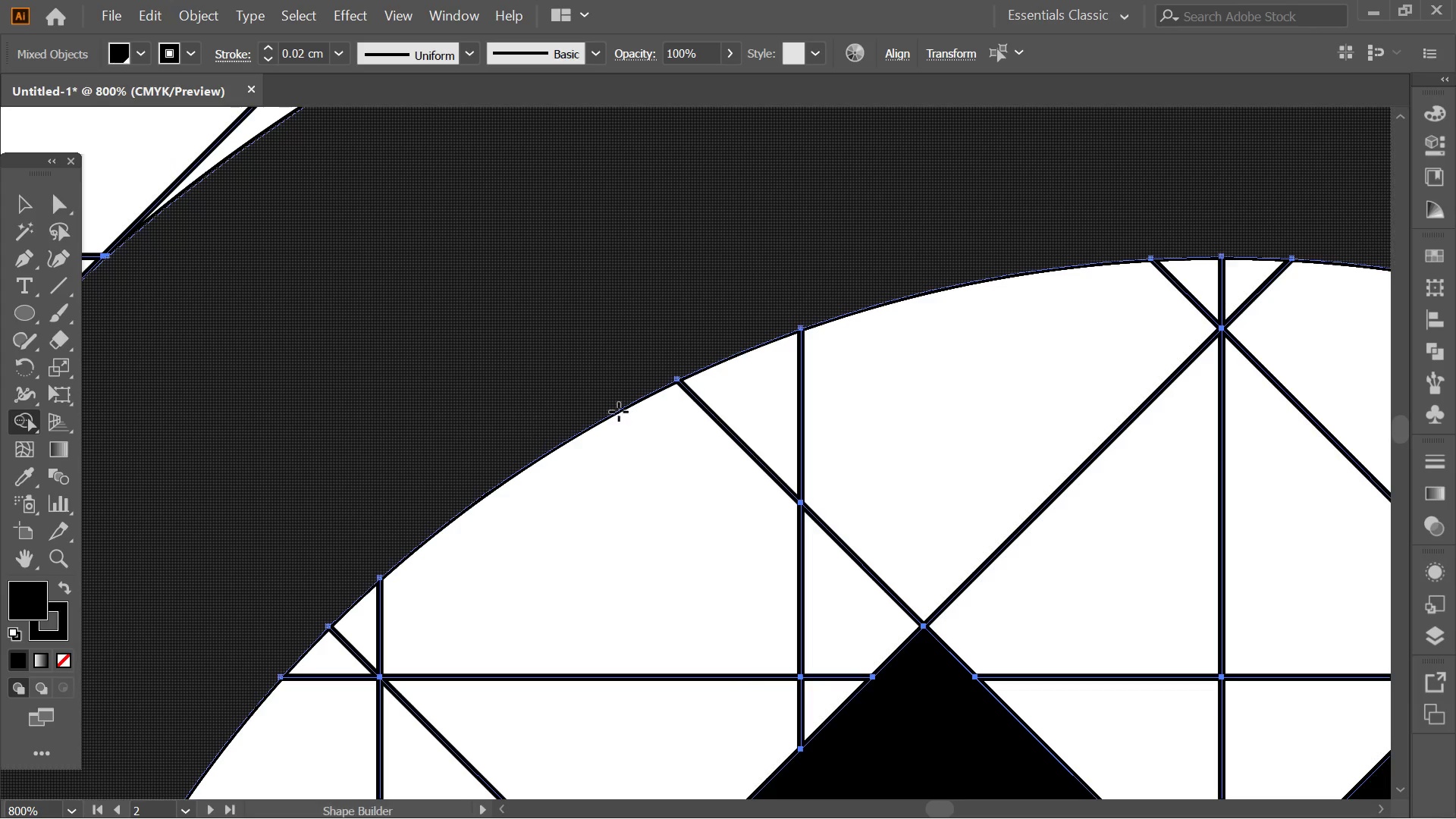 
scroll: coordinate [668, 275], scroll_direction: down, amount: 4.0
 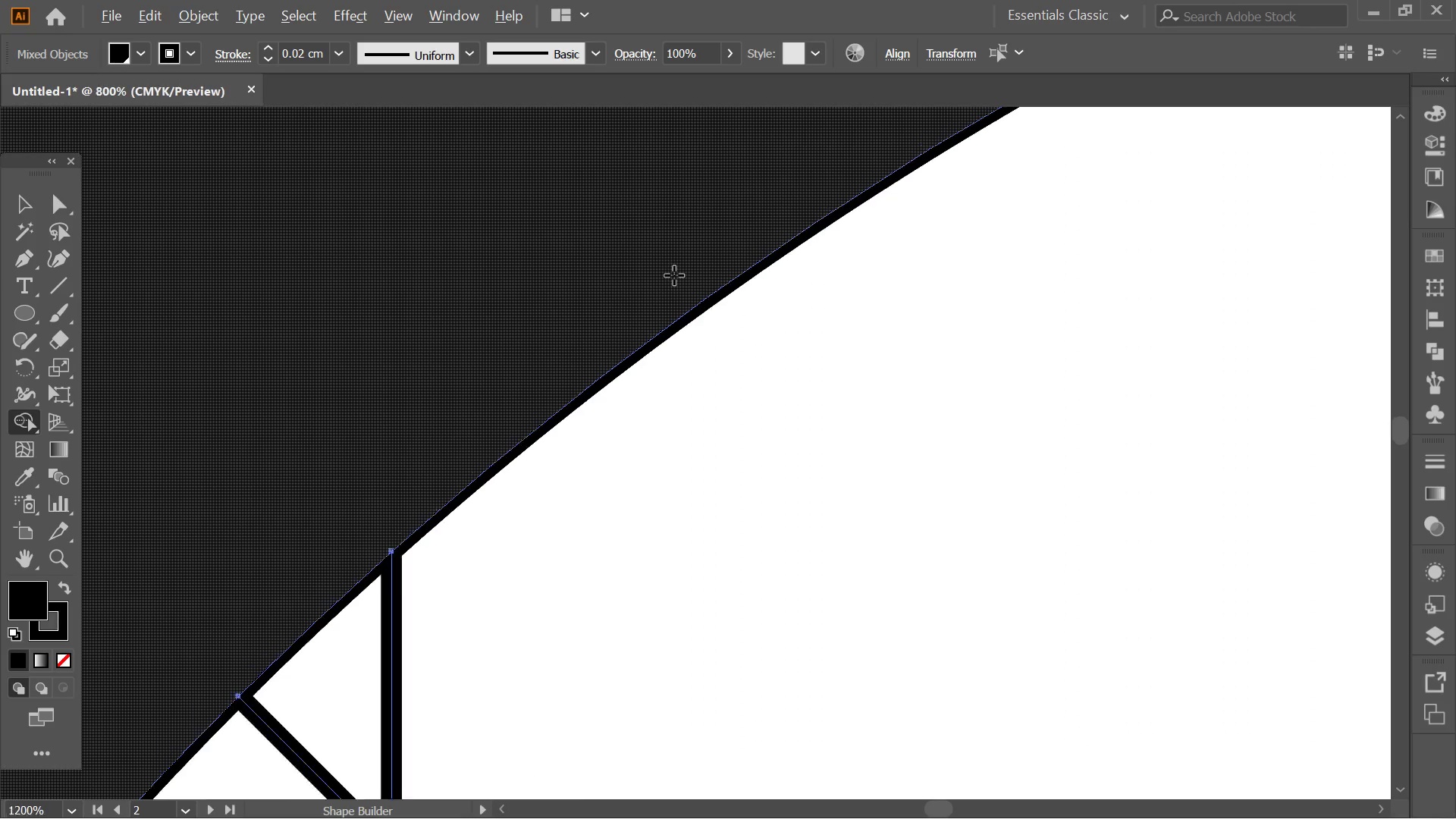 
hold_key(key=AltLeft, duration=0.31)
scroll: coordinate [698, 385], scroll_direction: up, amount: 3.0
 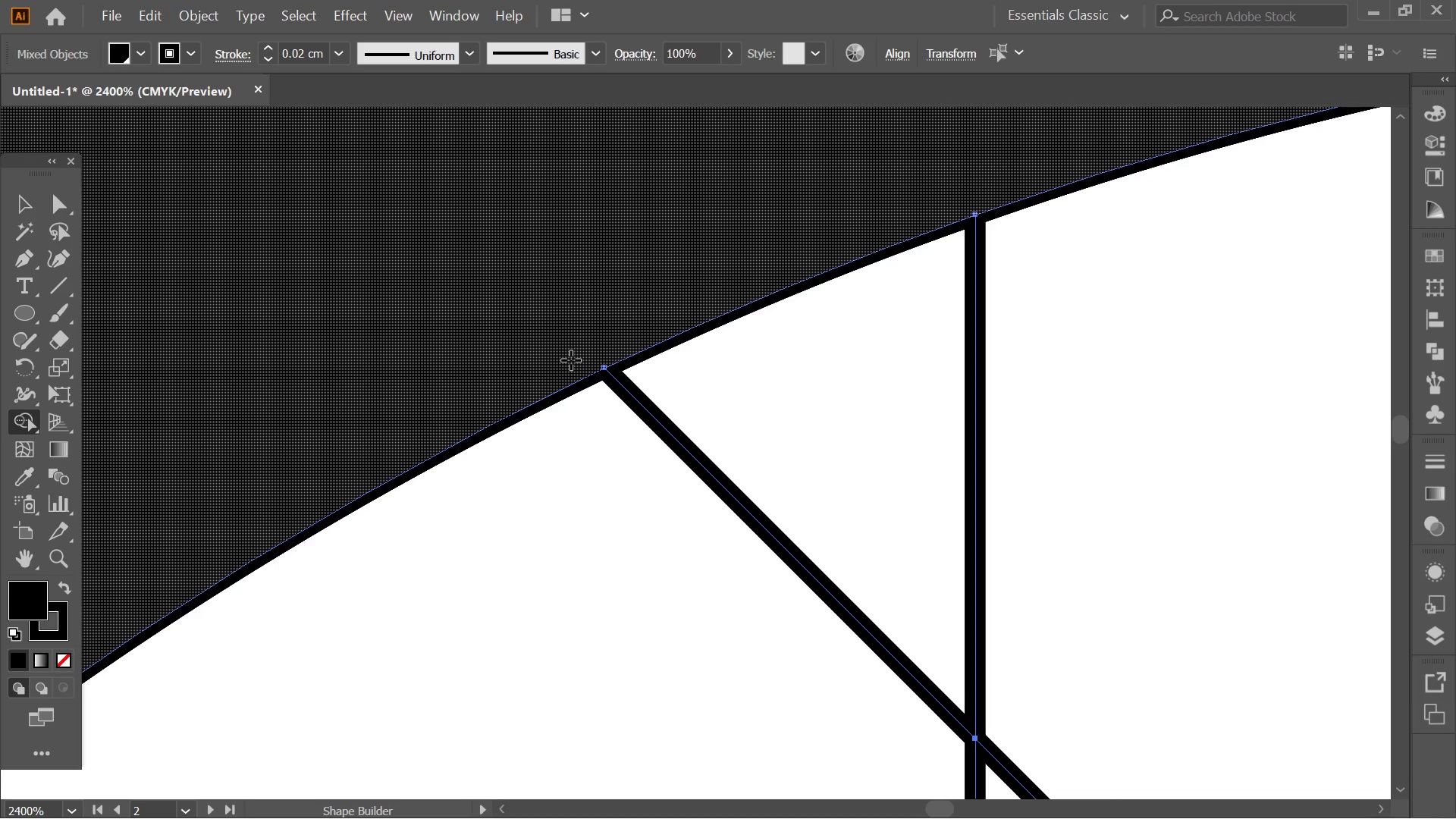 
hold_key(key=AltLeft, duration=0.47)
 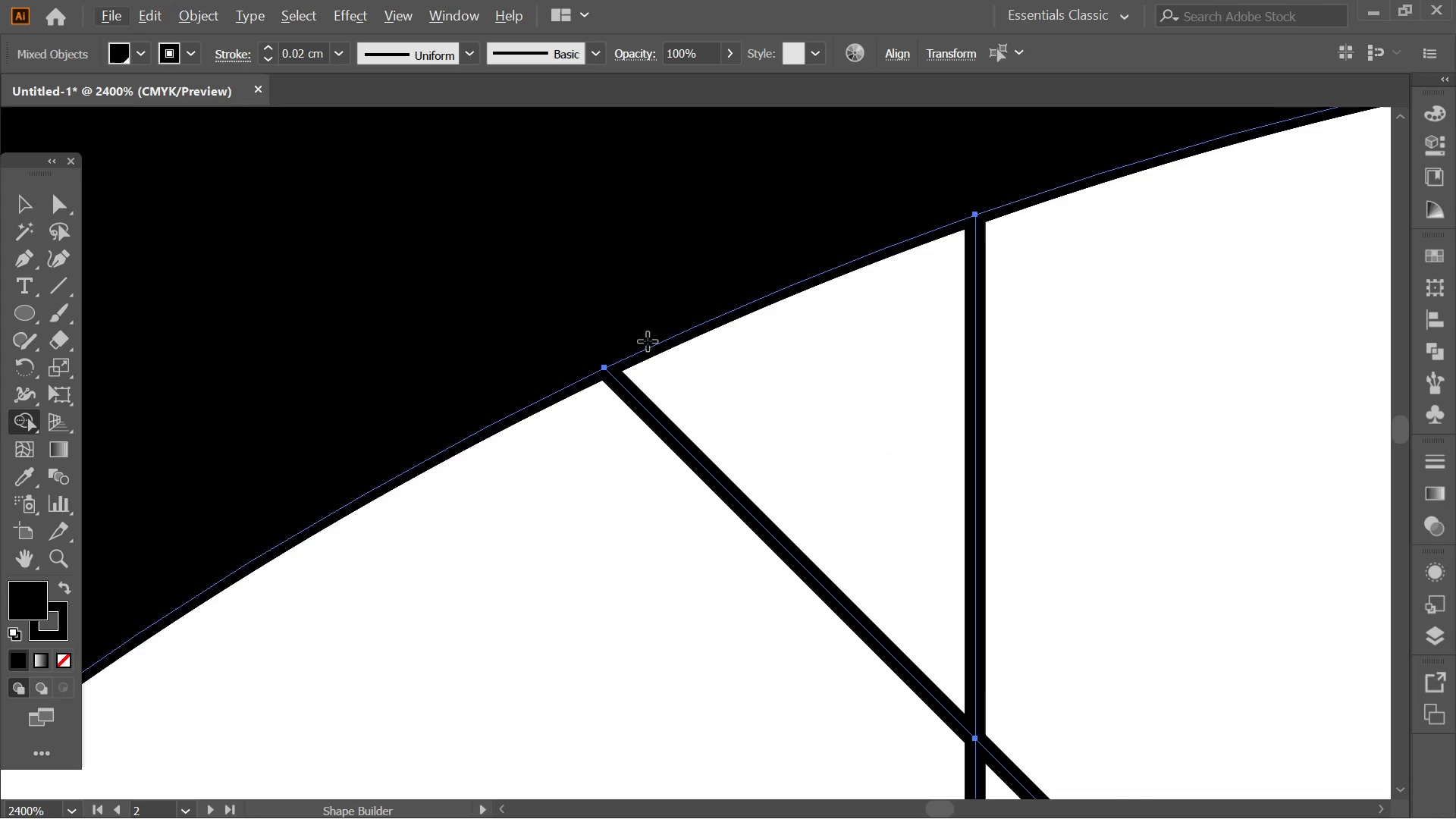 
key(Alt+AltLeft)
 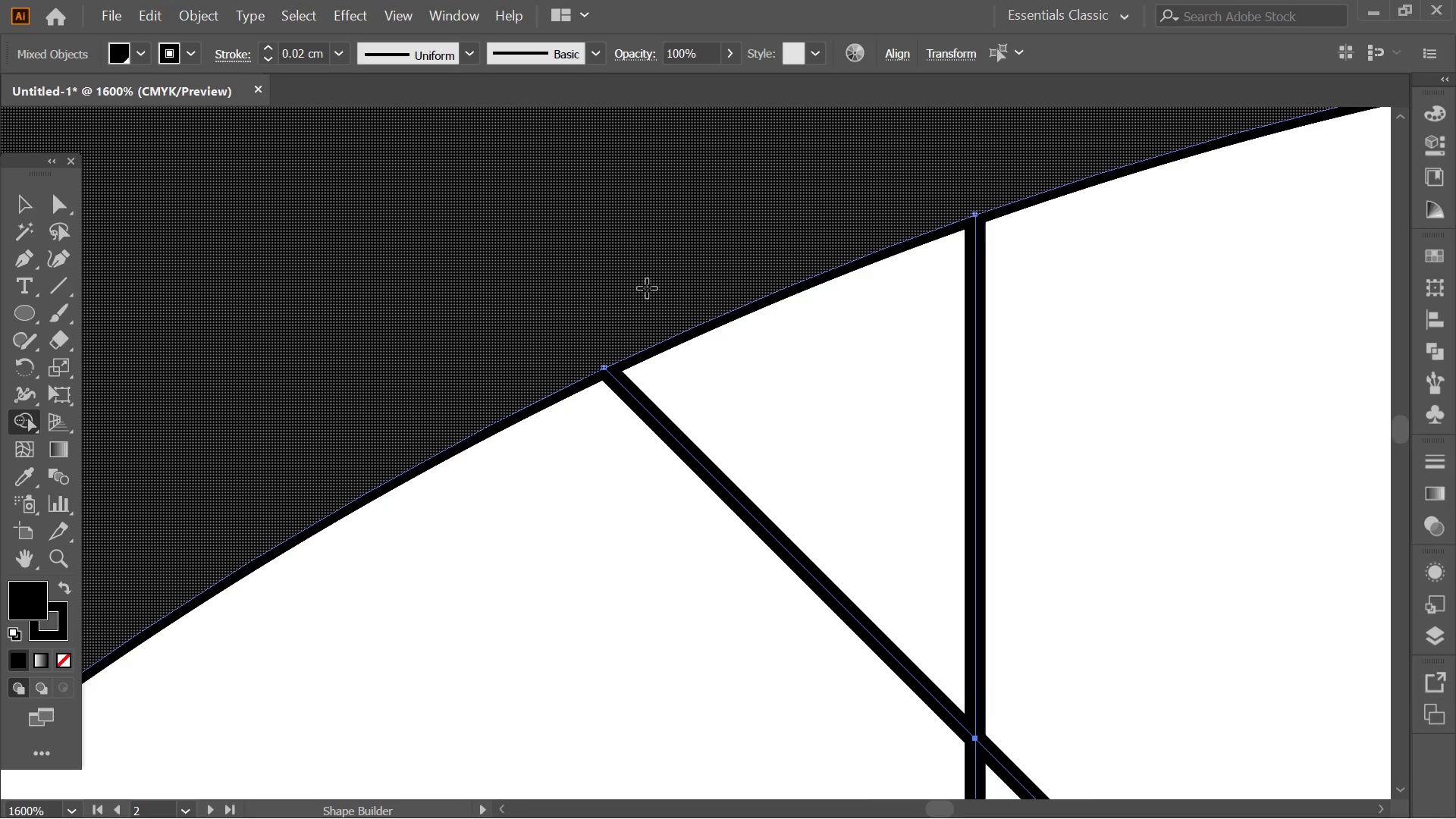 
hold_key(key=Space, duration=0.45)
 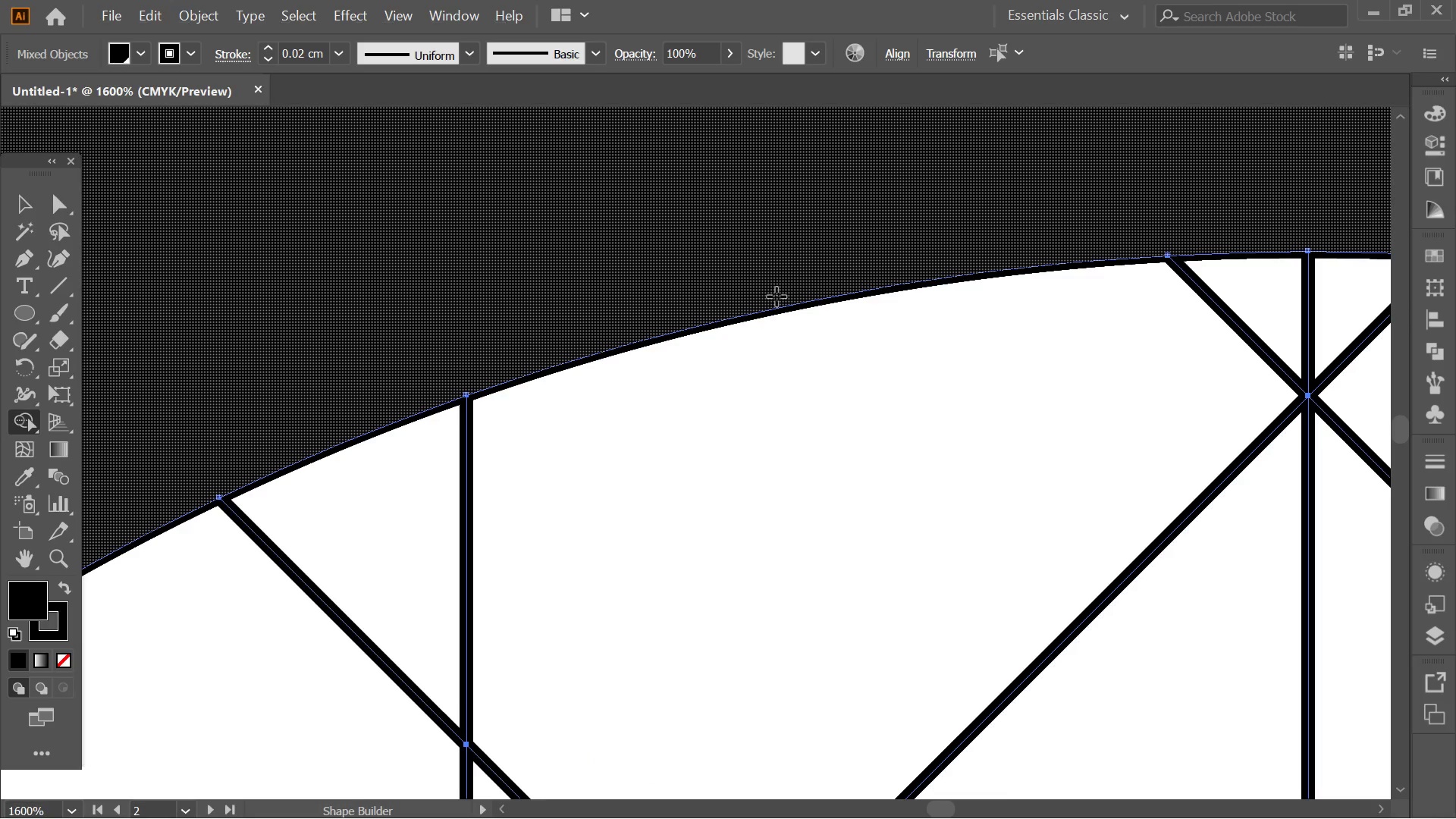 
left_click_drag(start_coordinate=[752, 268], to_coordinate=[566, 366])
 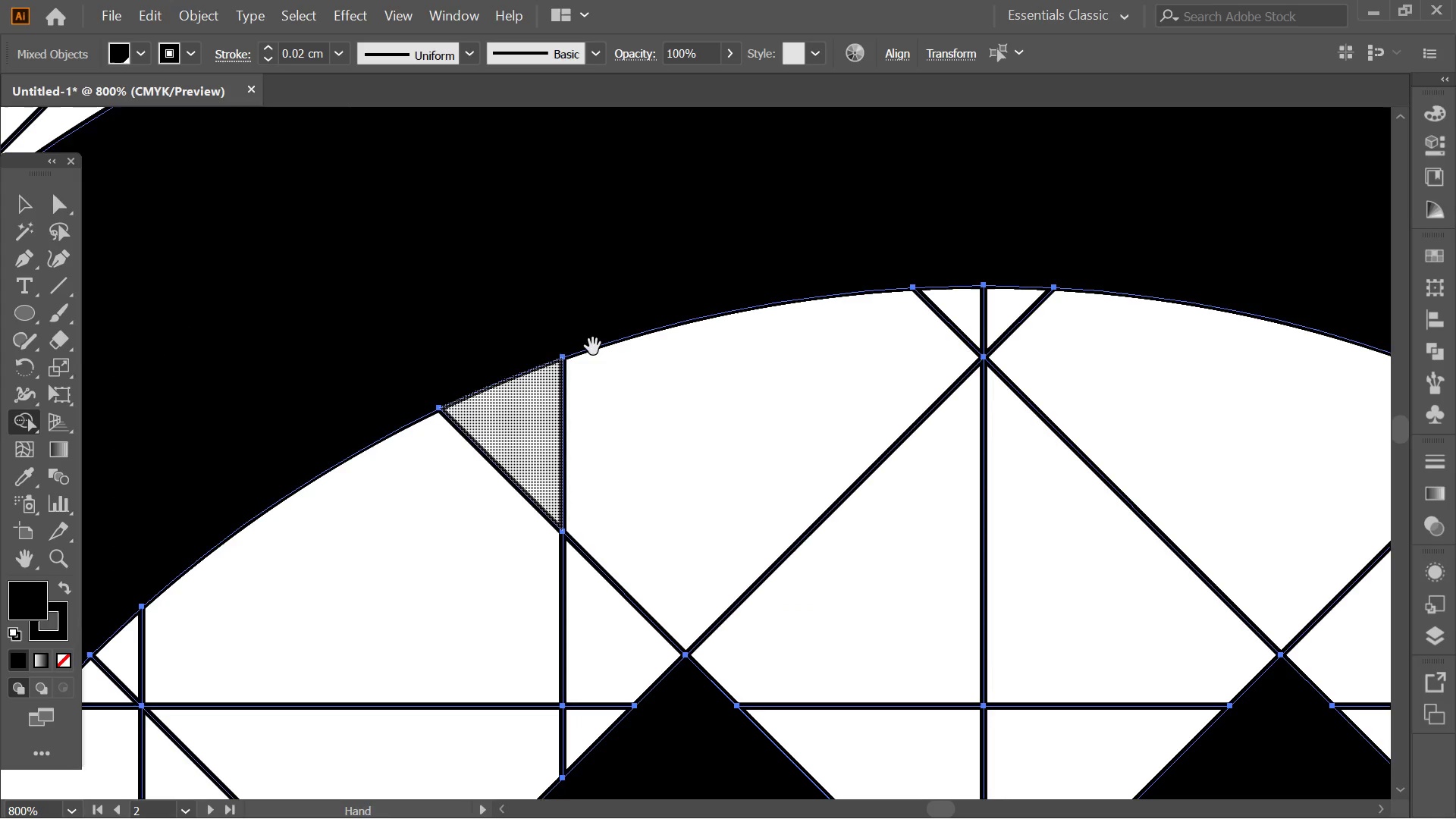 
scroll: coordinate [647, 288], scroll_direction: down, amount: 3.0
 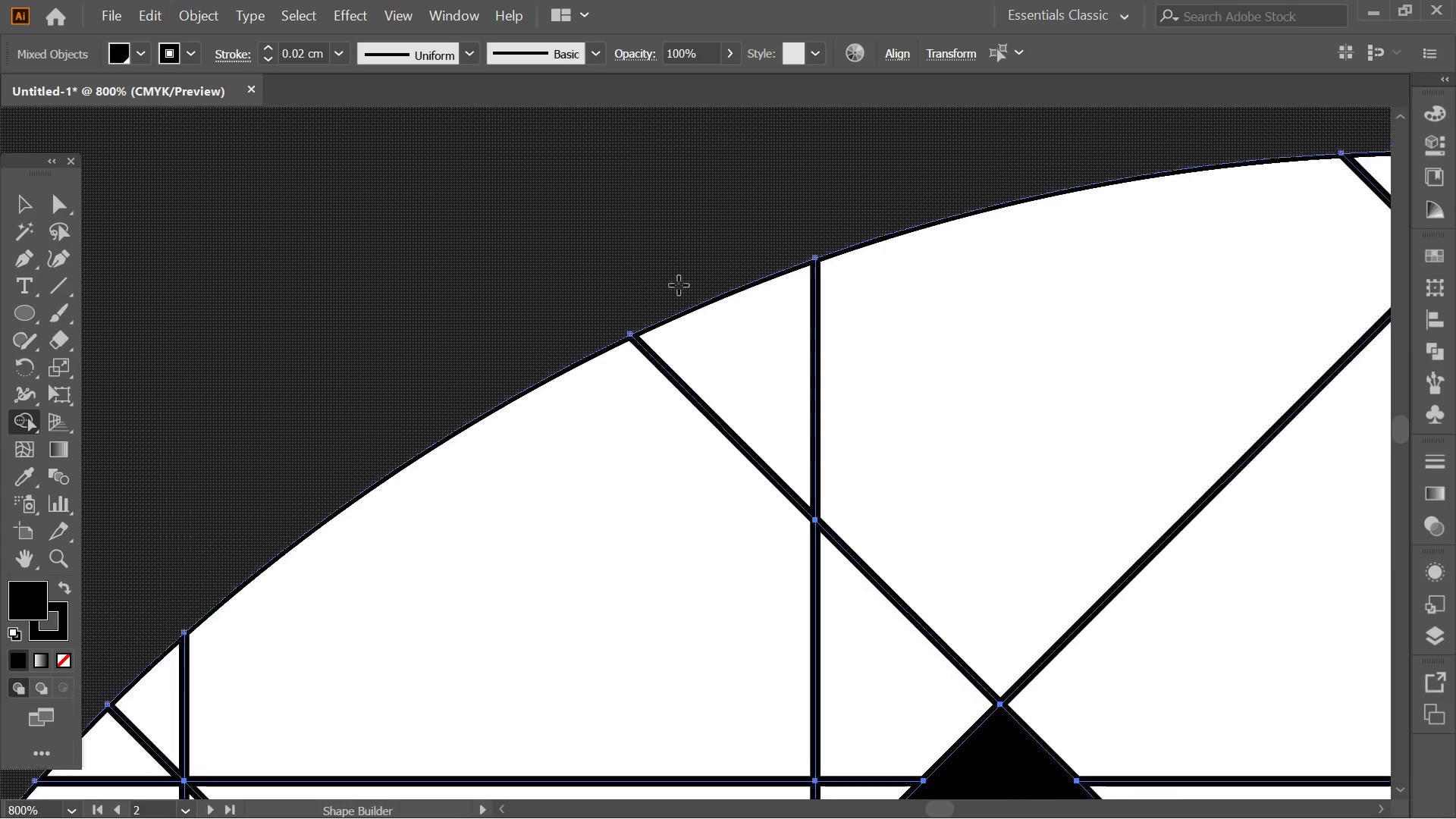 
key(Alt+AltLeft)
 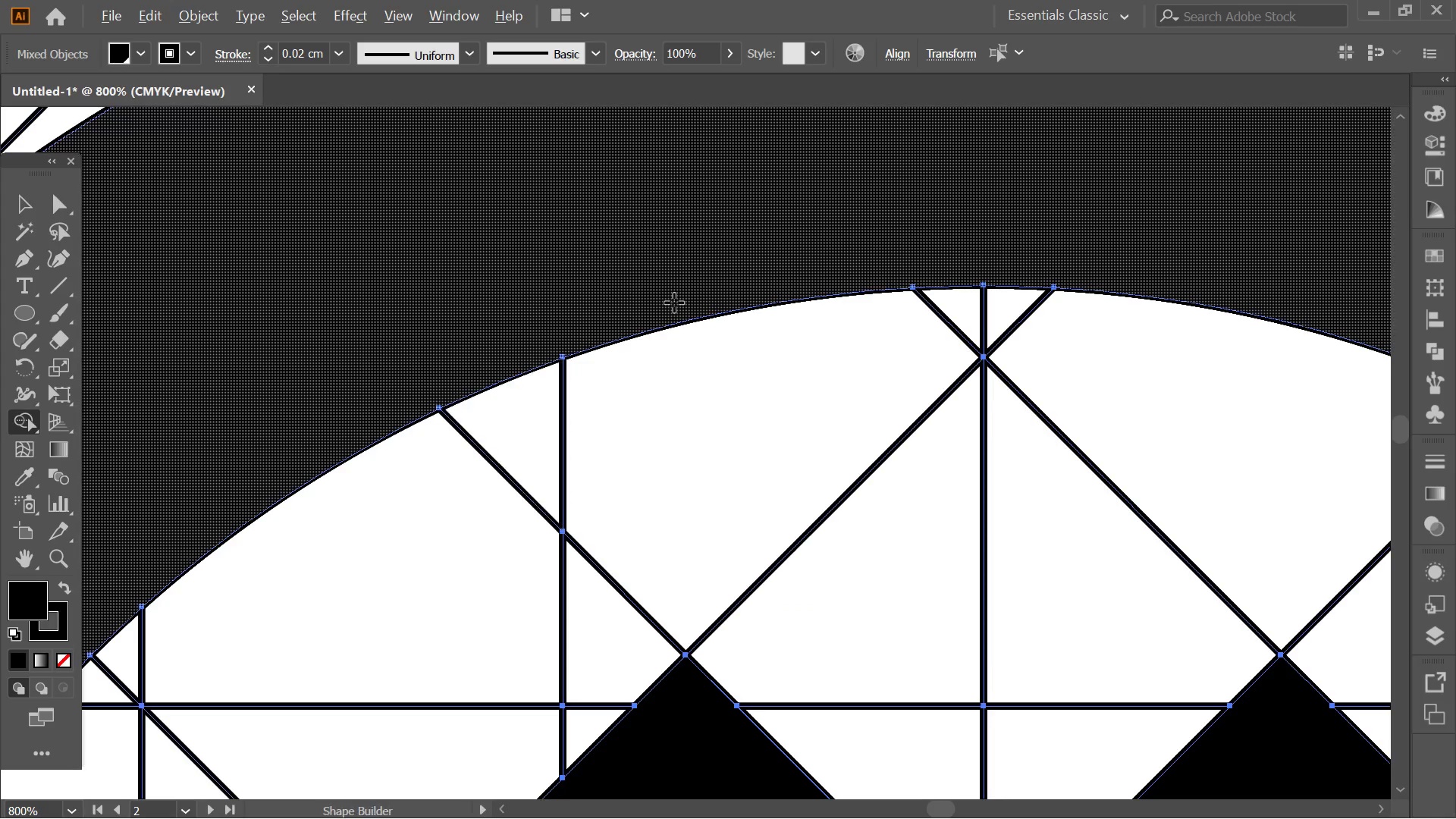 
hold_key(key=Space, duration=1.34)
 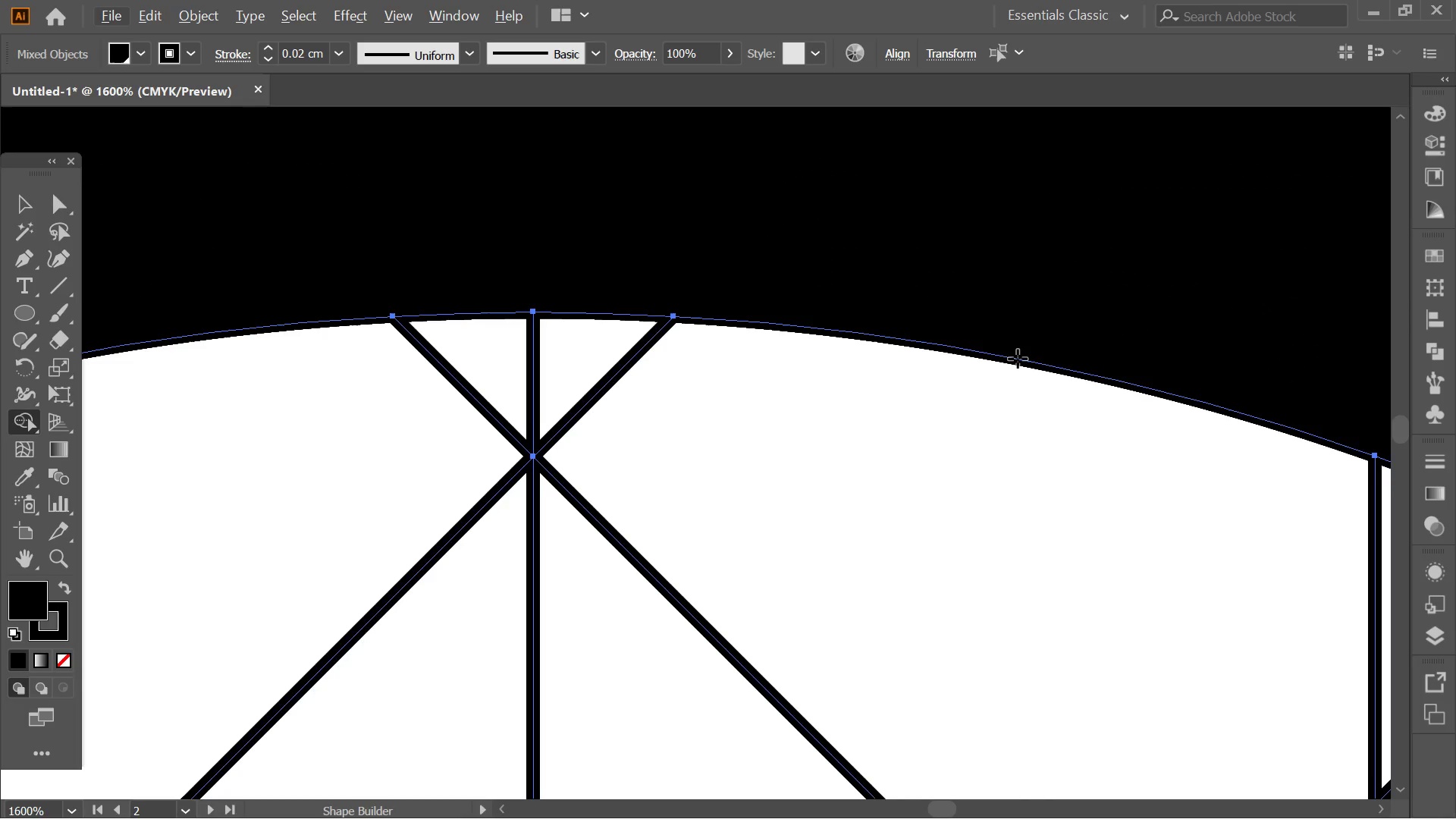 
scroll: coordinate [674, 303], scroll_direction: up, amount: 2.0
 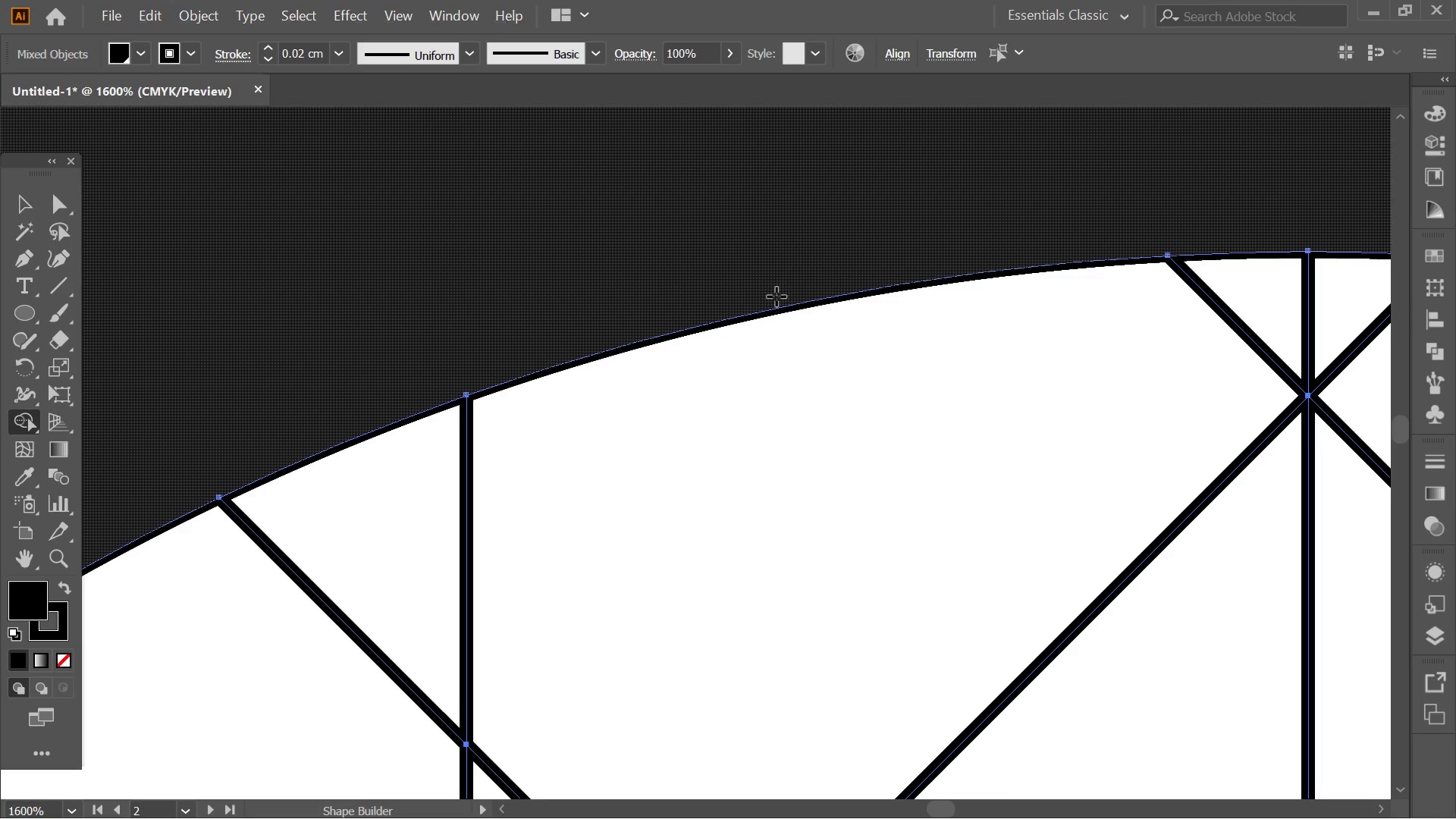 
left_click_drag(start_coordinate=[795, 296], to_coordinate=[405, 383])
 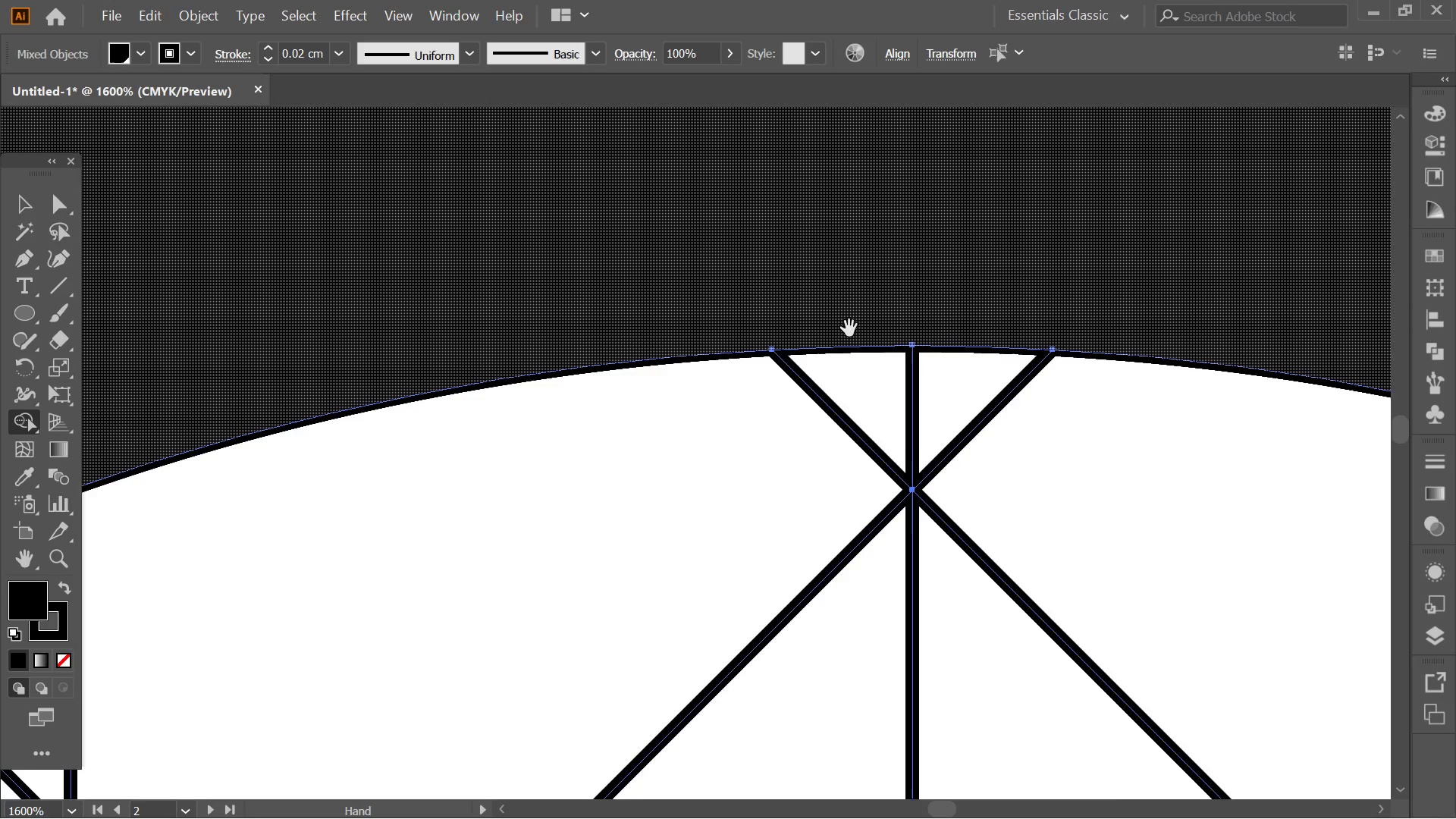 
left_click_drag(start_coordinate=[849, 328], to_coordinate=[475, 297])
 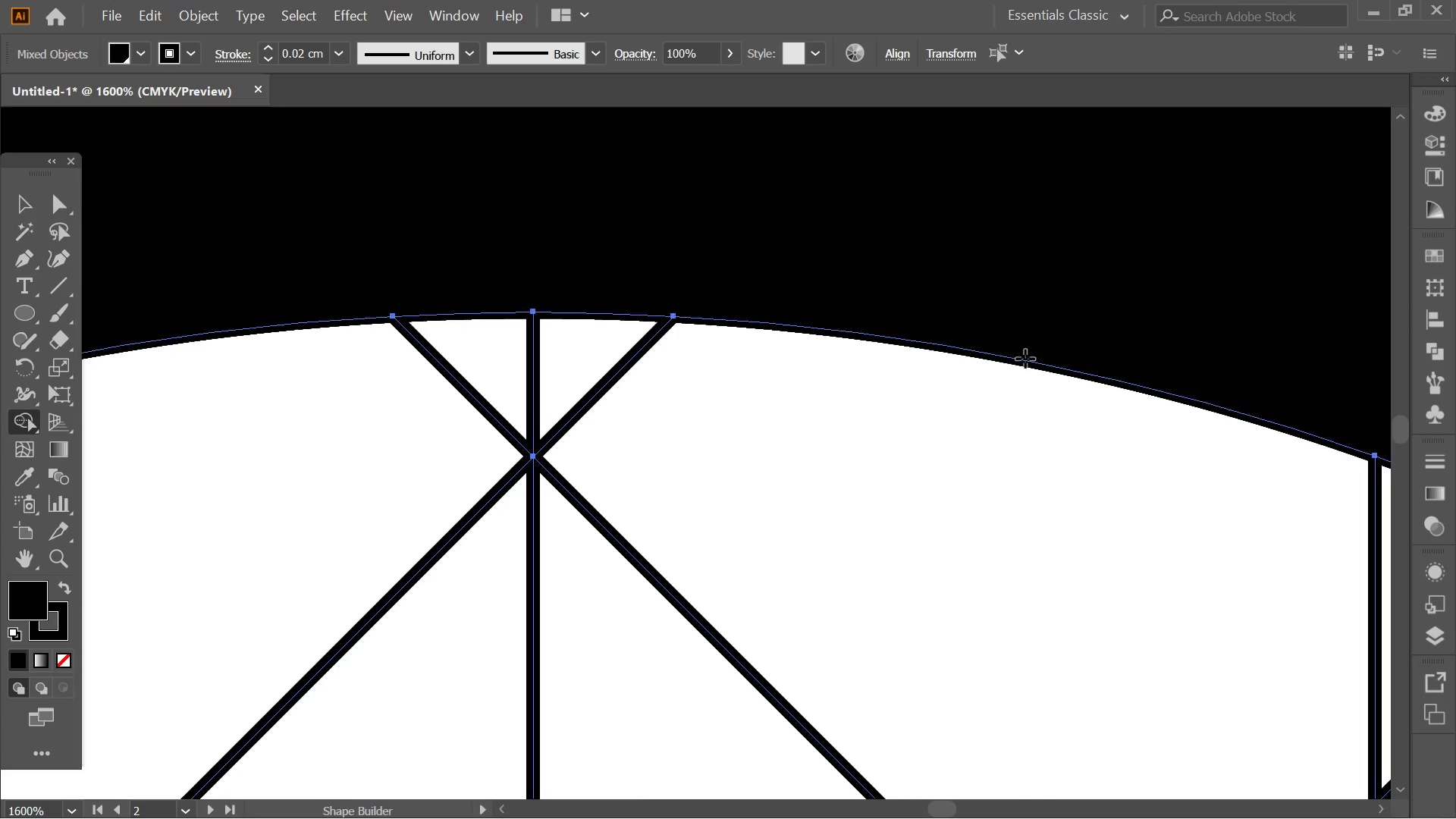 
key(Alt+AltLeft)
 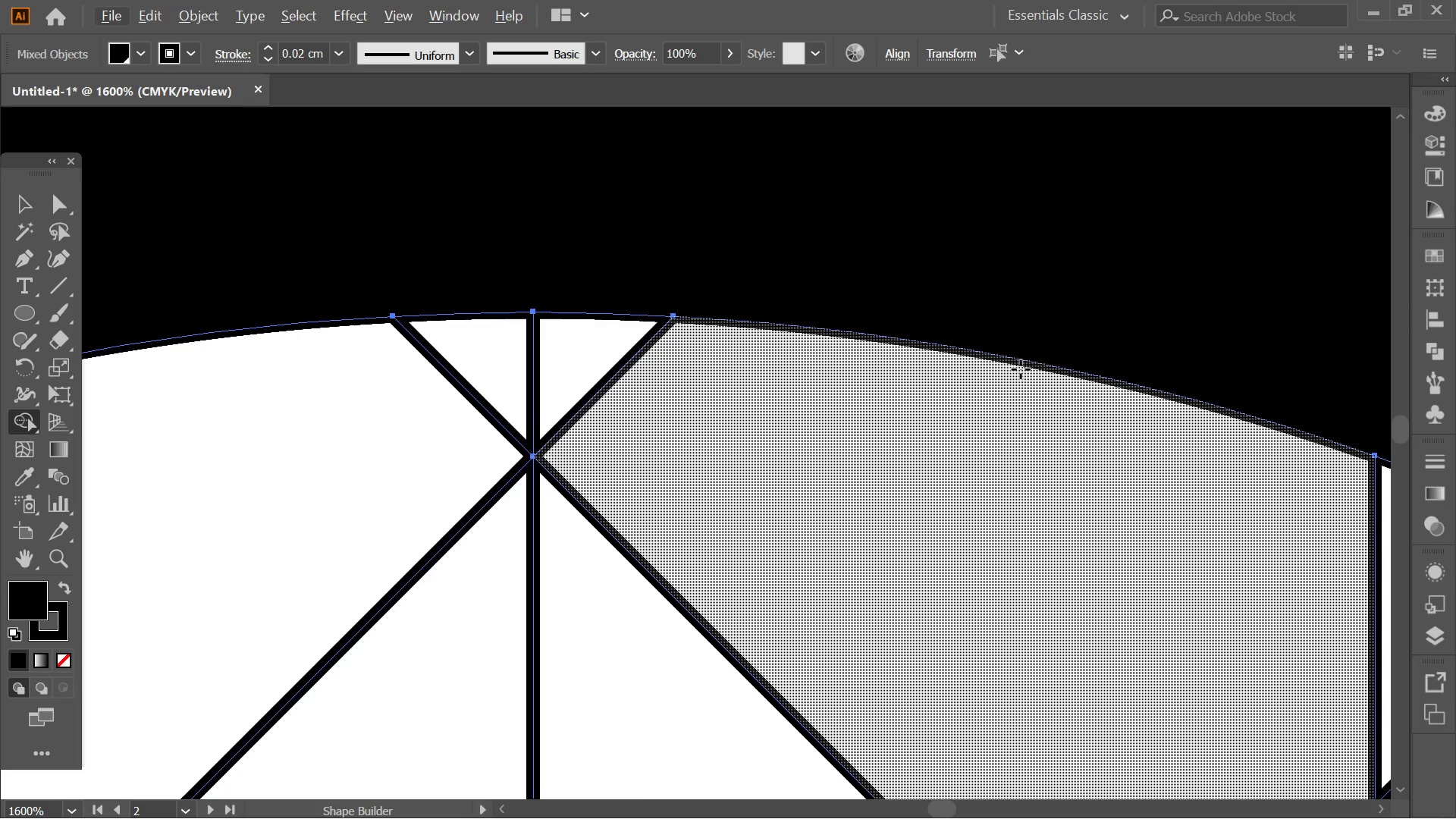 
hold_key(key=Space, duration=1.03)
 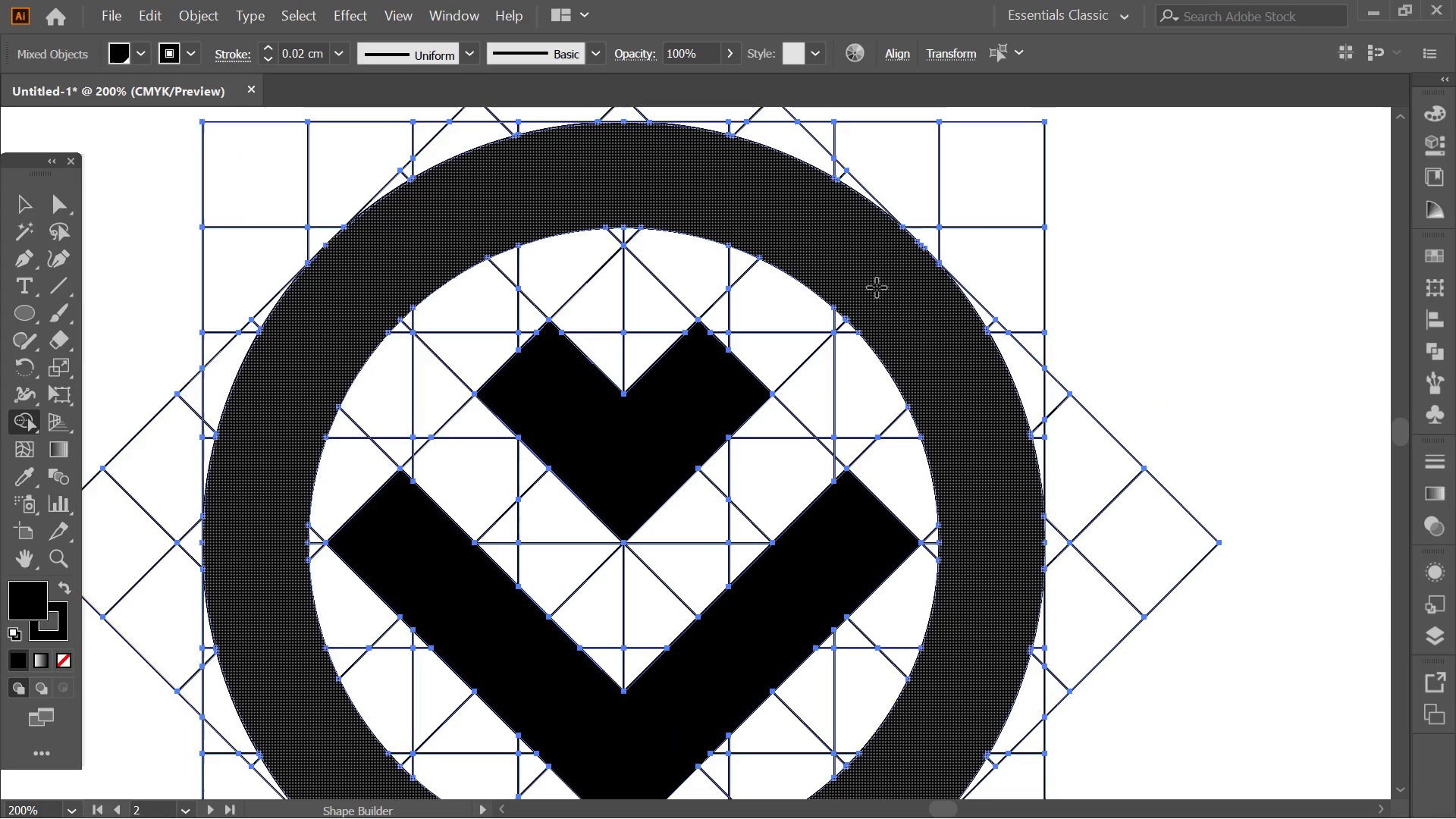 
left_click_drag(start_coordinate=[873, 307], to_coordinate=[520, 254])
 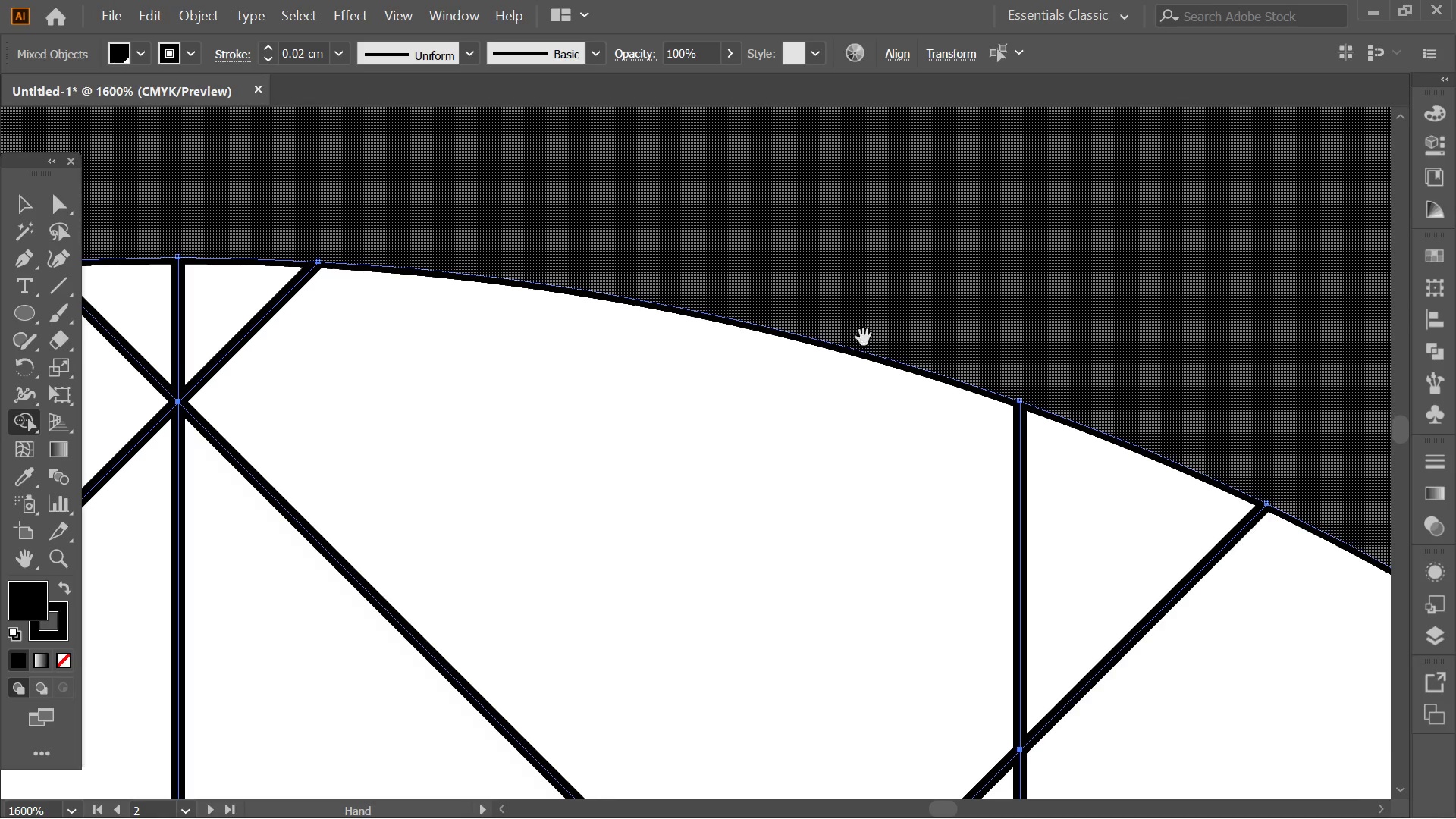 
left_click_drag(start_coordinate=[1263, 427], to_coordinate=[688, 228])
 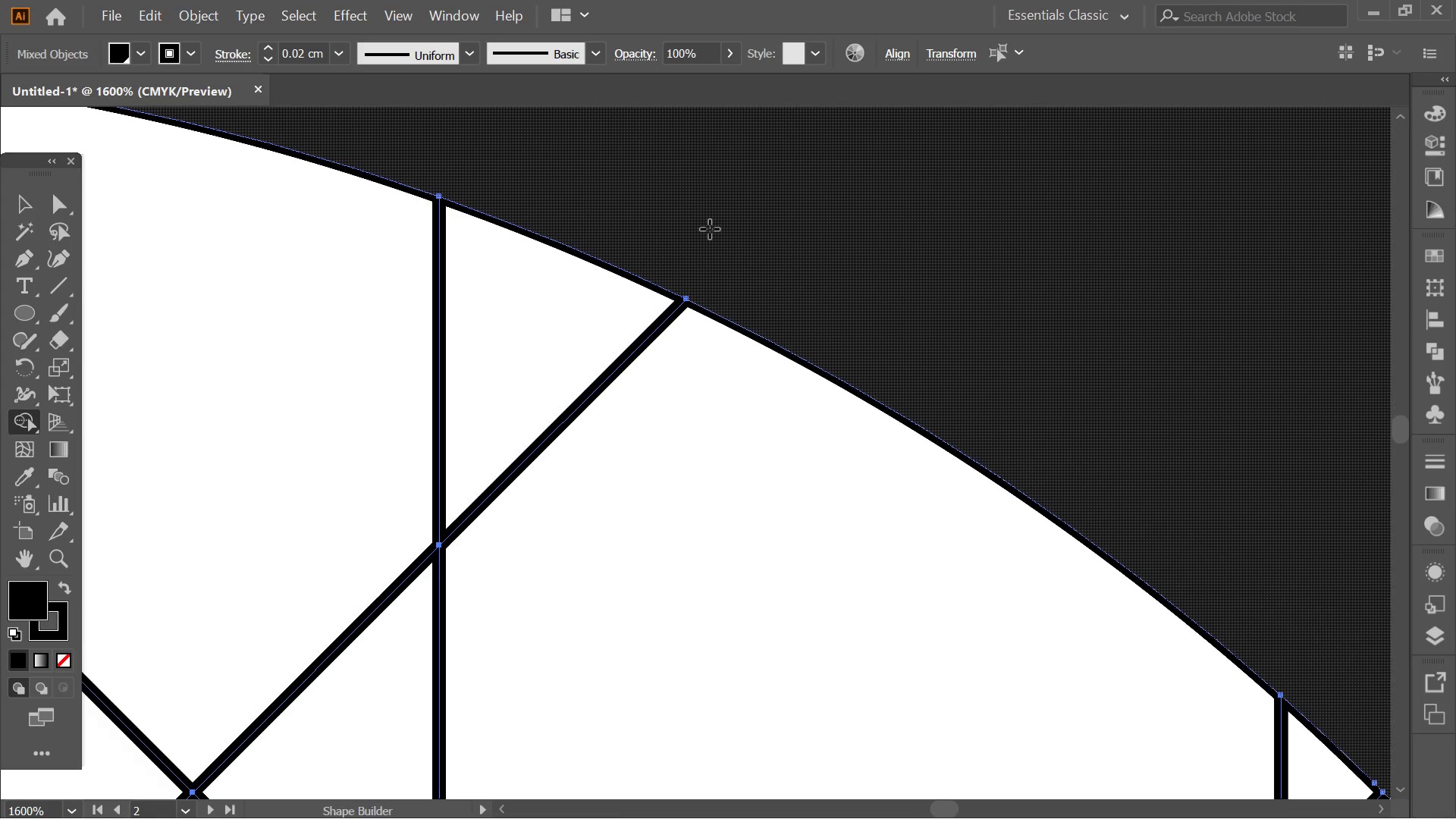 
hold_key(key=AltLeft, duration=0.34)
 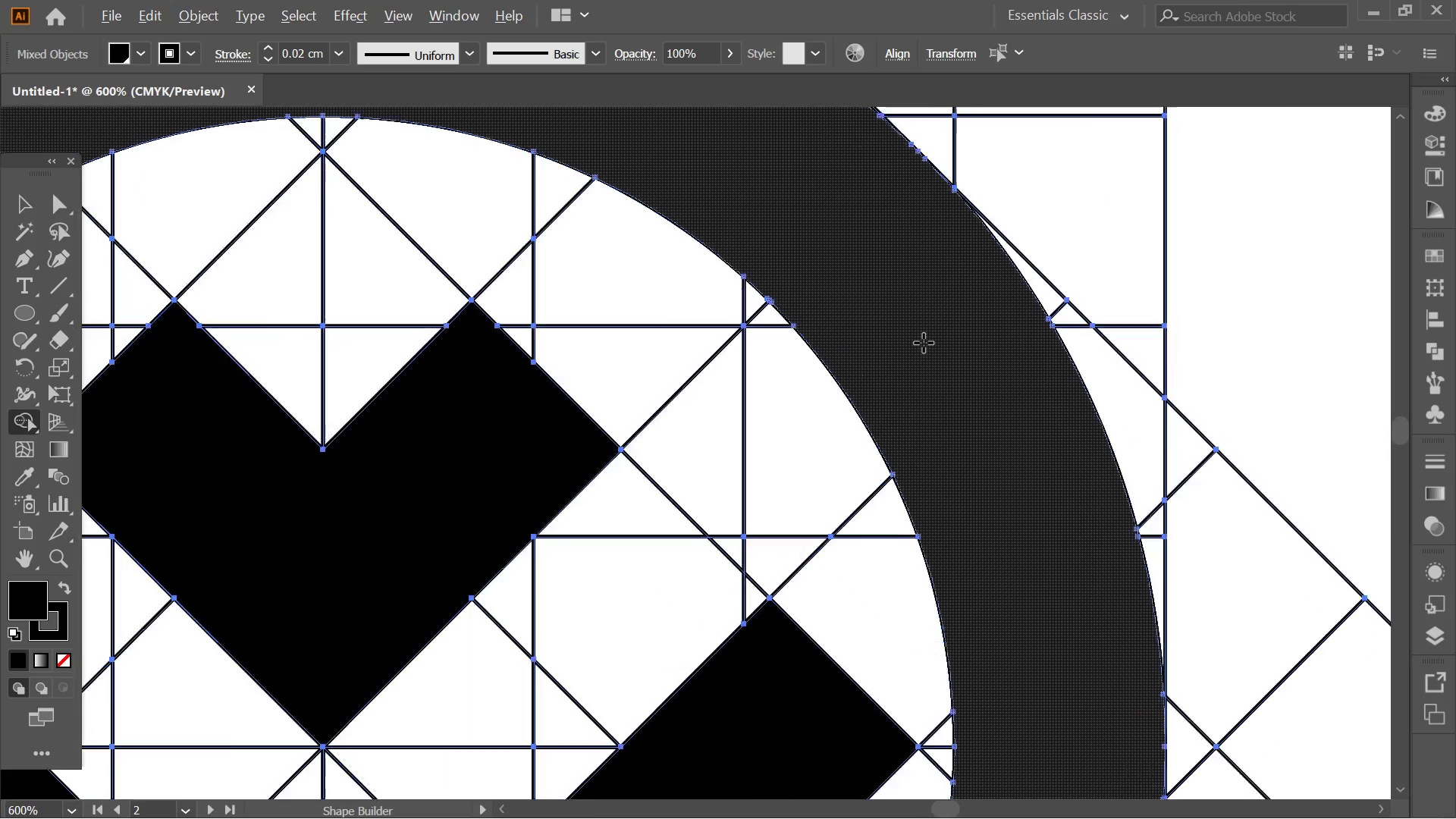 
hold_key(key=AltLeft, duration=0.38)
 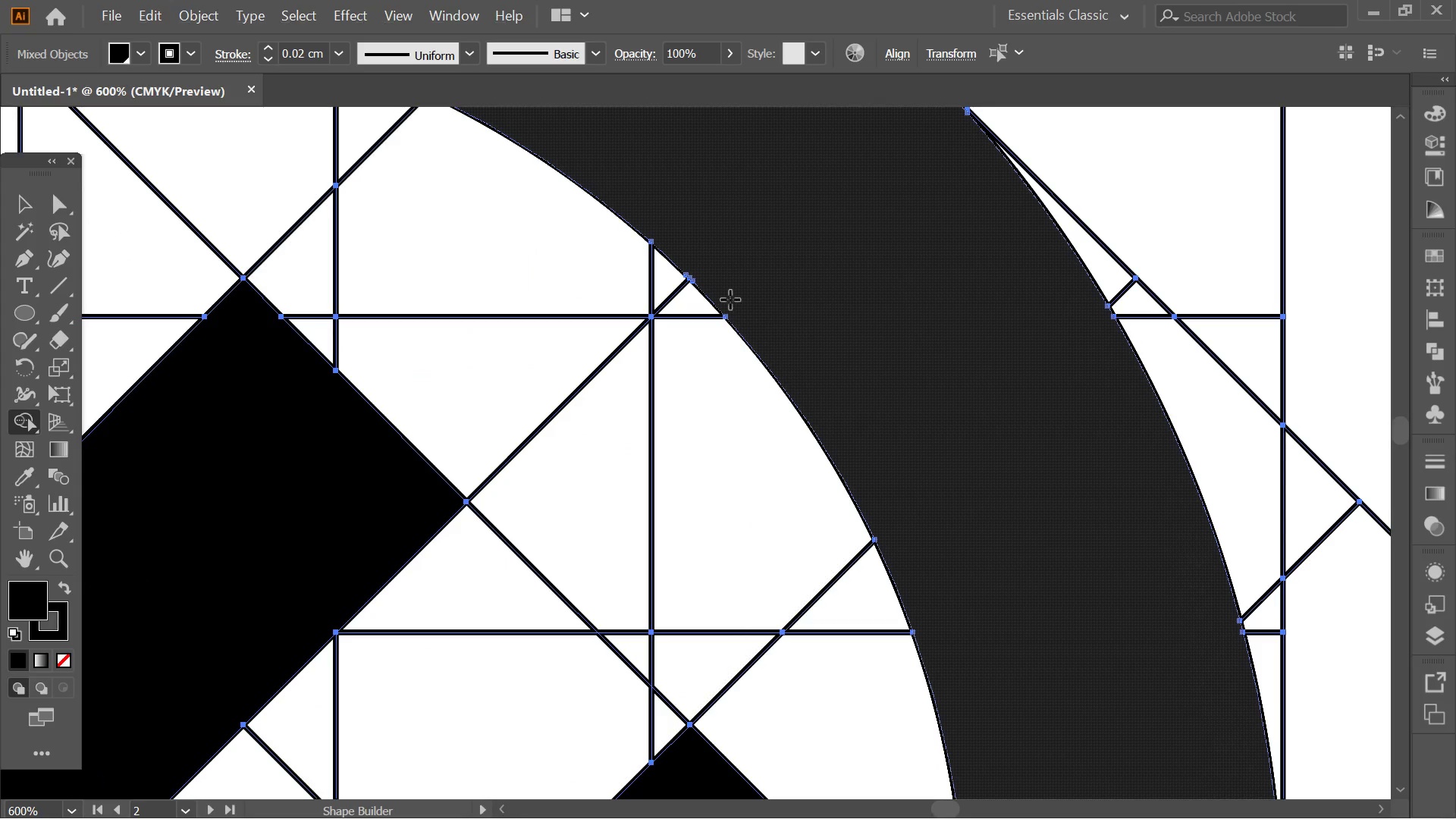 
hold_key(key=AltLeft, duration=0.31)
 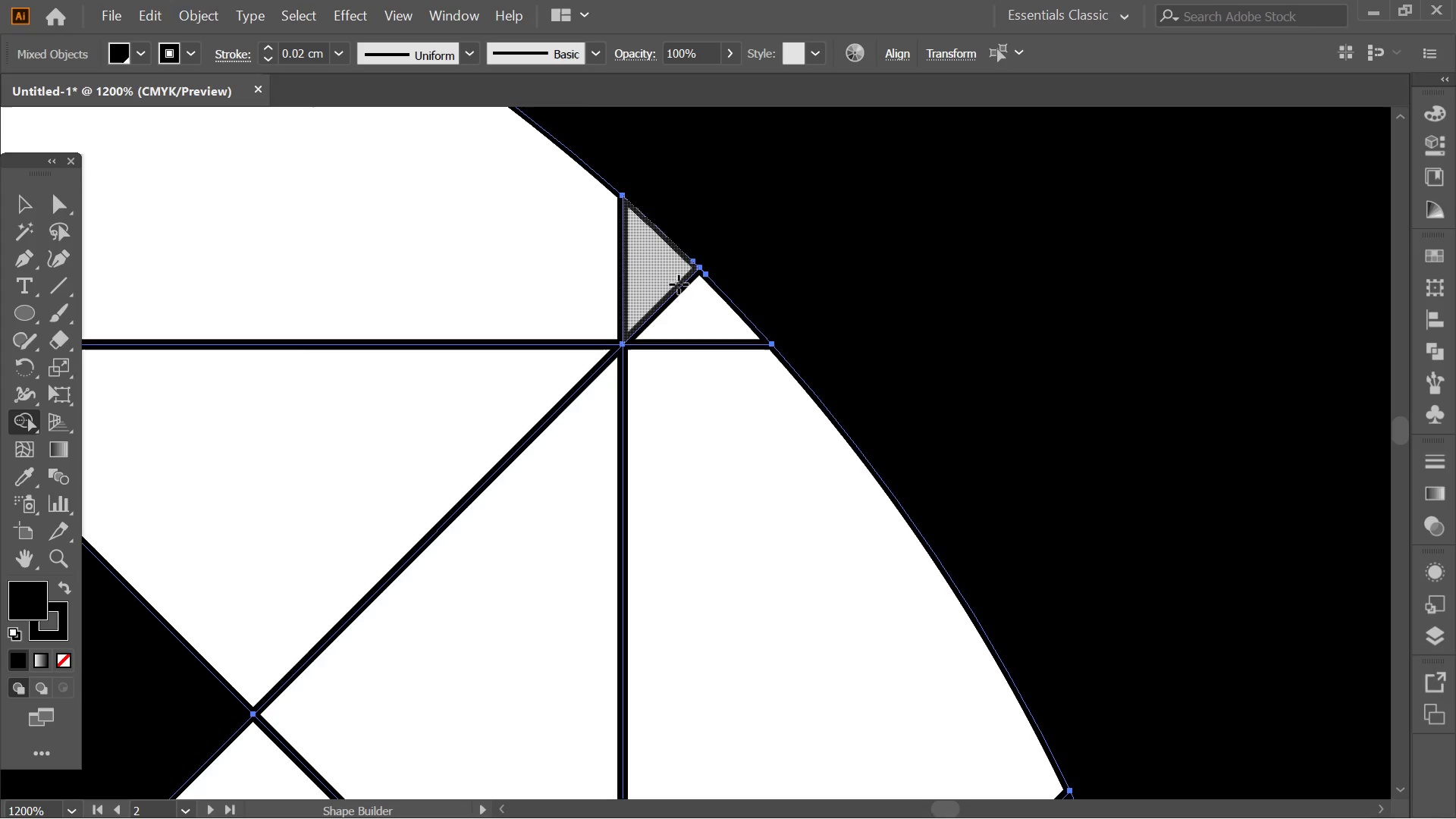 
hold_key(key=AltLeft, duration=0.73)
 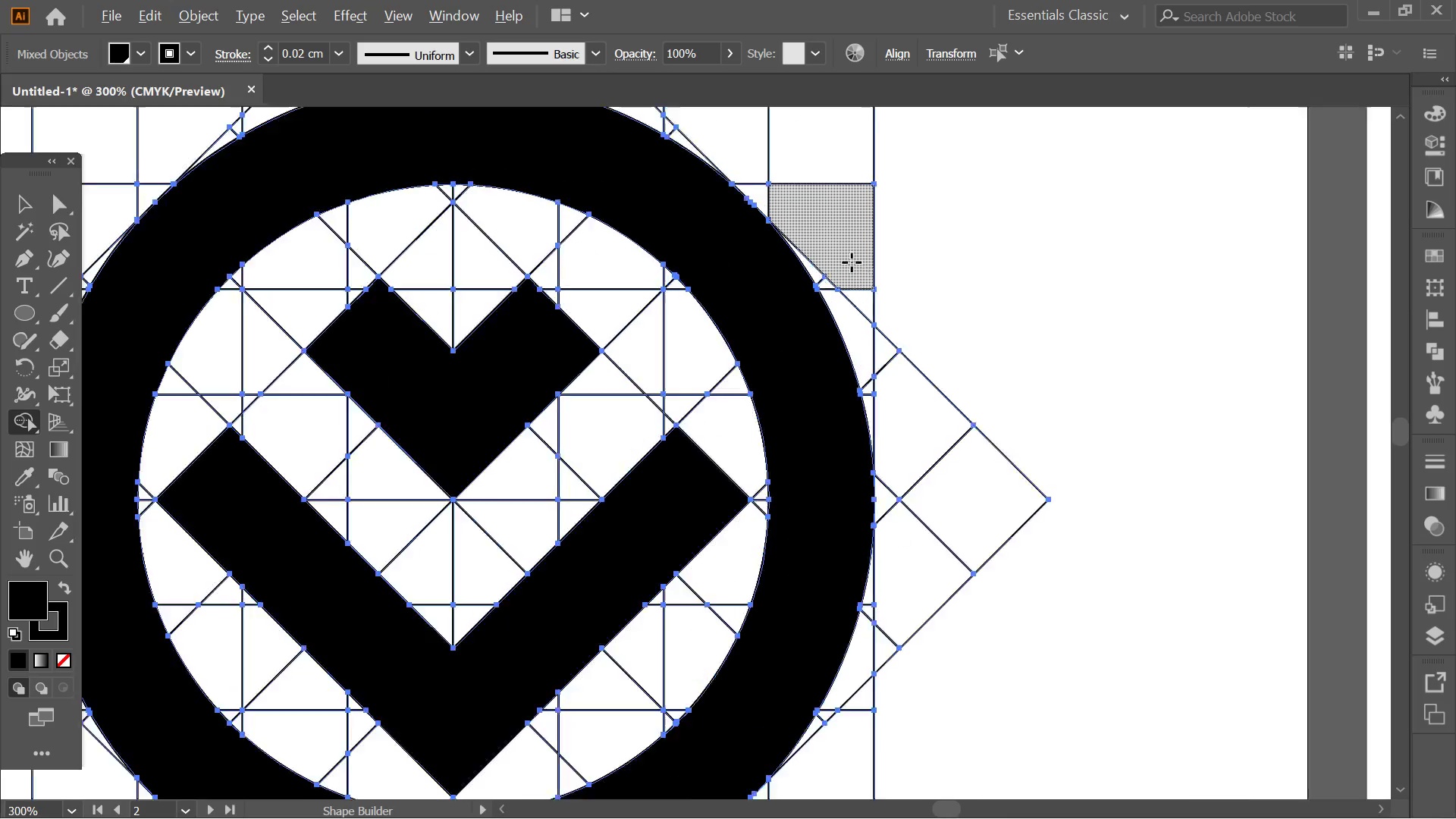 
scroll: coordinate [678, 284], scroll_direction: down, amount: 1.0
 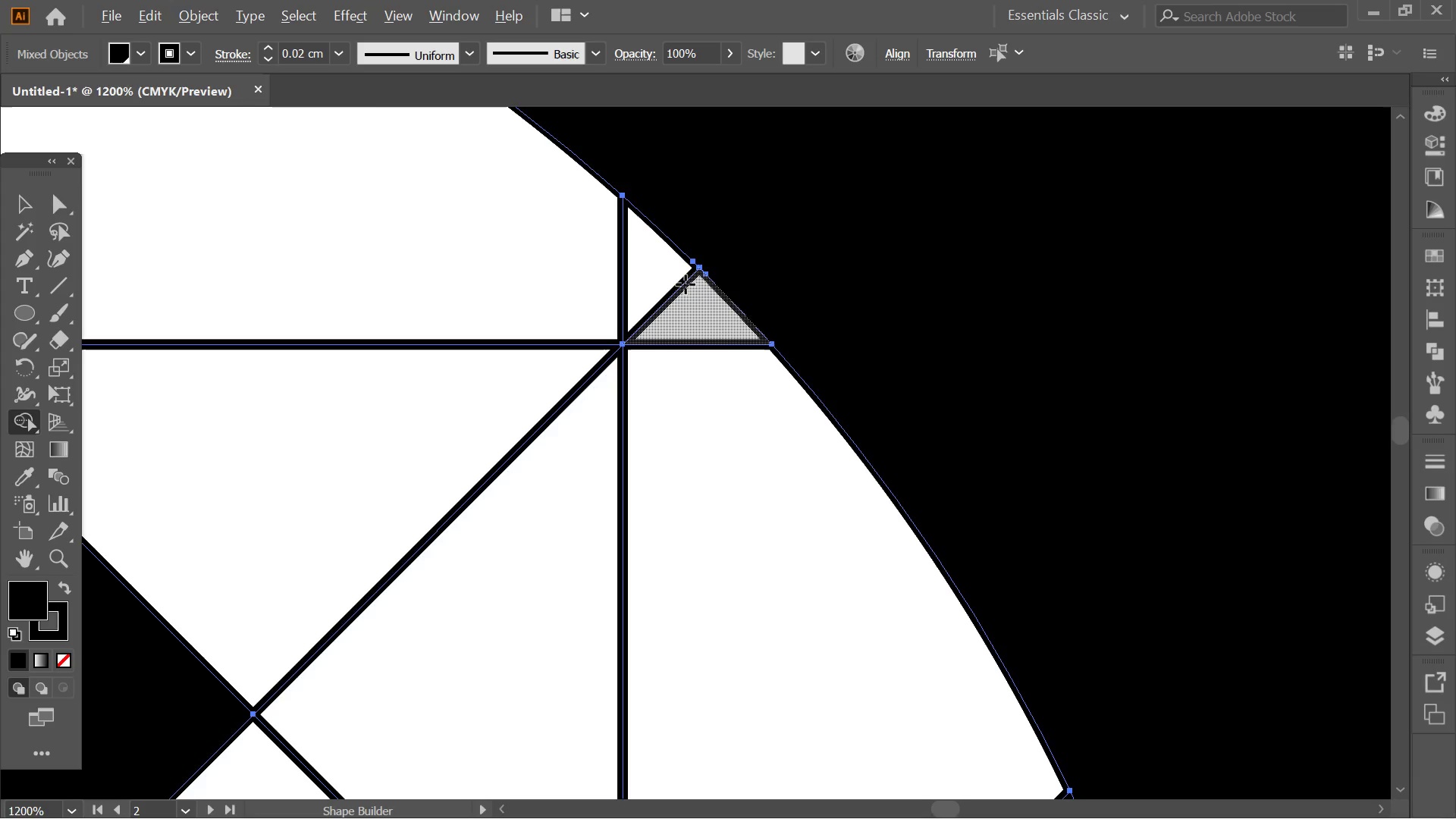 
hold_key(key=AltLeft, duration=0.94)
 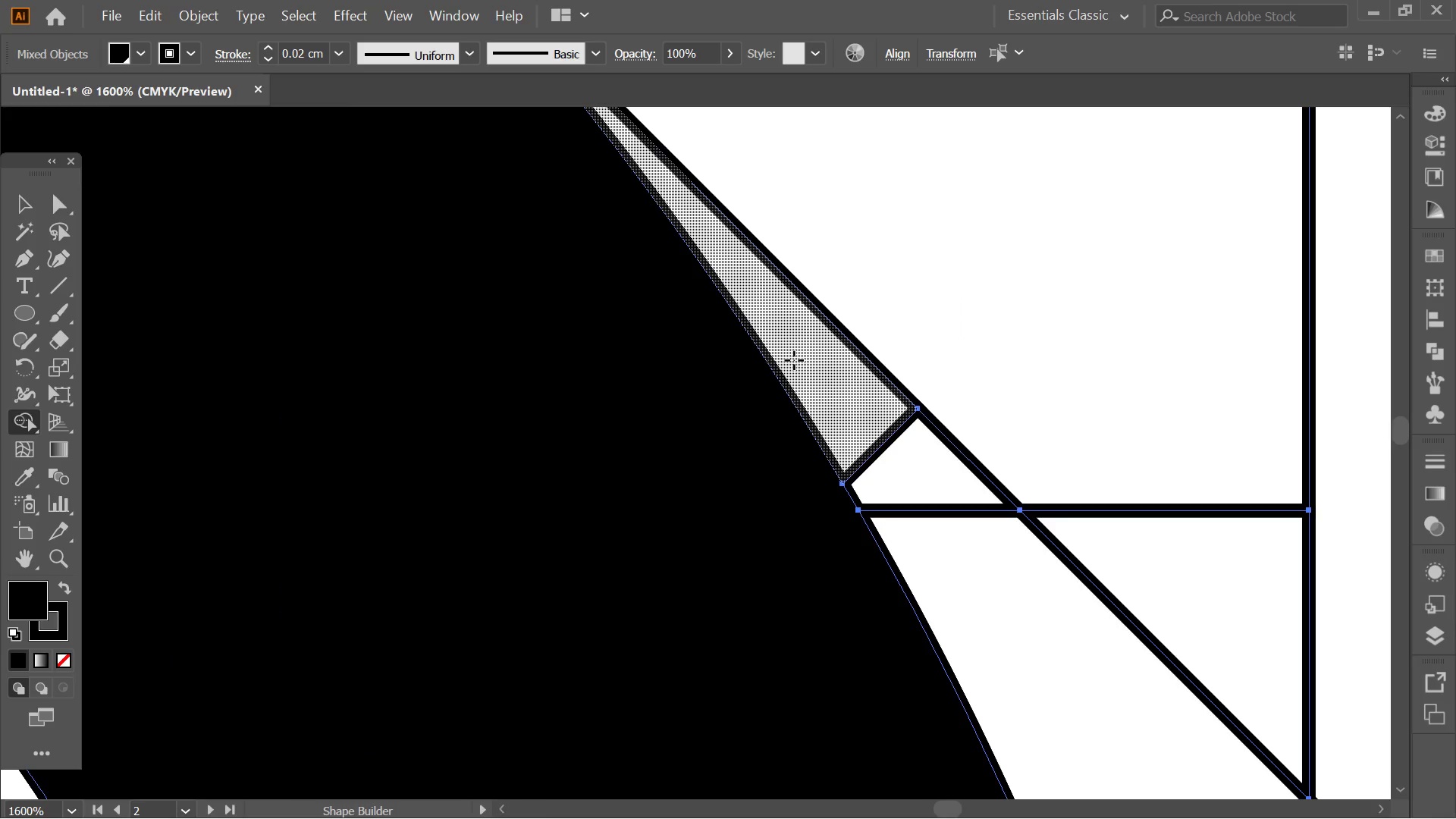 
hold_key(key=AltLeft, duration=0.33)
 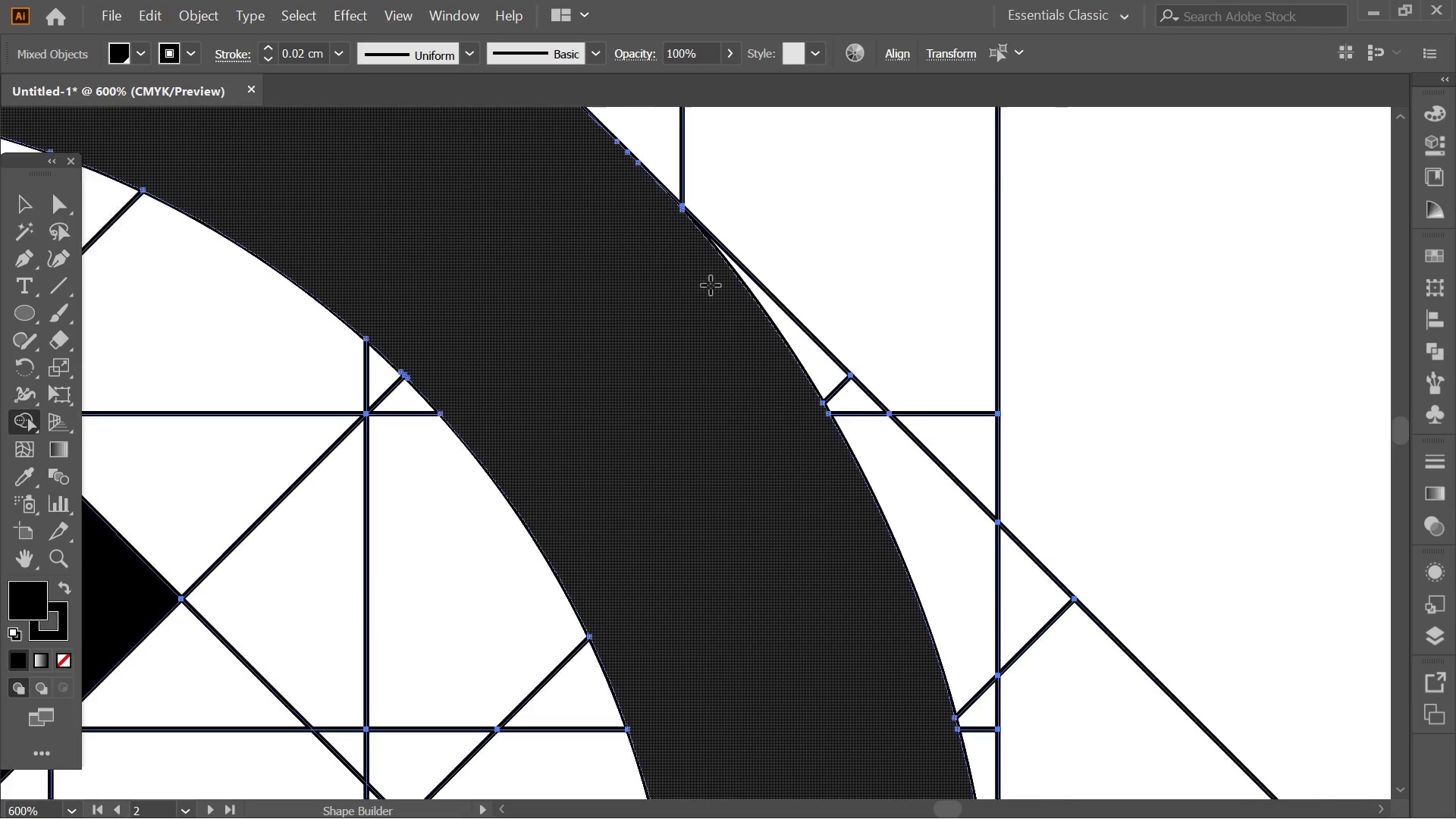 
hold_key(key=Space, duration=1.5)
 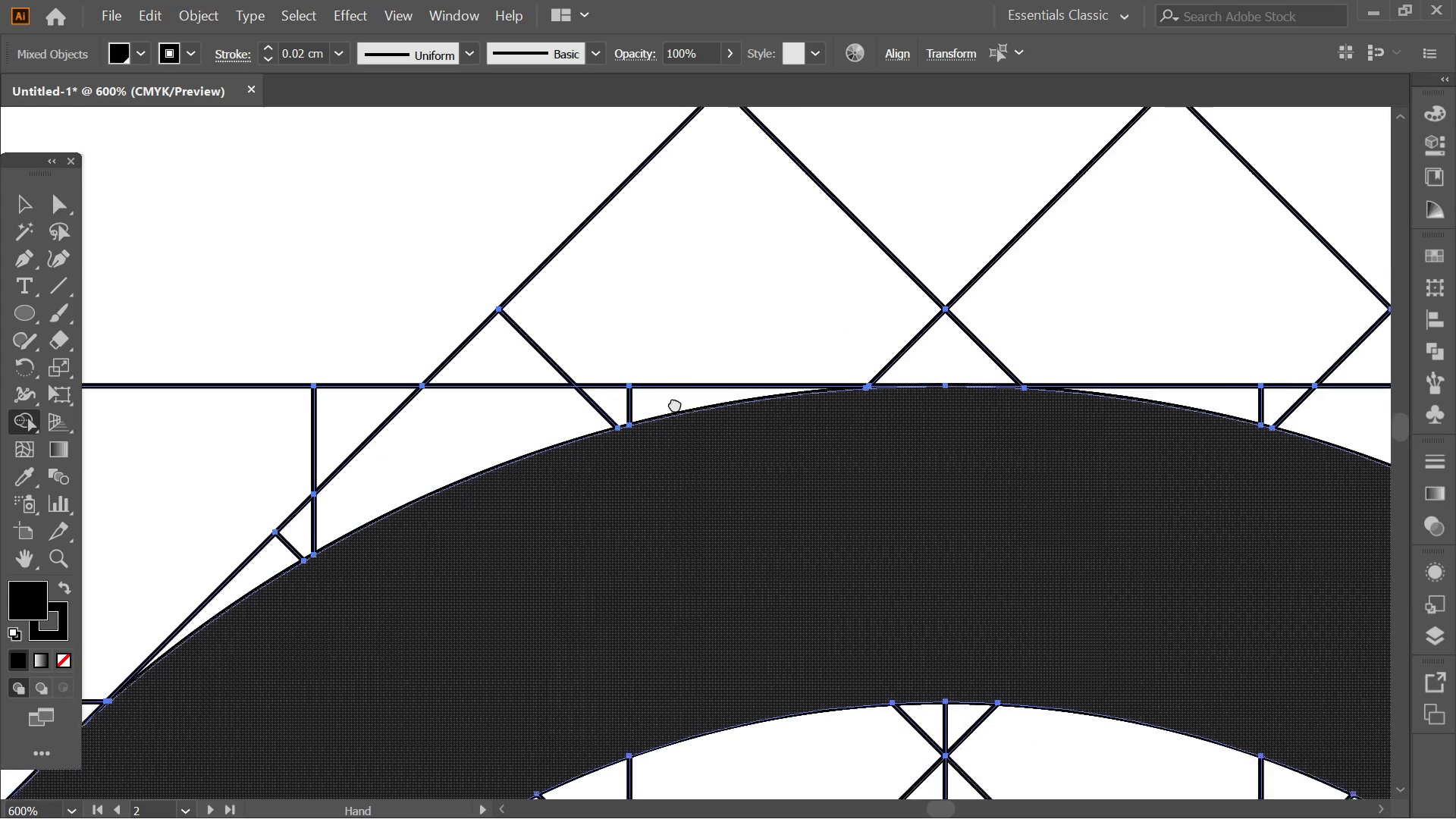 
left_click_drag(start_coordinate=[724, 315], to_coordinate=[937, 630])
 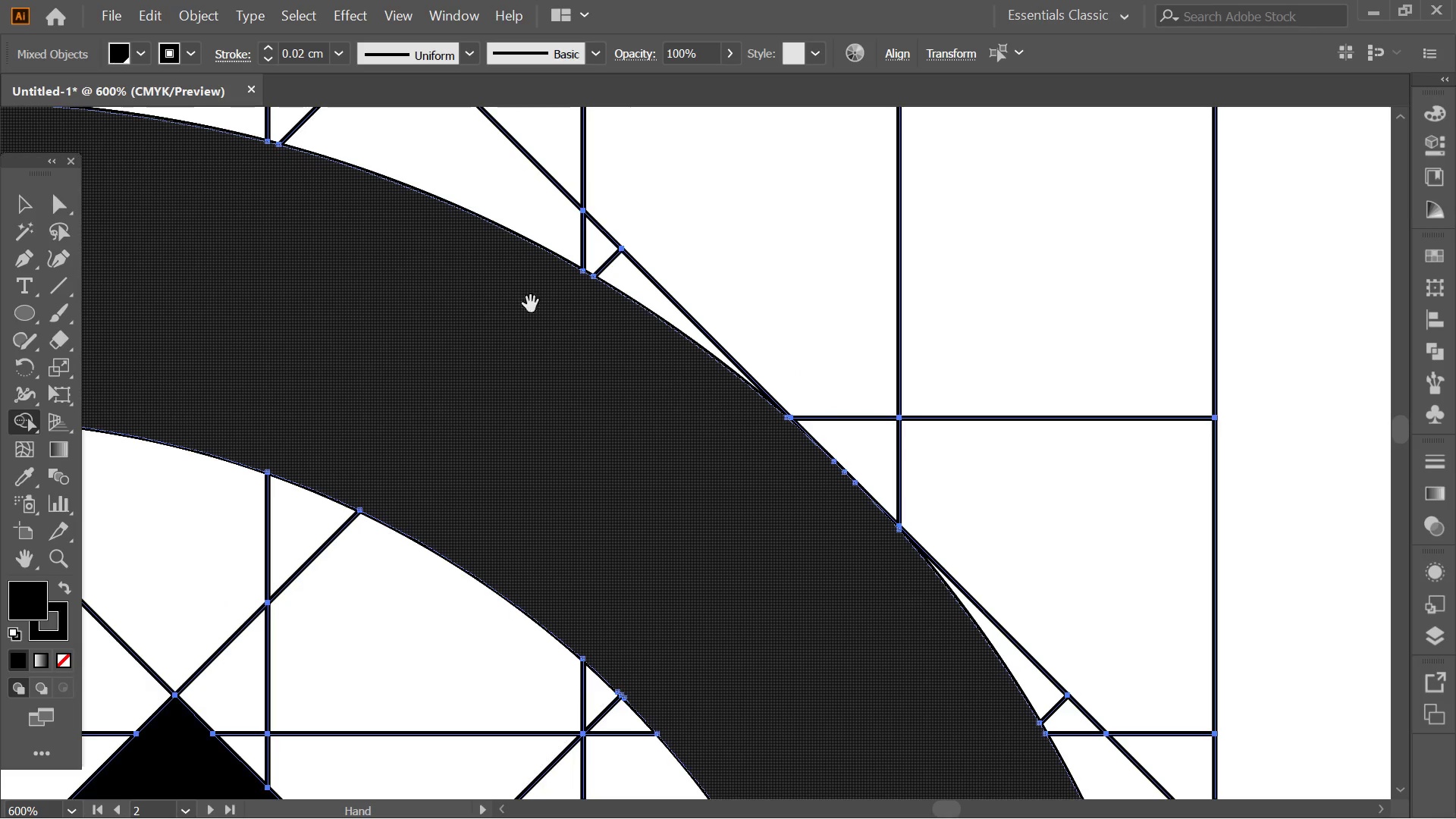 
scroll: coordinate [798, 361], scroll_direction: down, amount: 2.0
 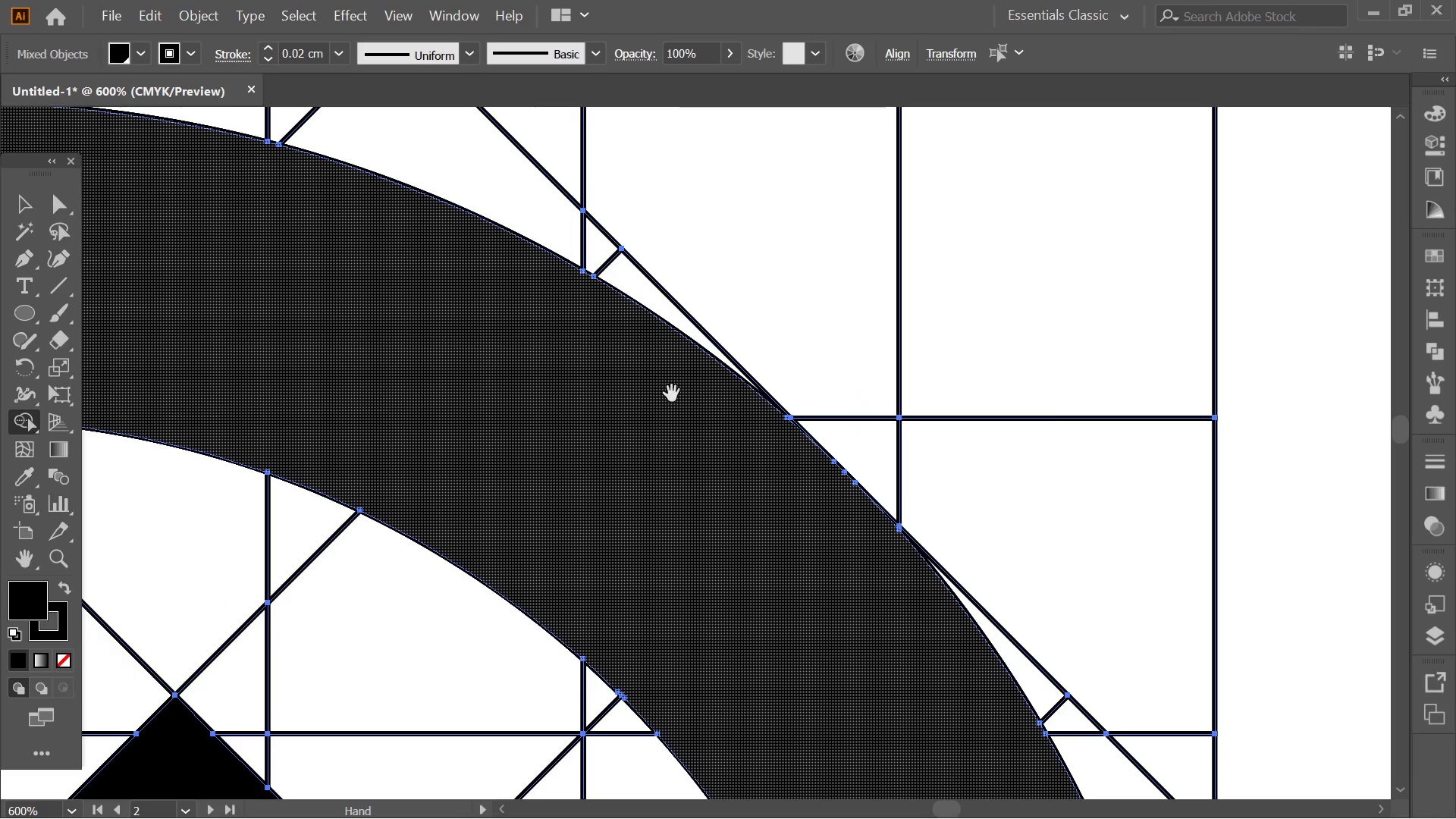 
left_click_drag(start_coordinate=[573, 313], to_coordinate=[1076, 529])
 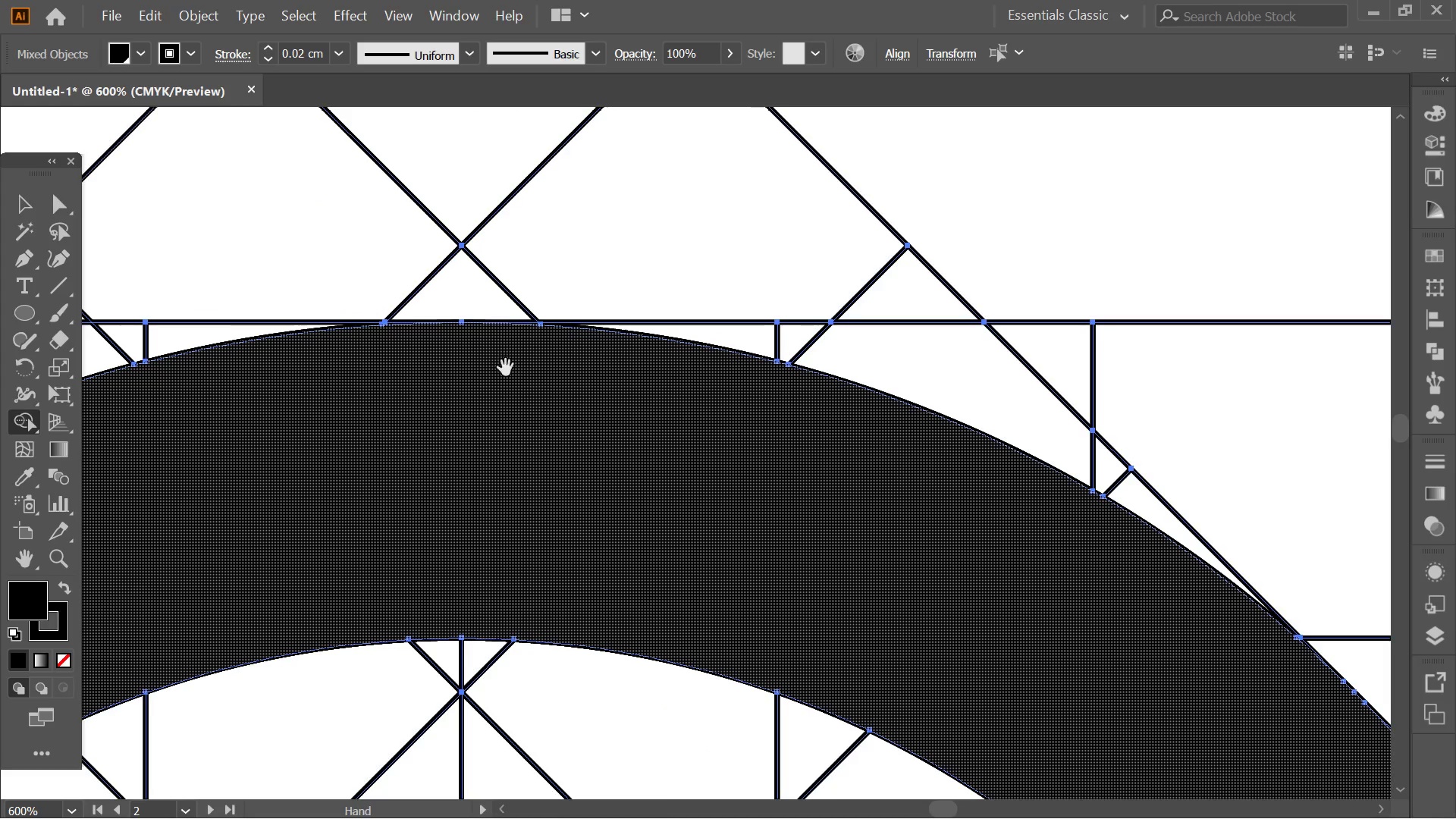 
left_click_drag(start_coordinate=[488, 362], to_coordinate=[978, 494])
 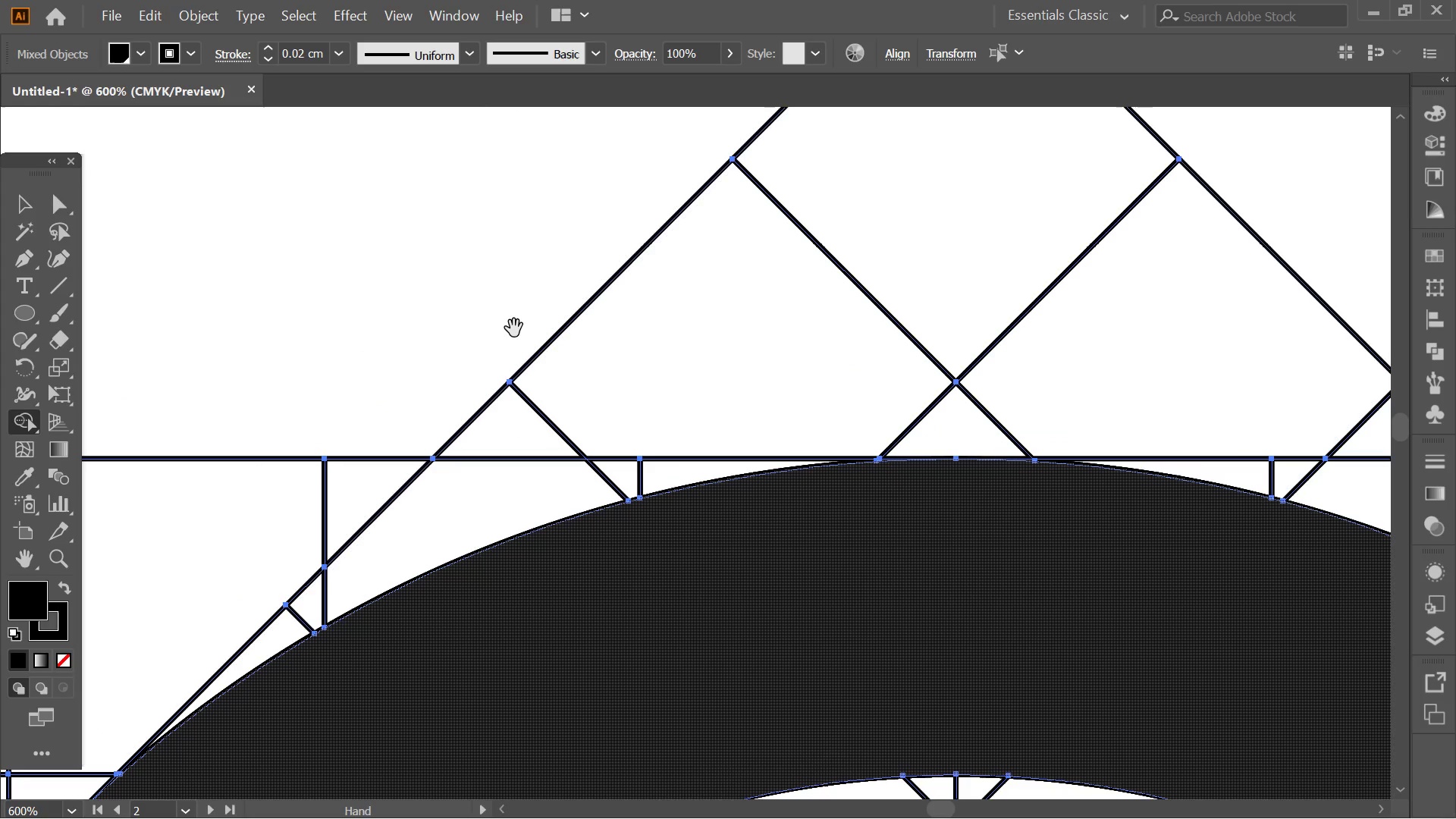 
hold_key(key=Space, duration=1.06)
 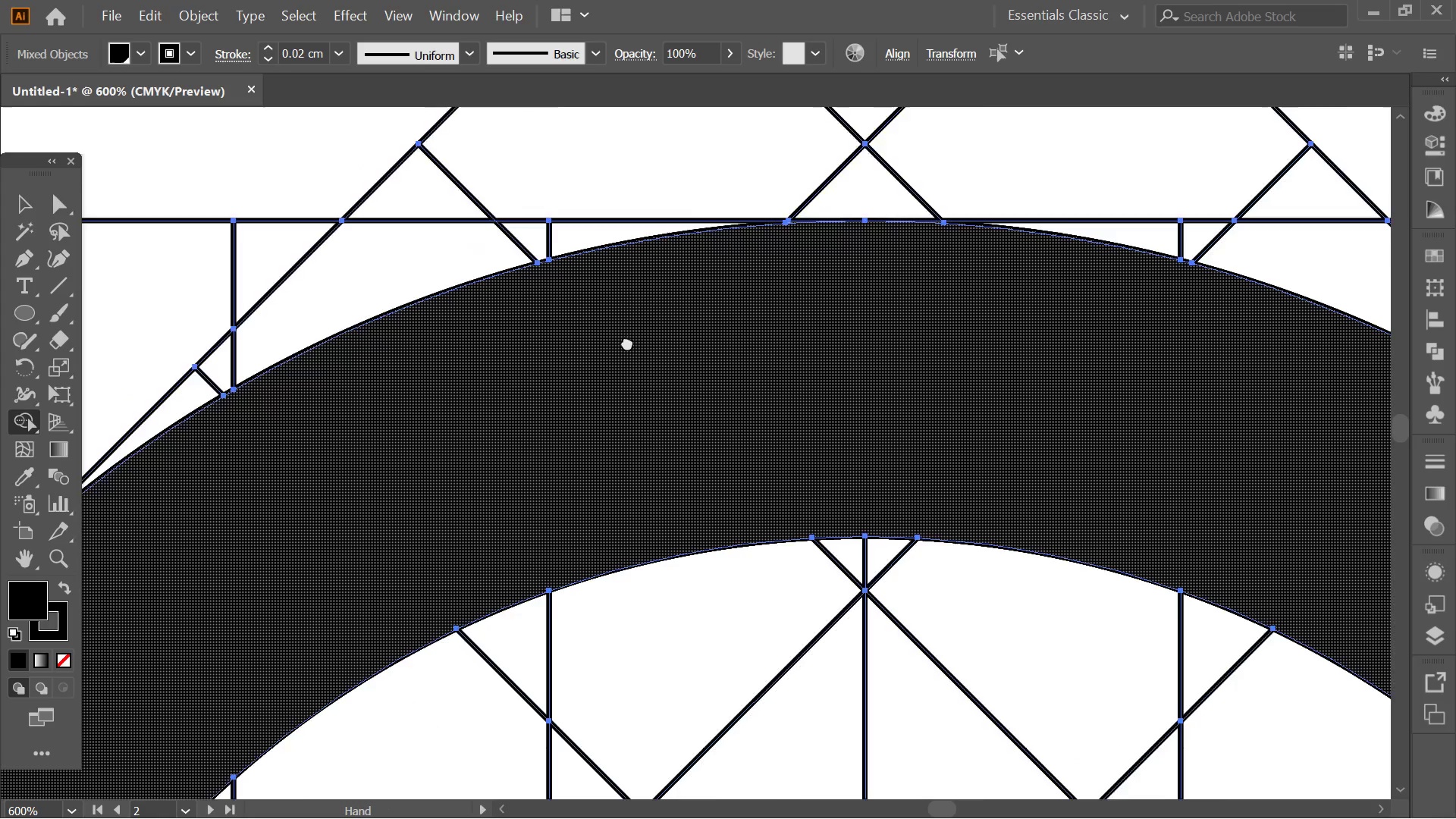 
left_click_drag(start_coordinate=[697, 500], to_coordinate=[510, 320])
 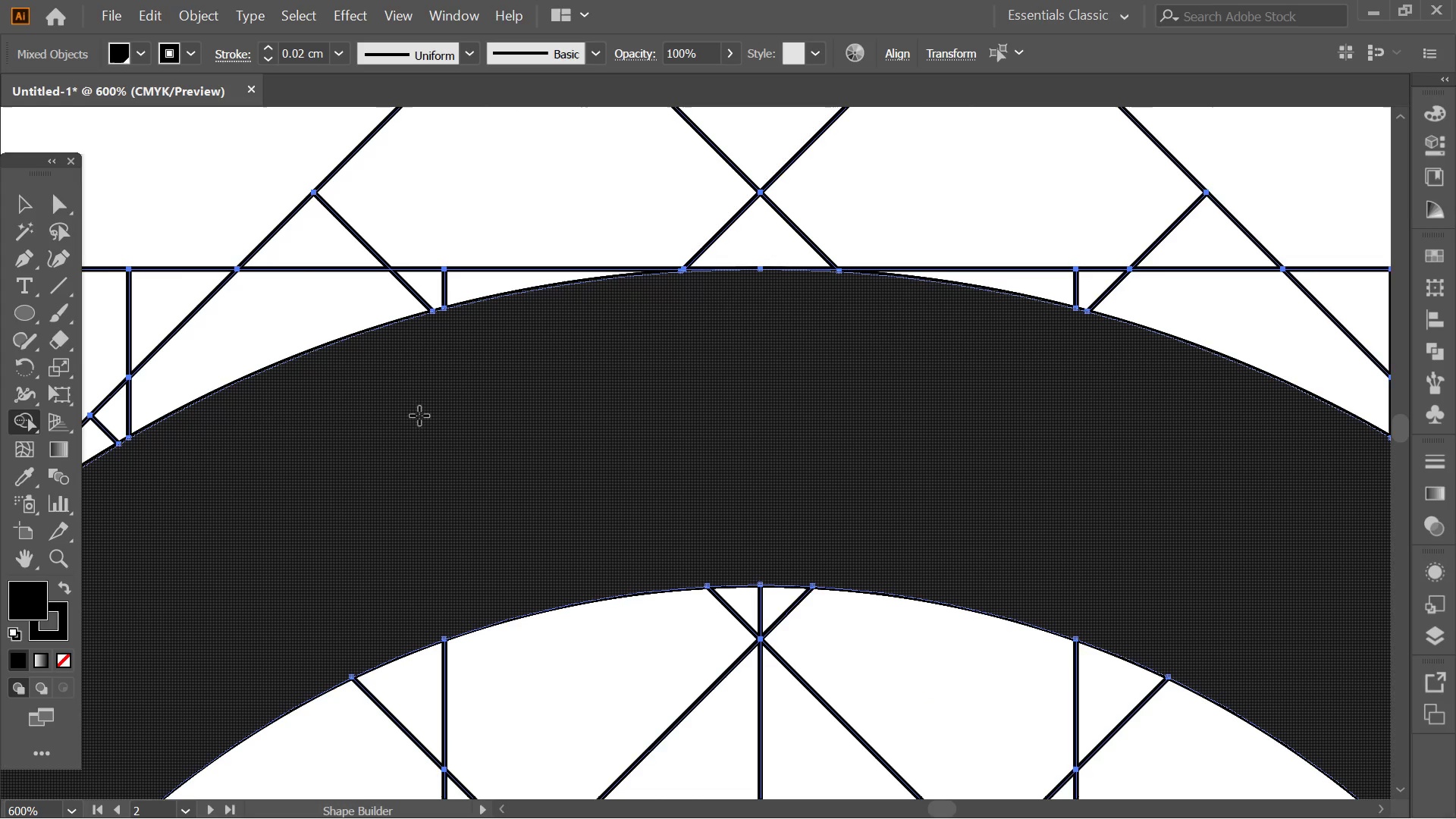 
hold_key(key=Space, duration=1.52)
 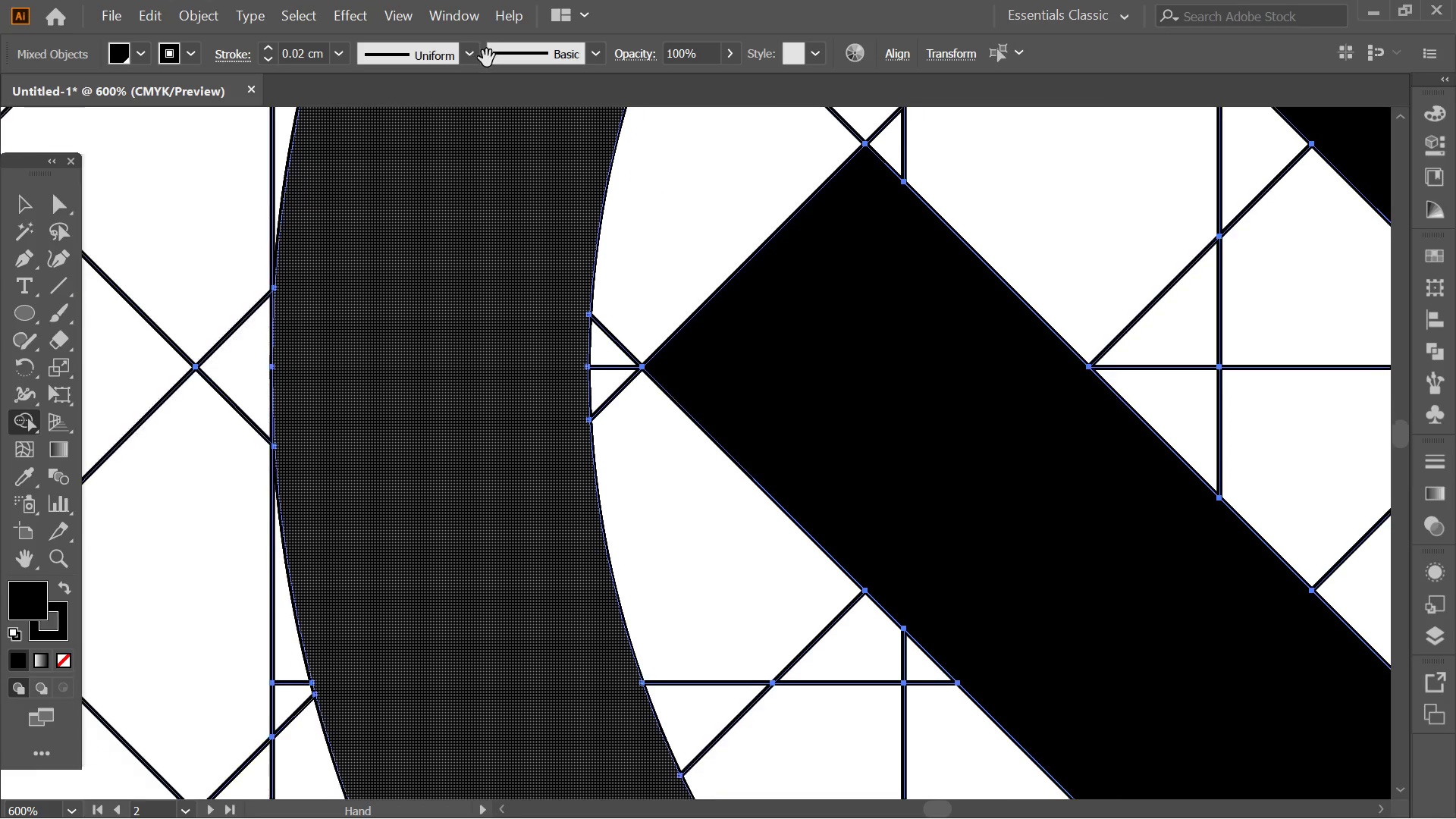 
left_click_drag(start_coordinate=[461, 408], to_coordinate=[687, 324])
 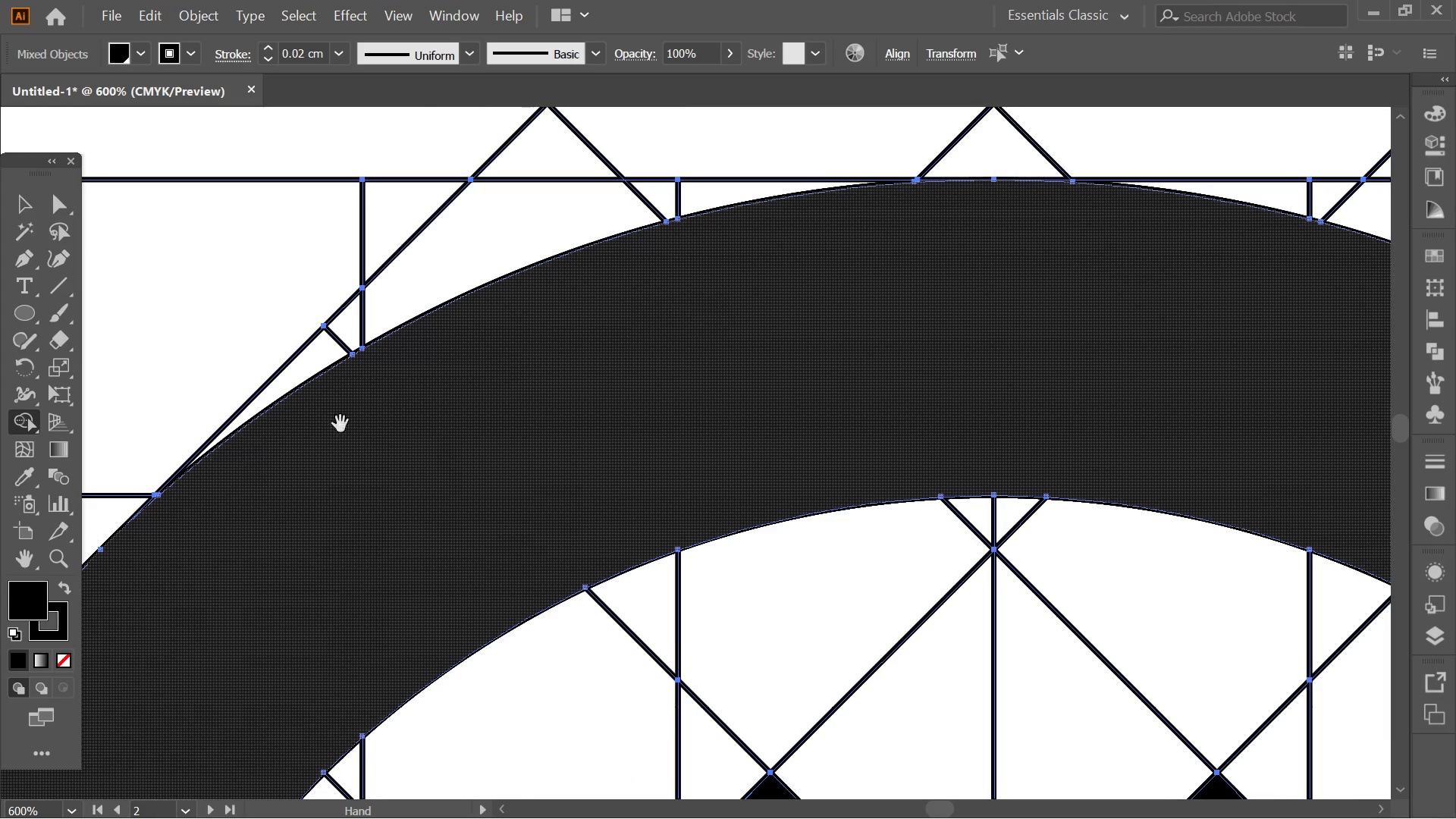 
left_click_drag(start_coordinate=[342, 421], to_coordinate=[835, 52])
 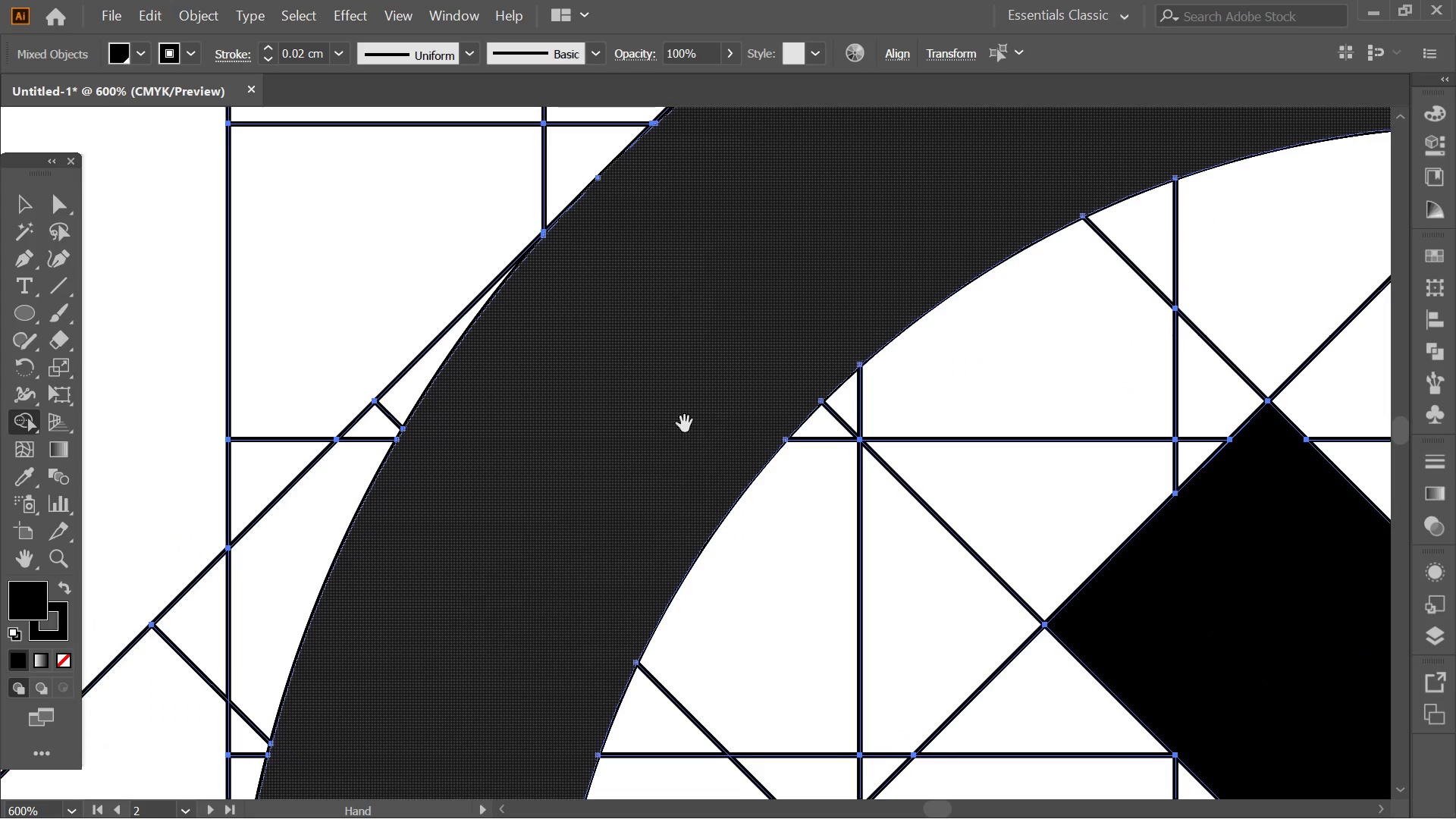 
left_click_drag(start_coordinate=[682, 428], to_coordinate=[758, 165])
 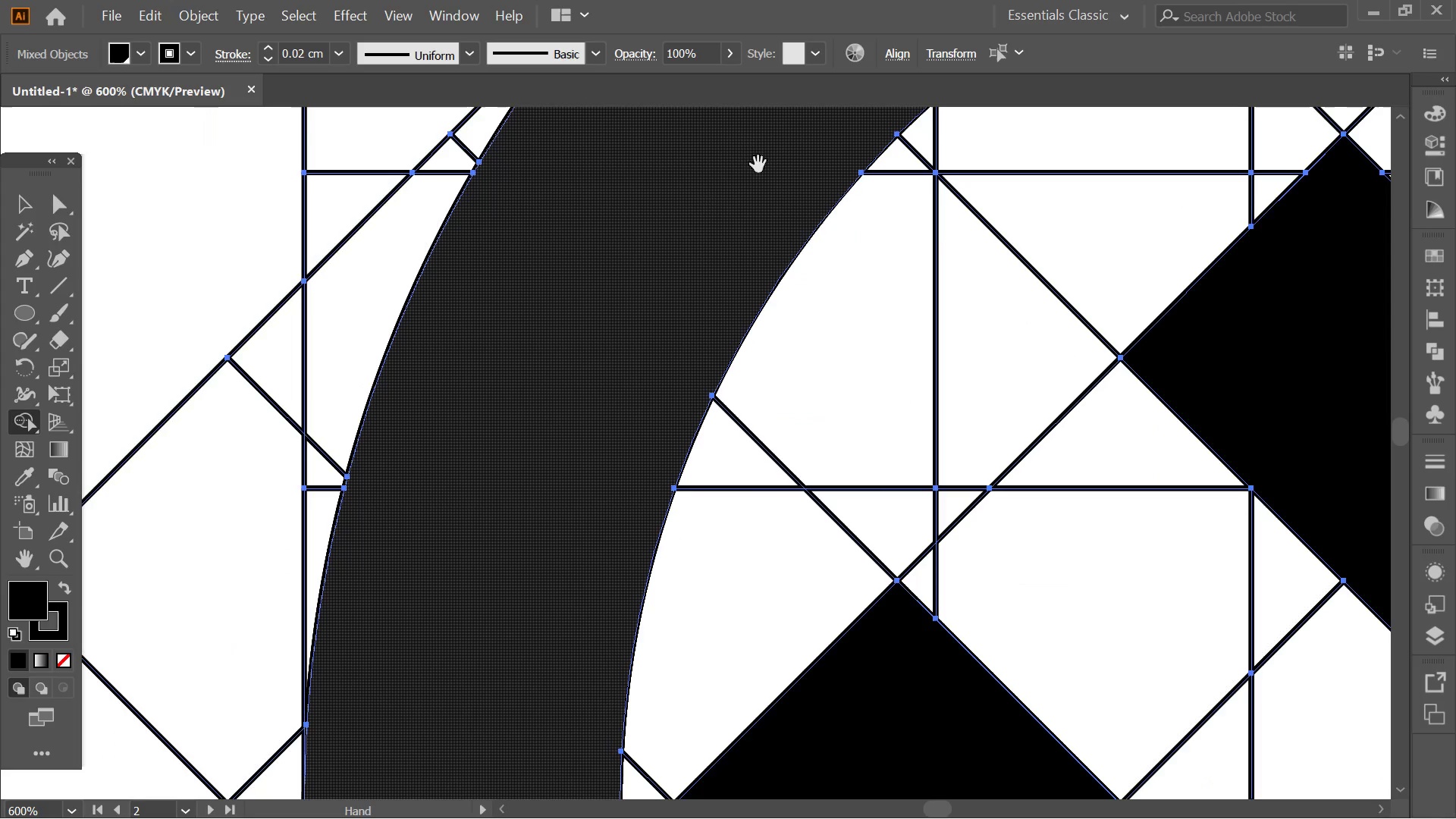 
hold_key(key=Space, duration=1.5)
 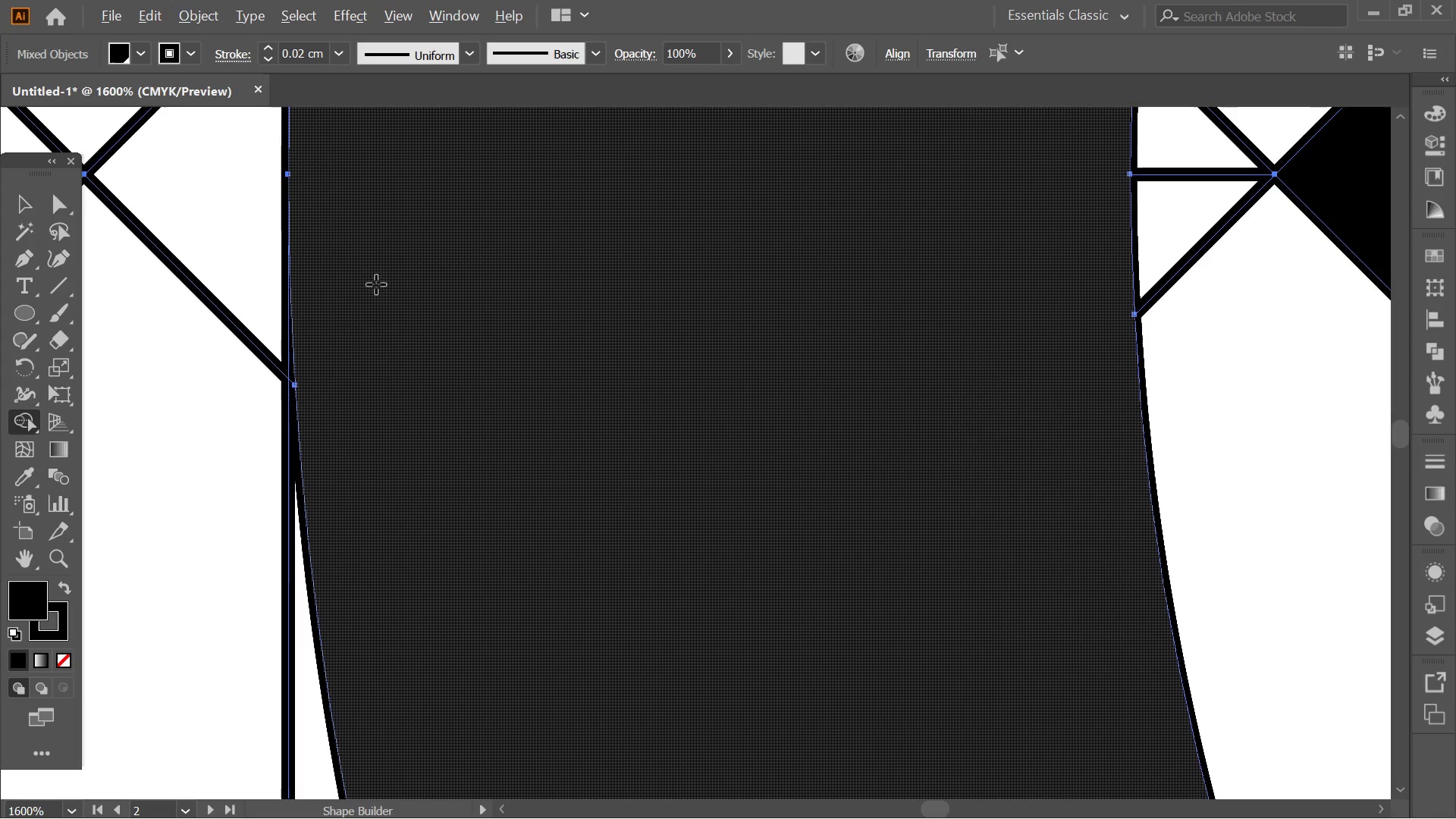 
left_click_drag(start_coordinate=[516, 491], to_coordinate=[486, 55])
 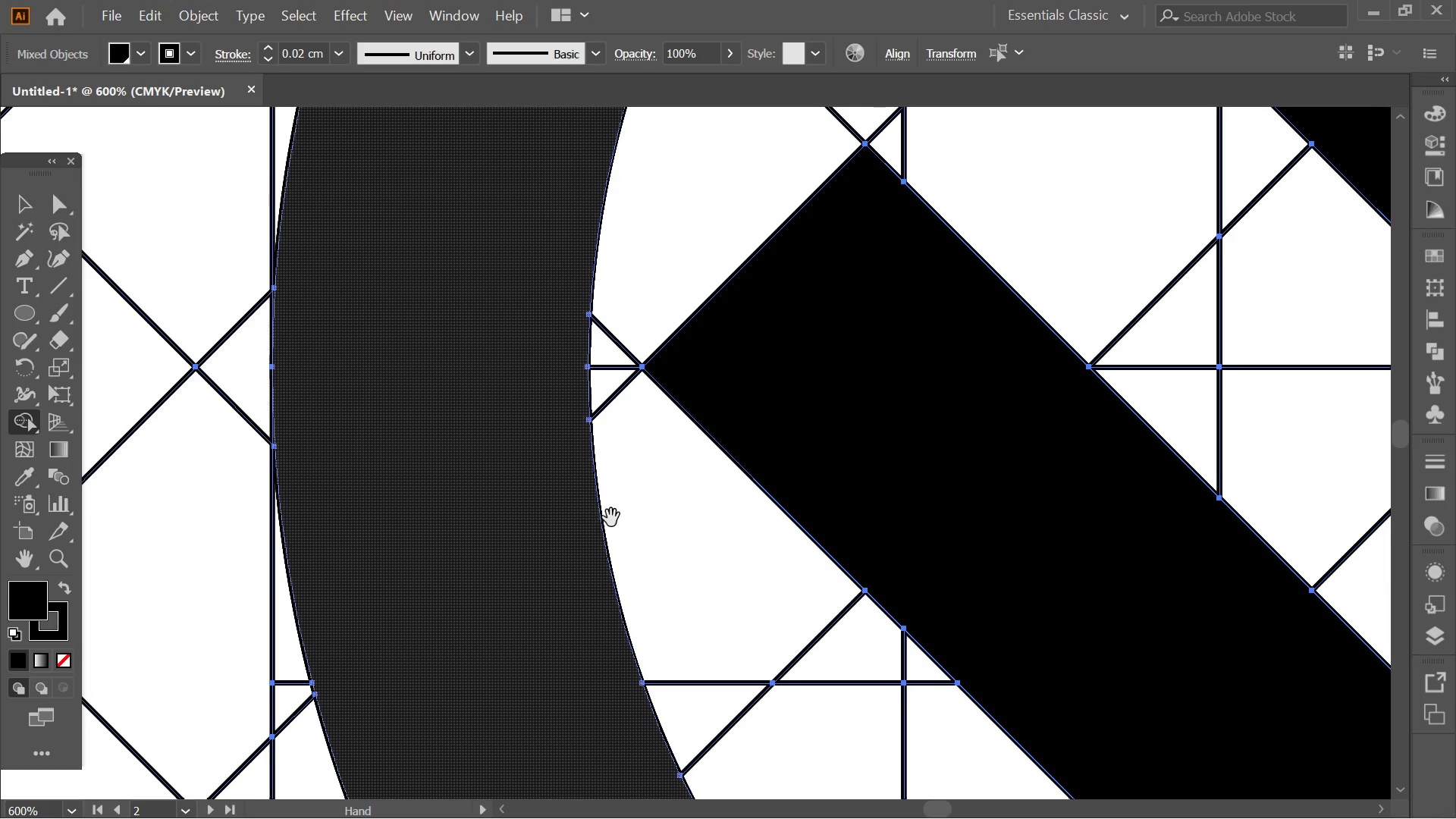 
left_click_drag(start_coordinate=[604, 518], to_coordinate=[490, 139])
 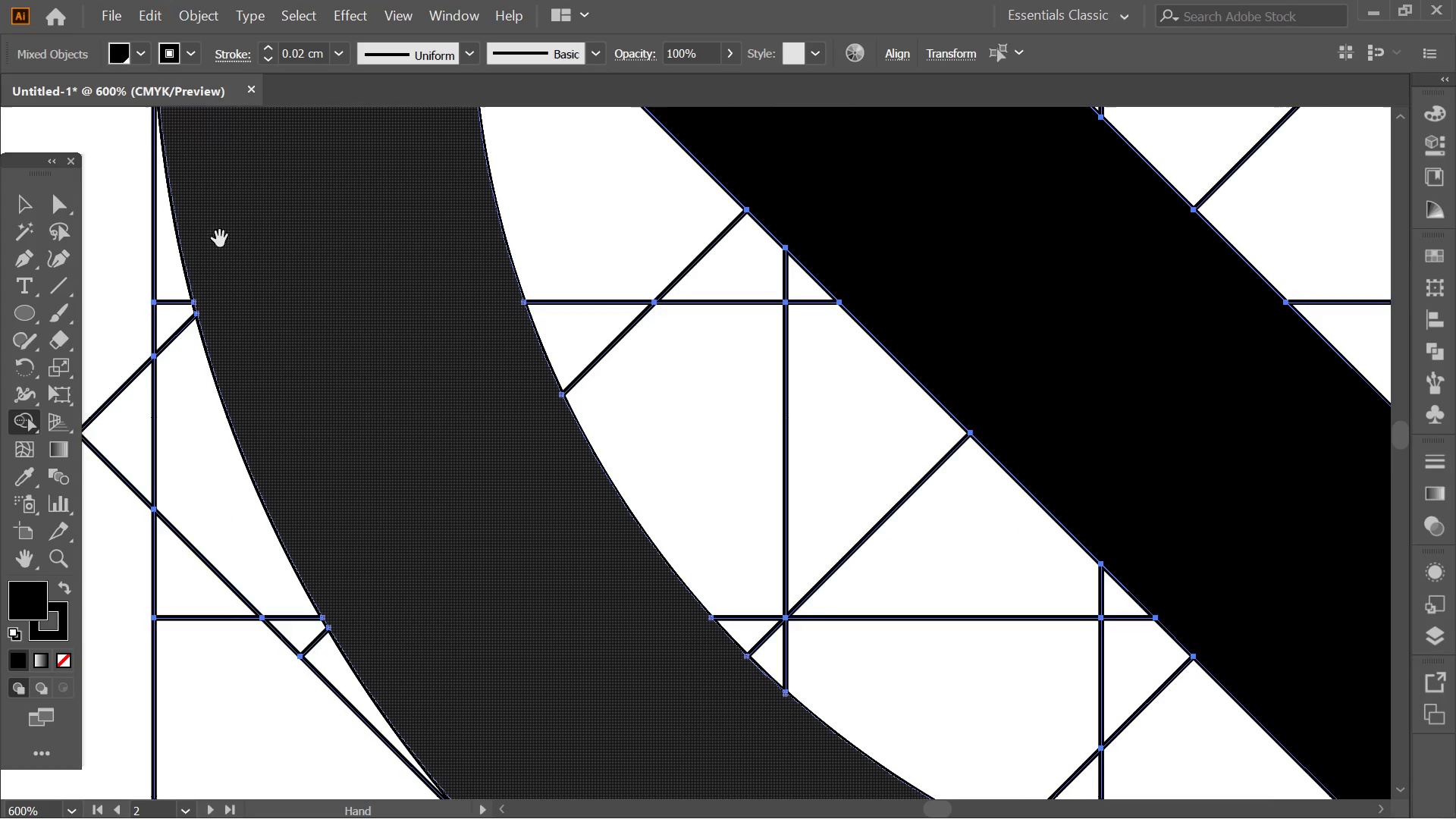 
left_click_drag(start_coordinate=[271, 281], to_coordinate=[450, 532])
 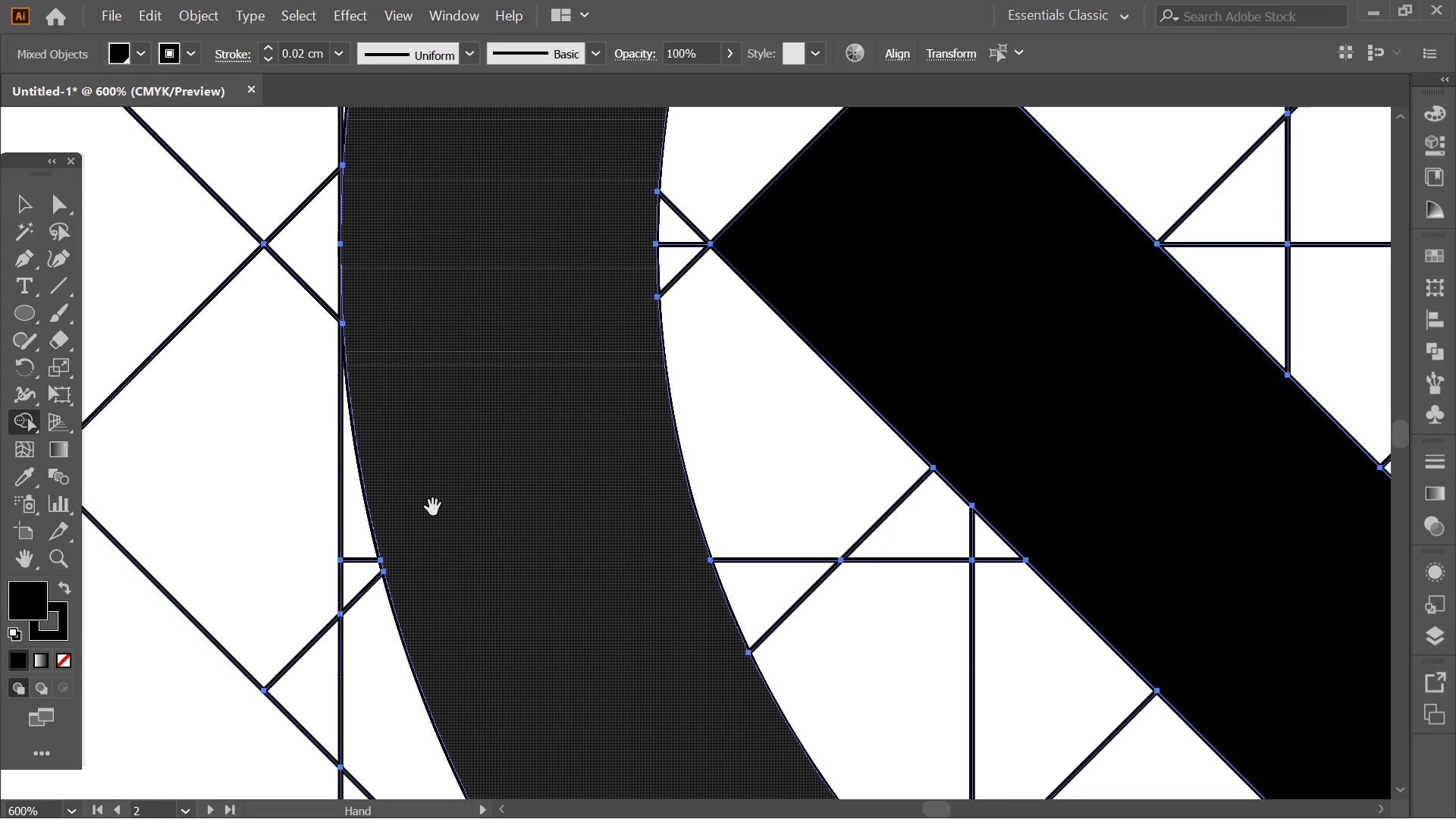 
key(Space)
 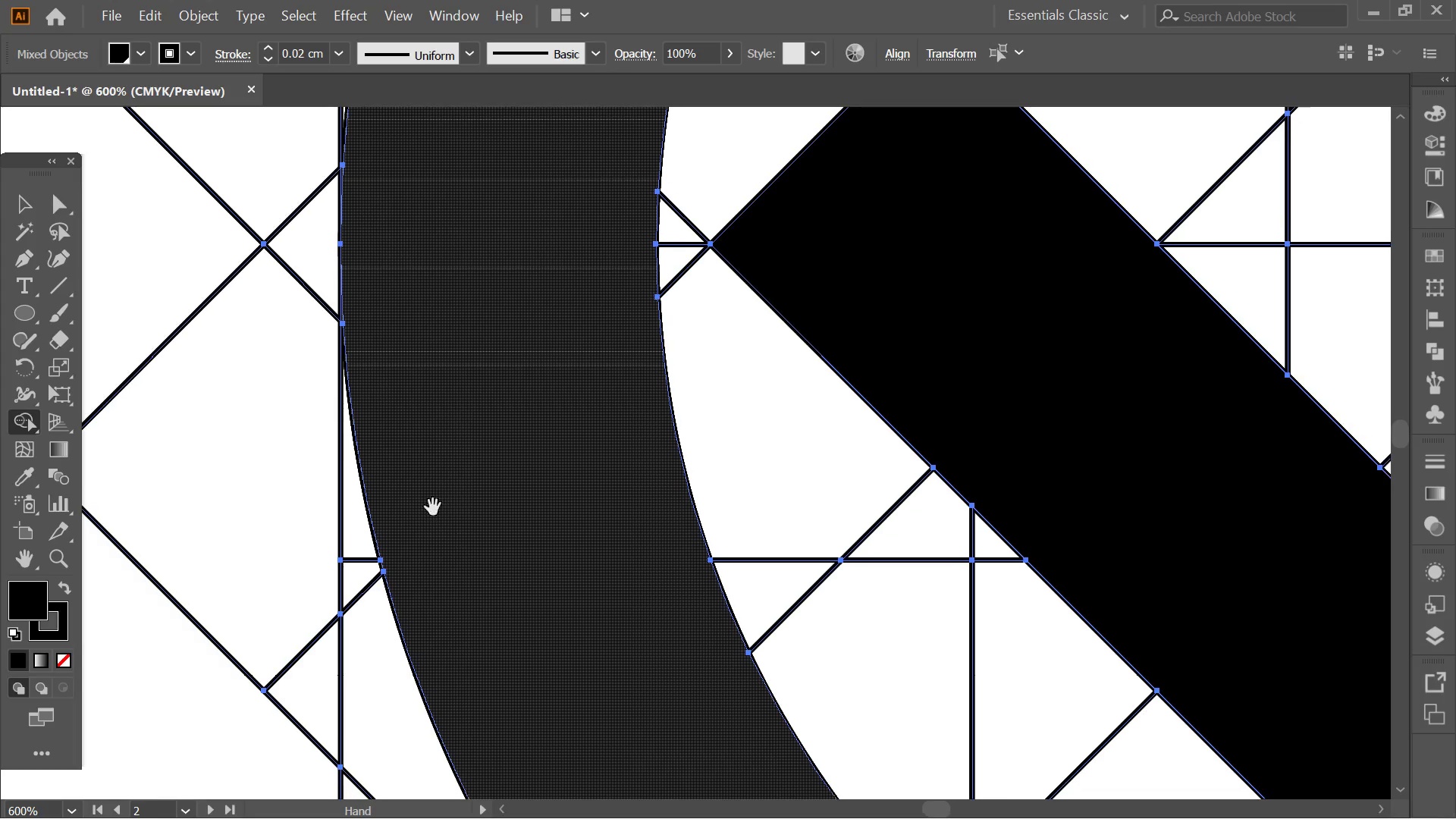 
key(Space)
 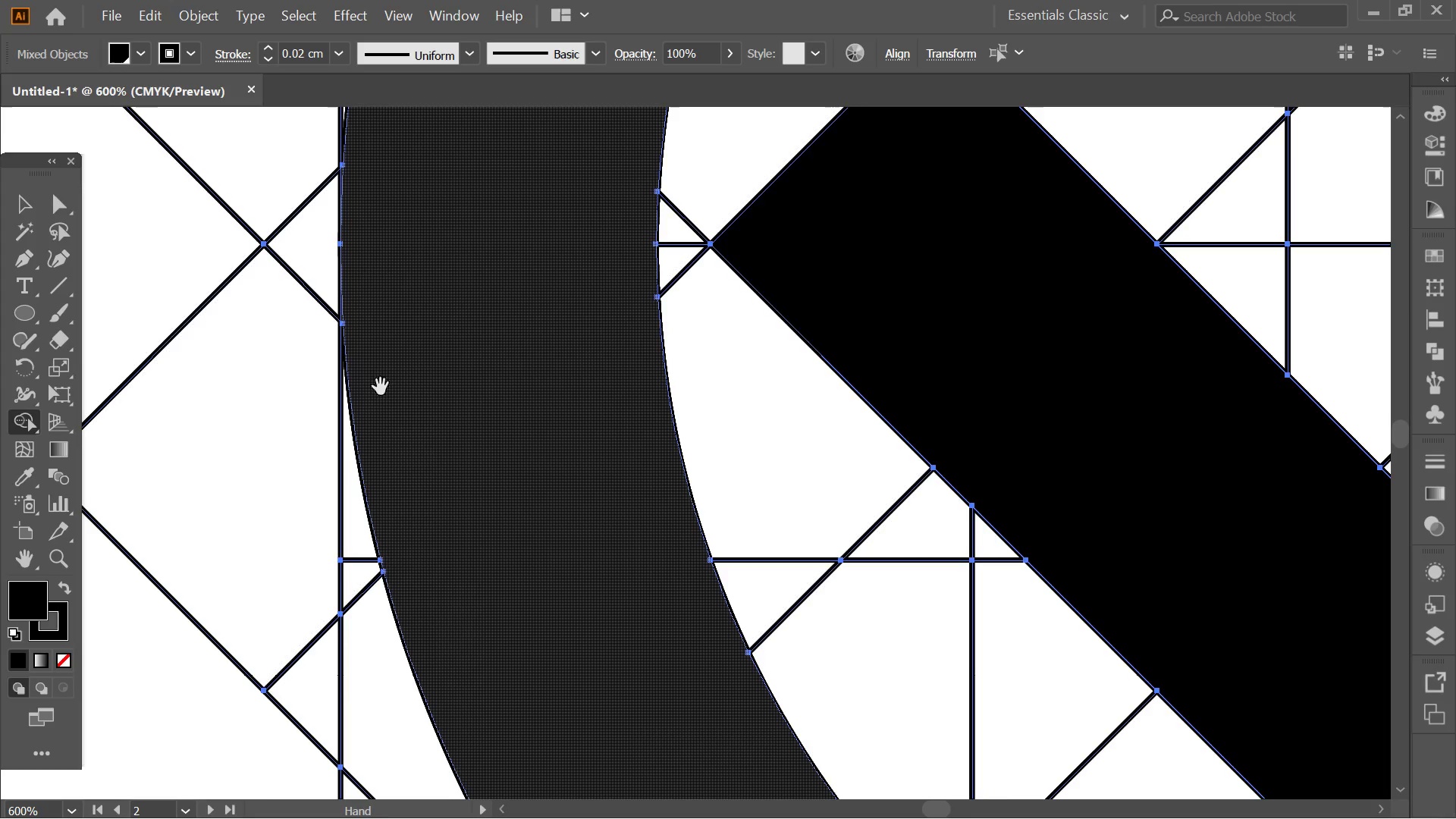 
key(Space)
 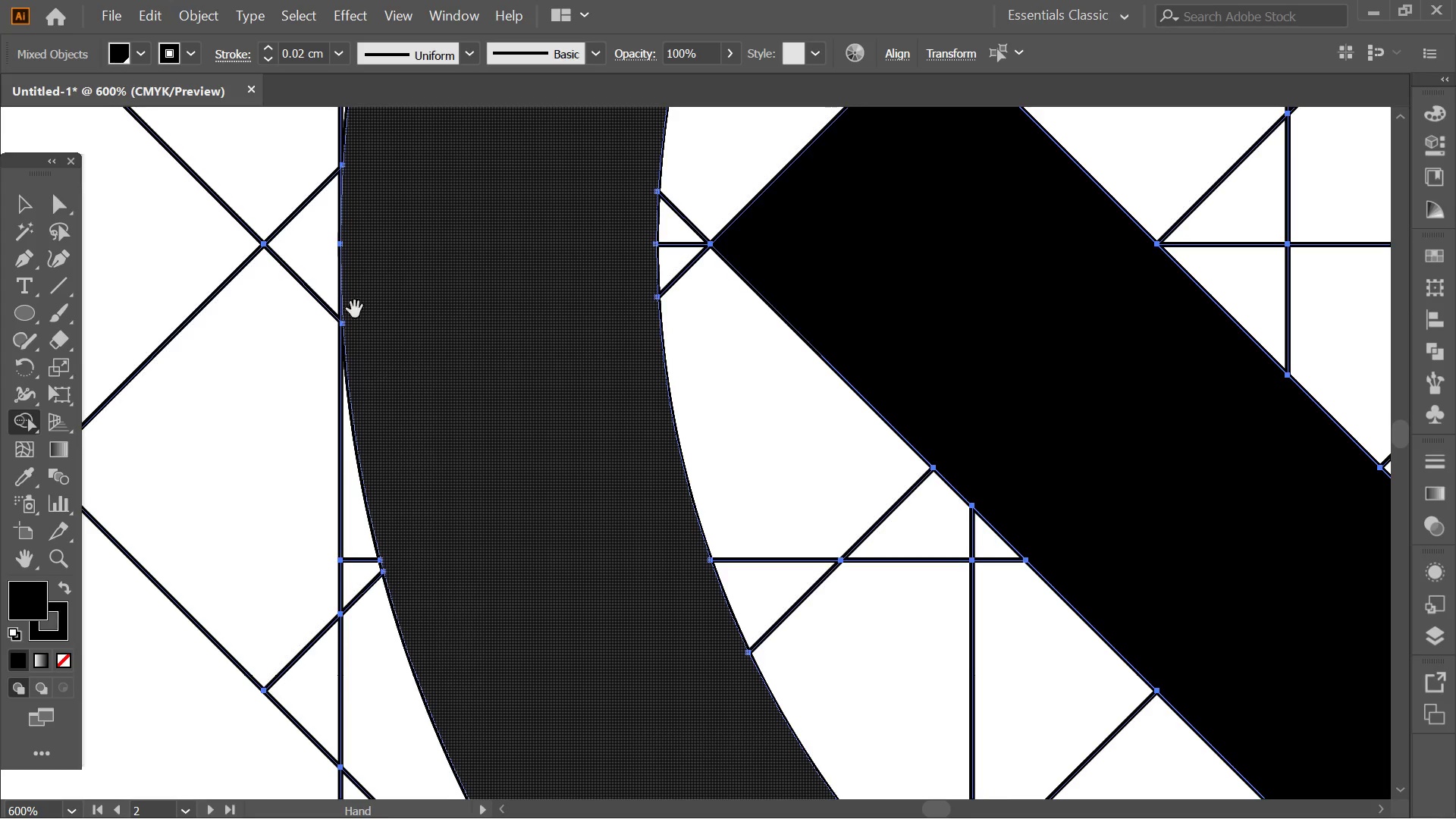 
hold_key(key=AltLeft, duration=0.44)
hold_key(key=AltLeft, duration=0.31)
scroll: coordinate [331, 377], scroll_direction: up, amount: 6.0
 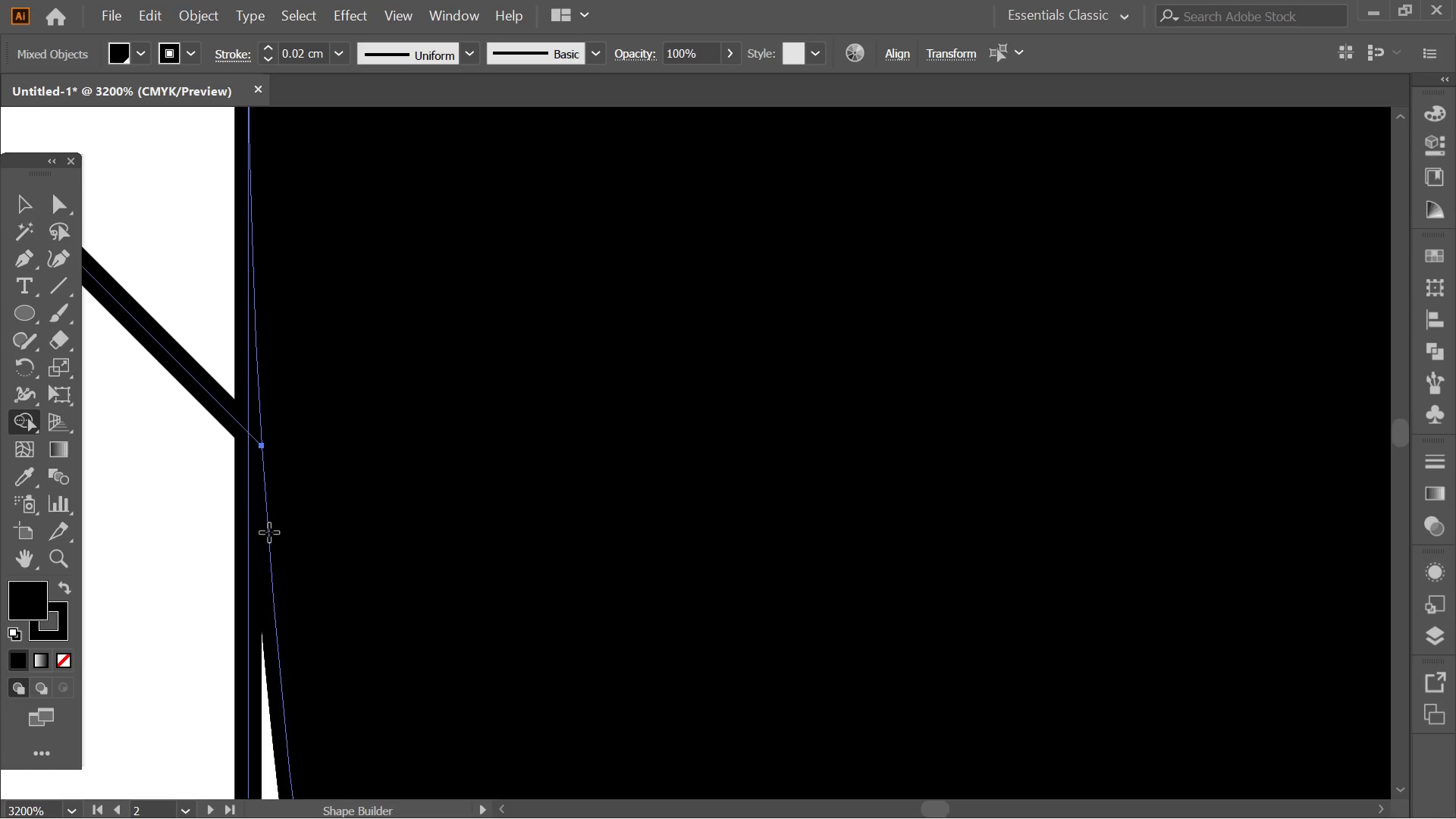 
hold_key(key=AltLeft, duration=0.45)
 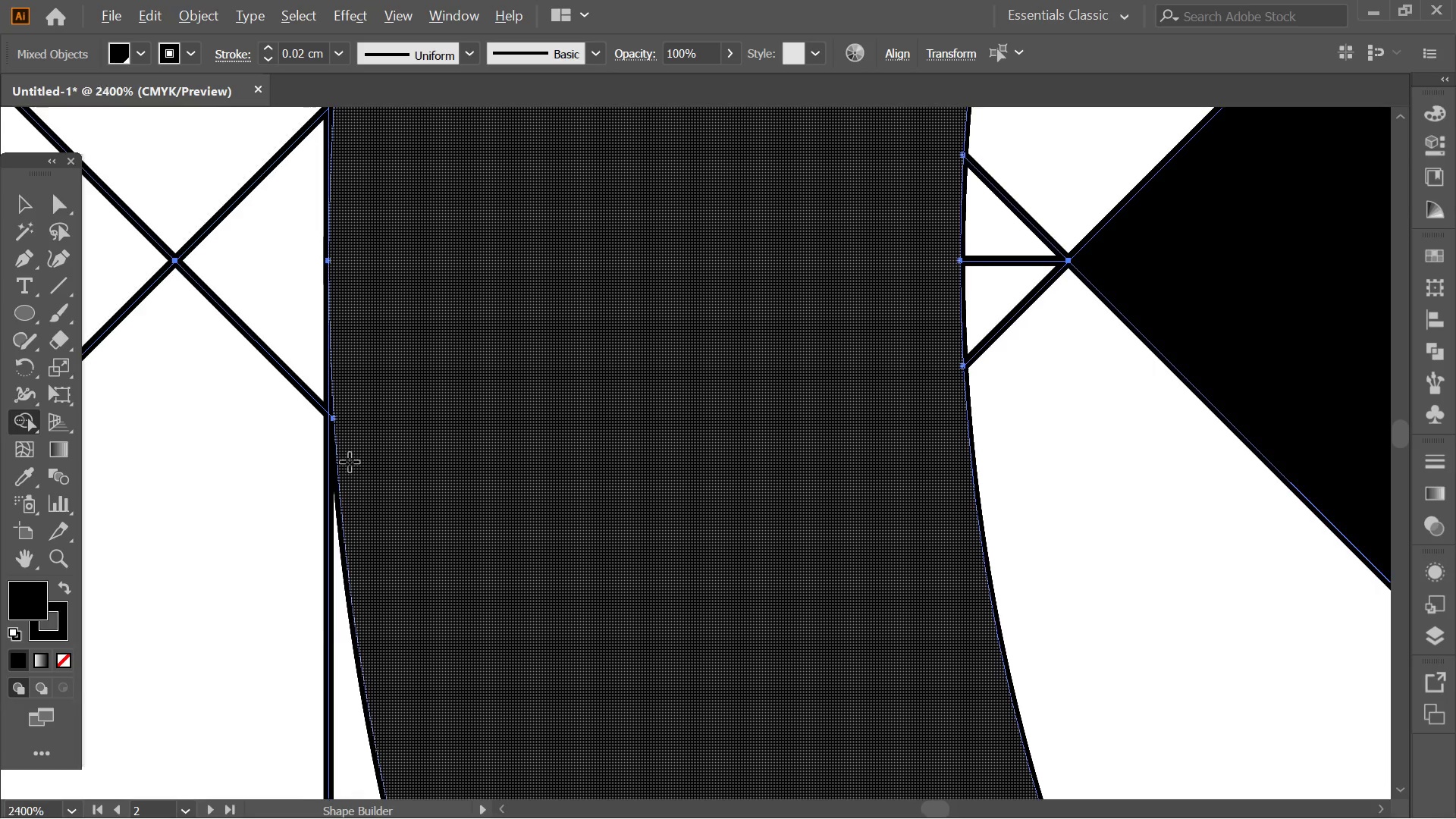 
hold_key(key=AltLeft, duration=0.61)
 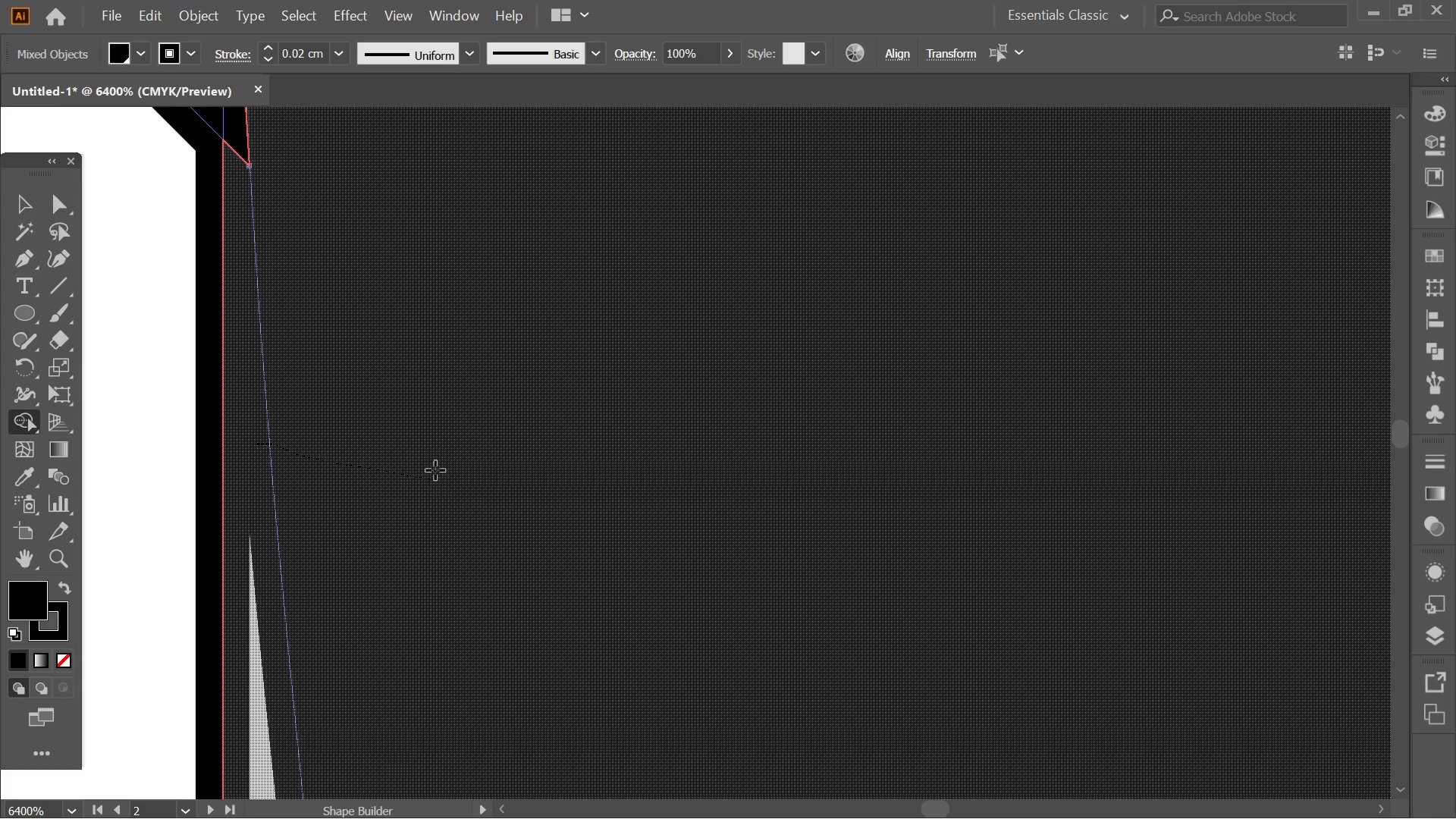 
scroll: coordinate [365, 387], scroll_direction: down, amount: 3.0
 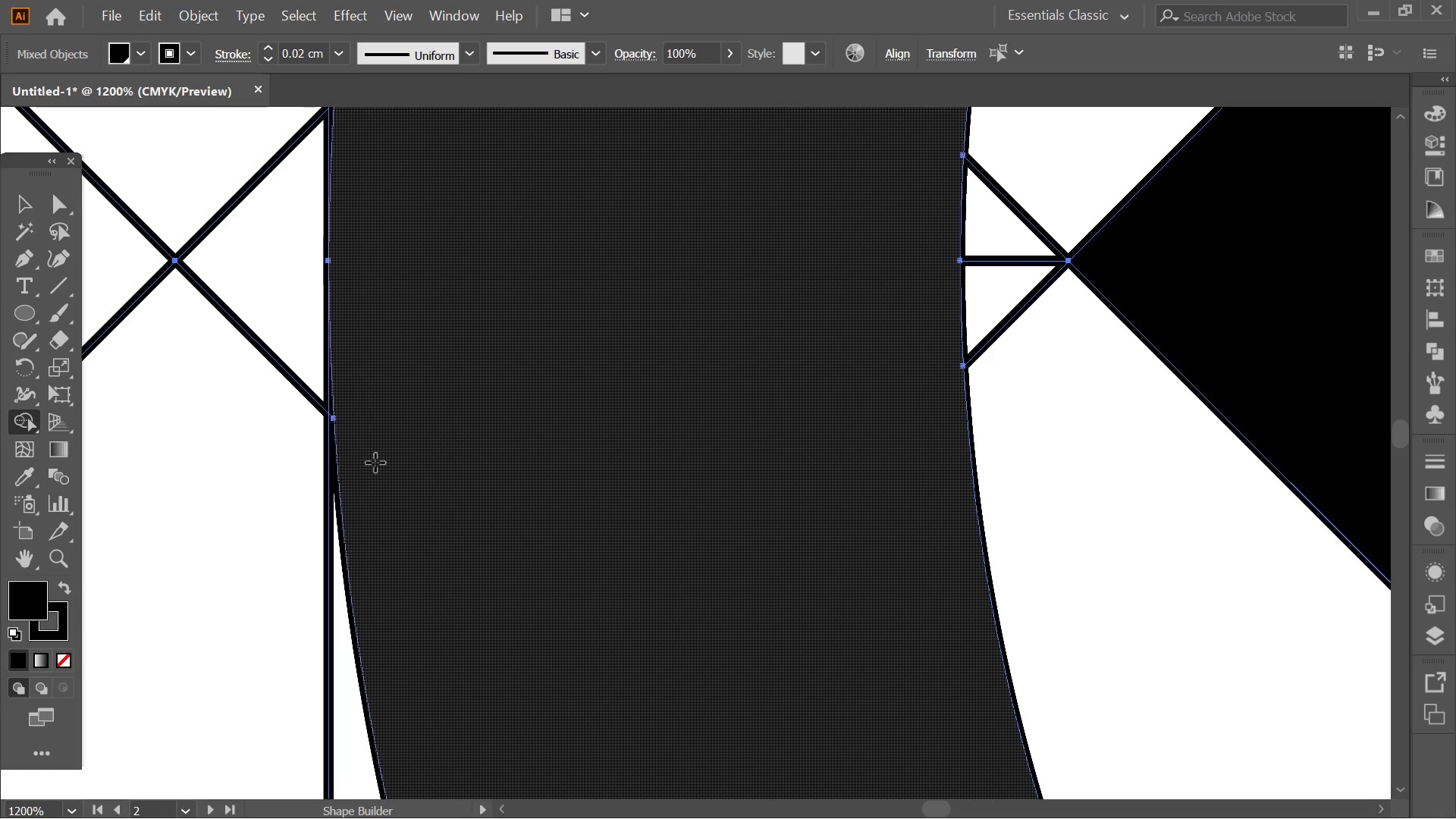 
left_click_drag(start_coordinate=[255, 444], to_coordinate=[428, 479])
 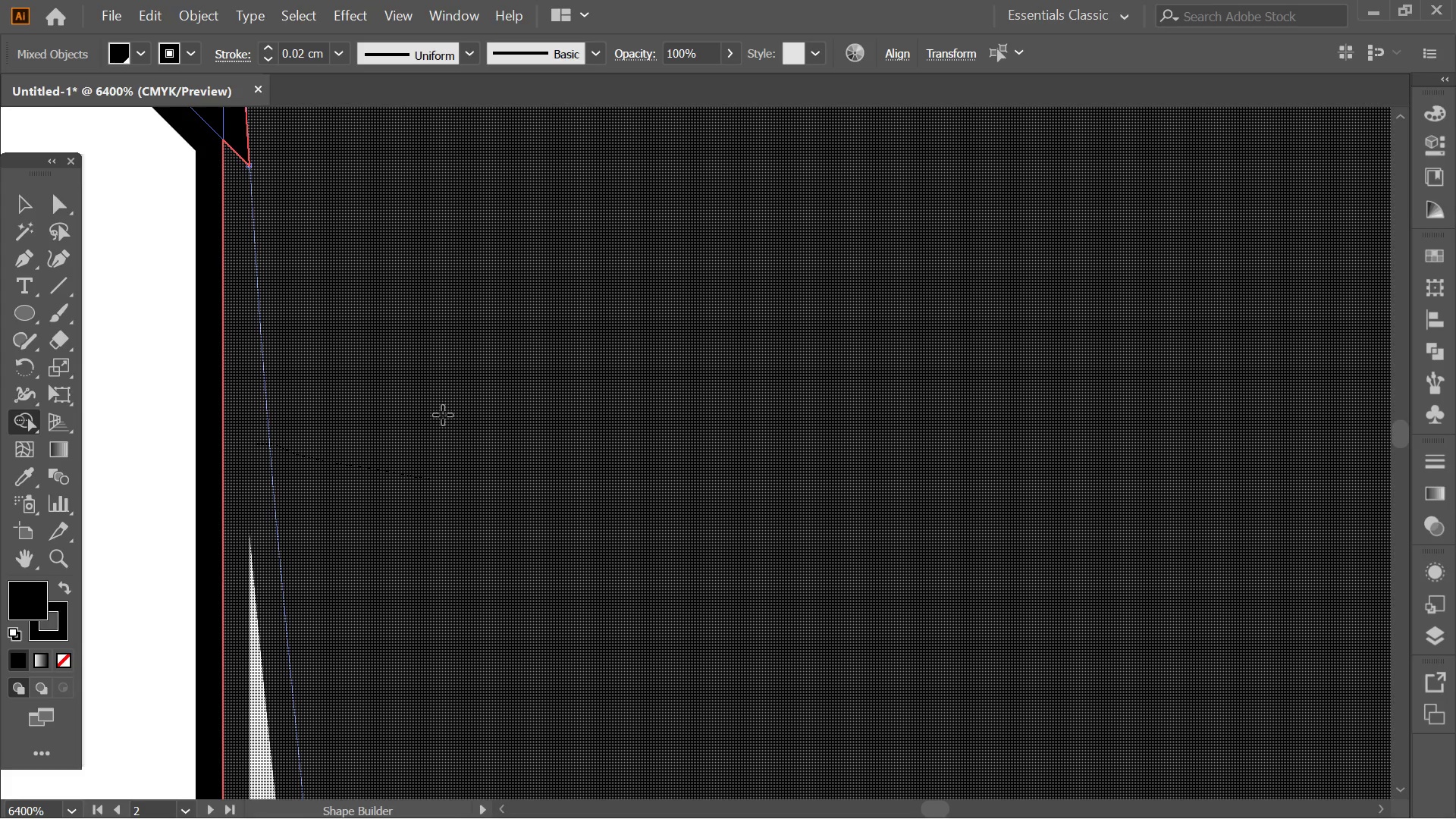 
scroll: coordinate [348, 462], scroll_direction: up, amount: 6.0
 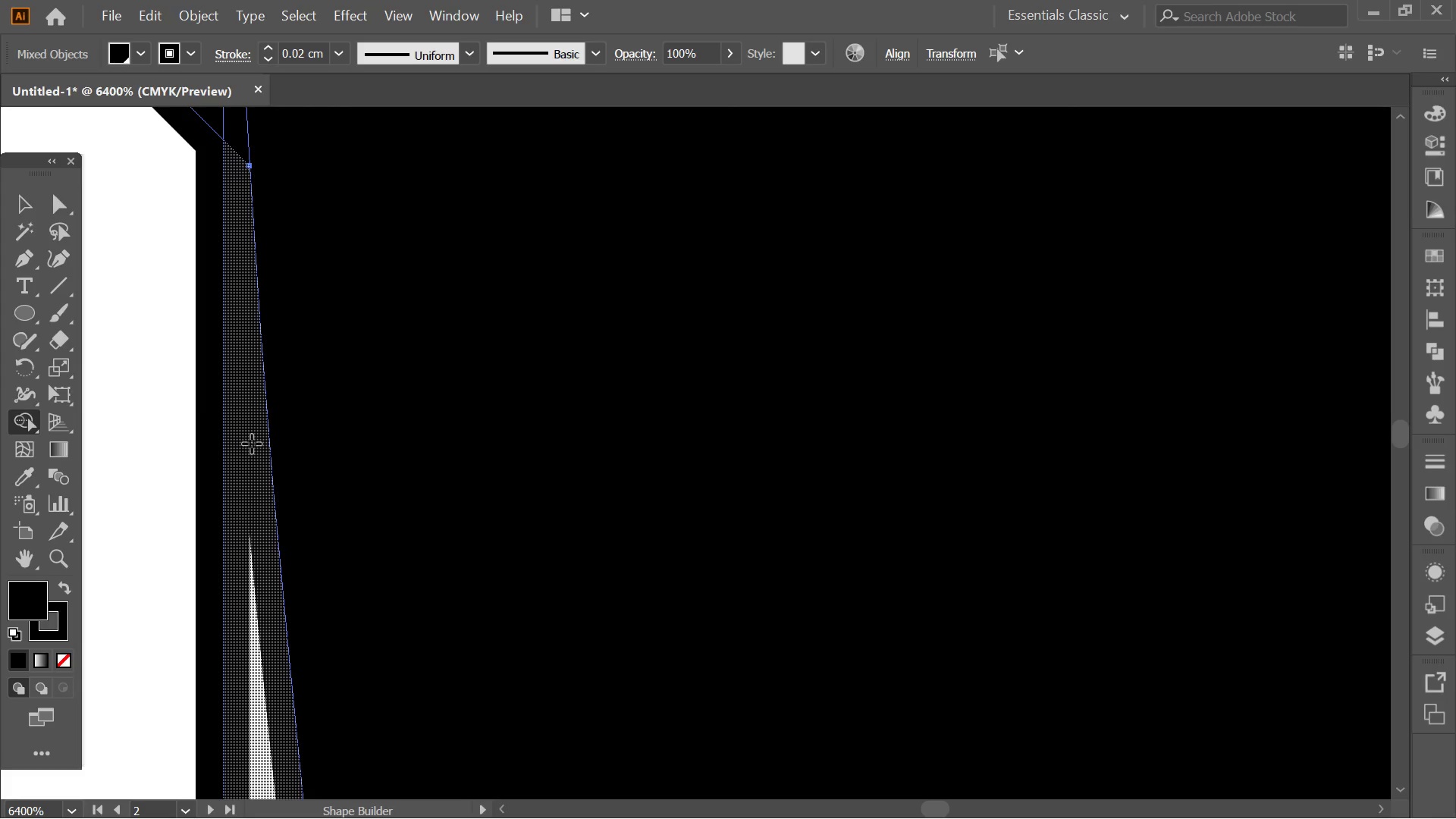 
hold_key(key=AltLeft, duration=0.77)
 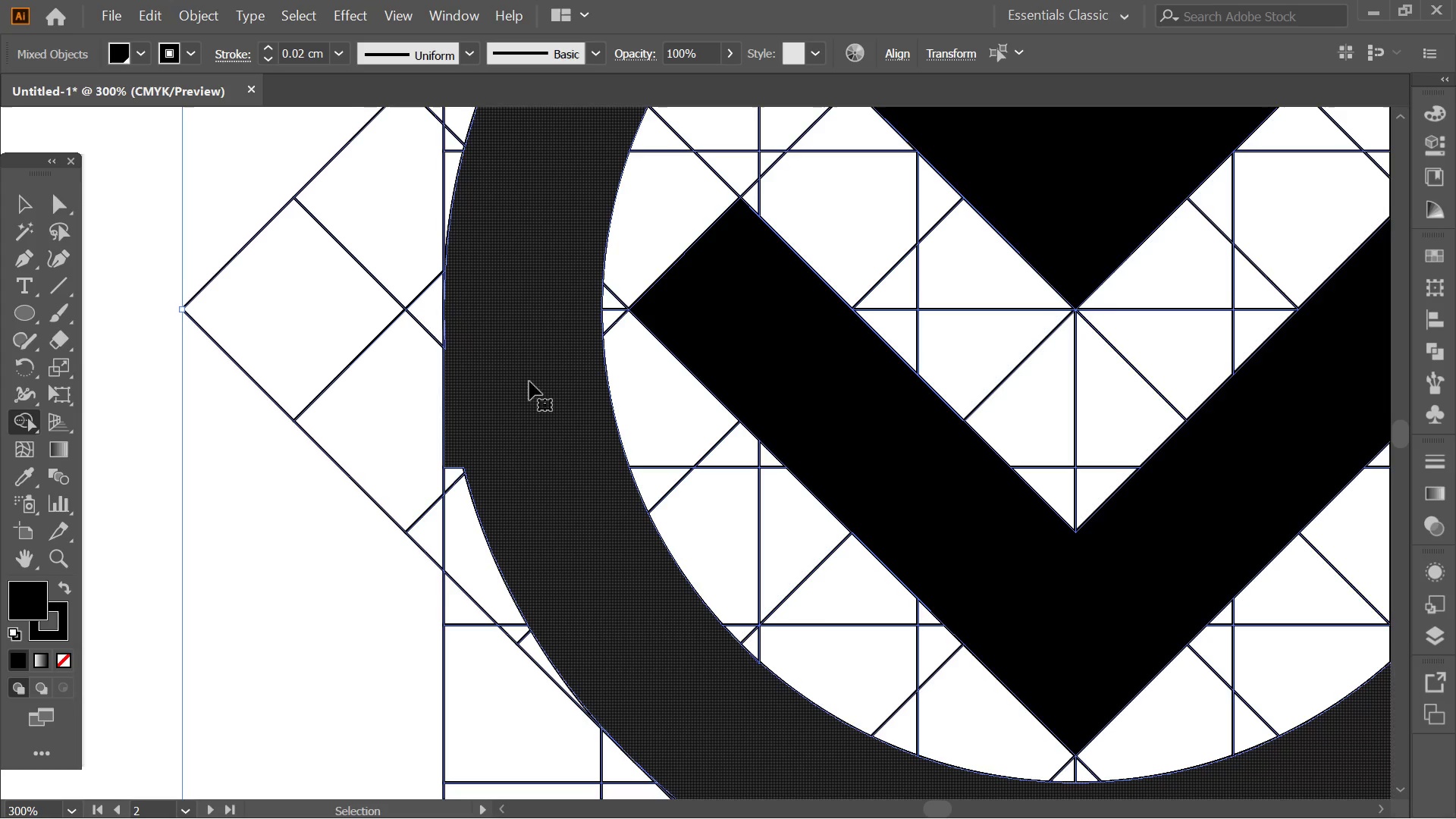 
key(Control+ControlLeft)
 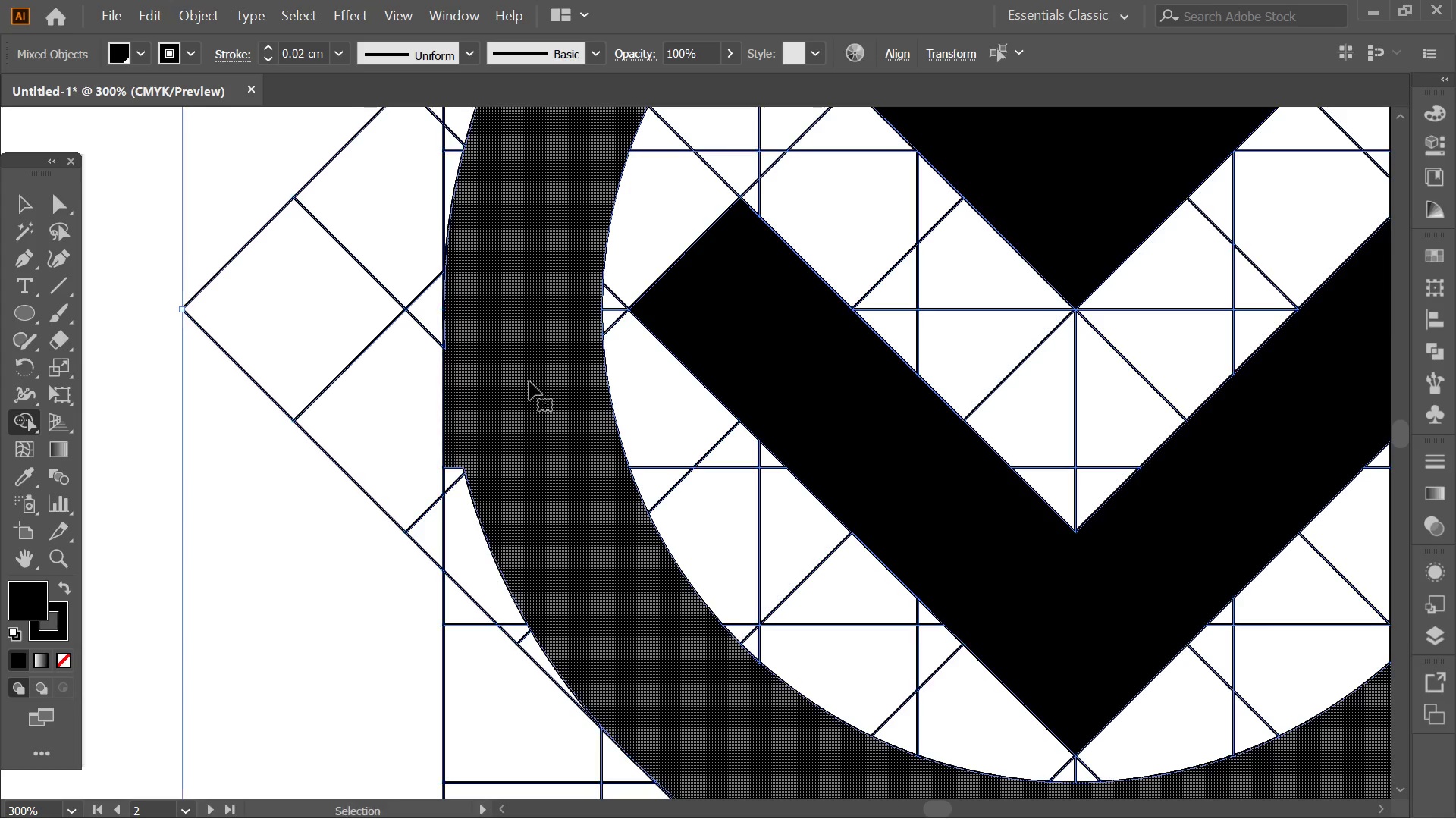 
scroll: coordinate [456, 359], scroll_direction: down, amount: 9.0
 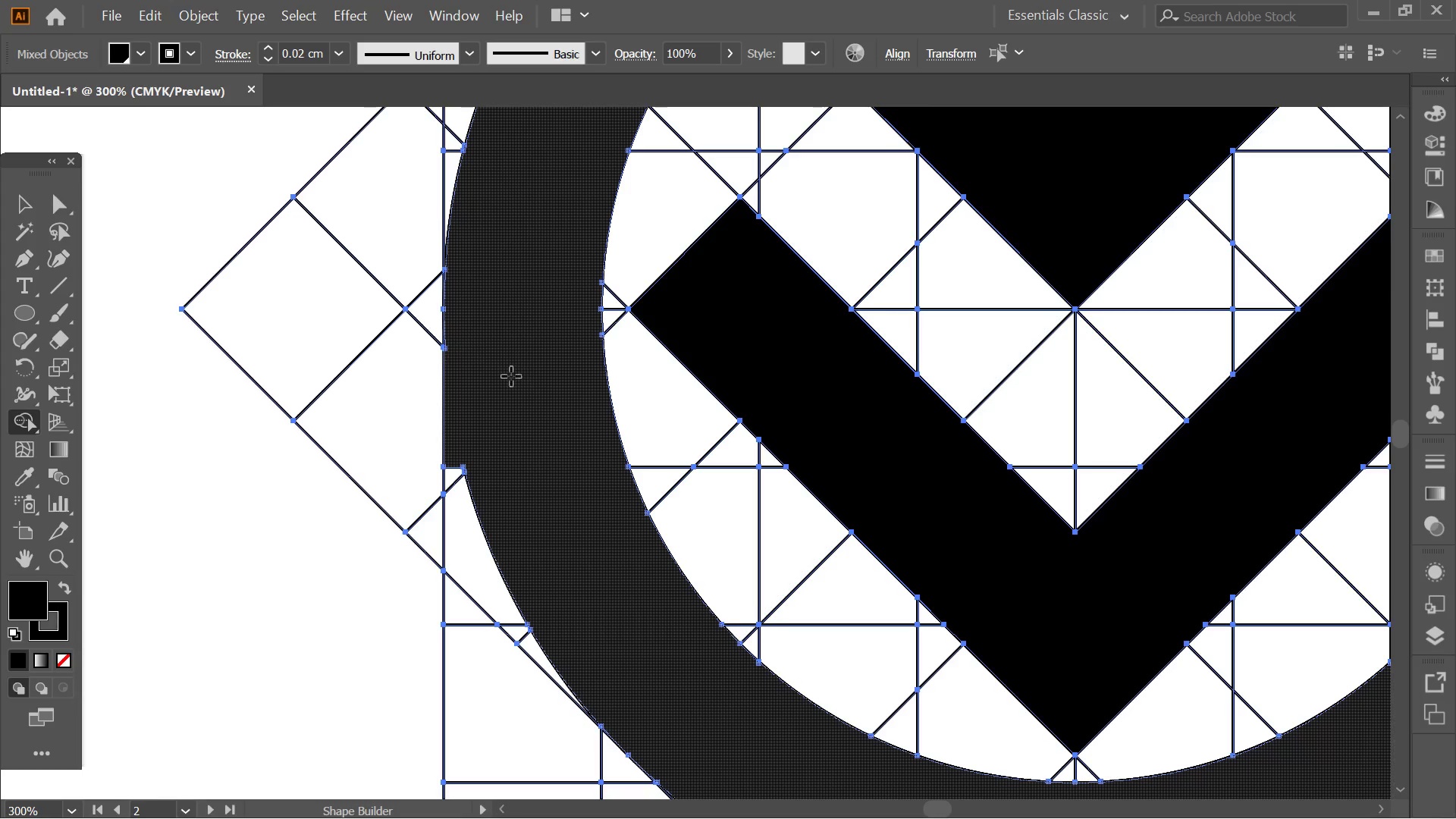 
key(Control+Z)
 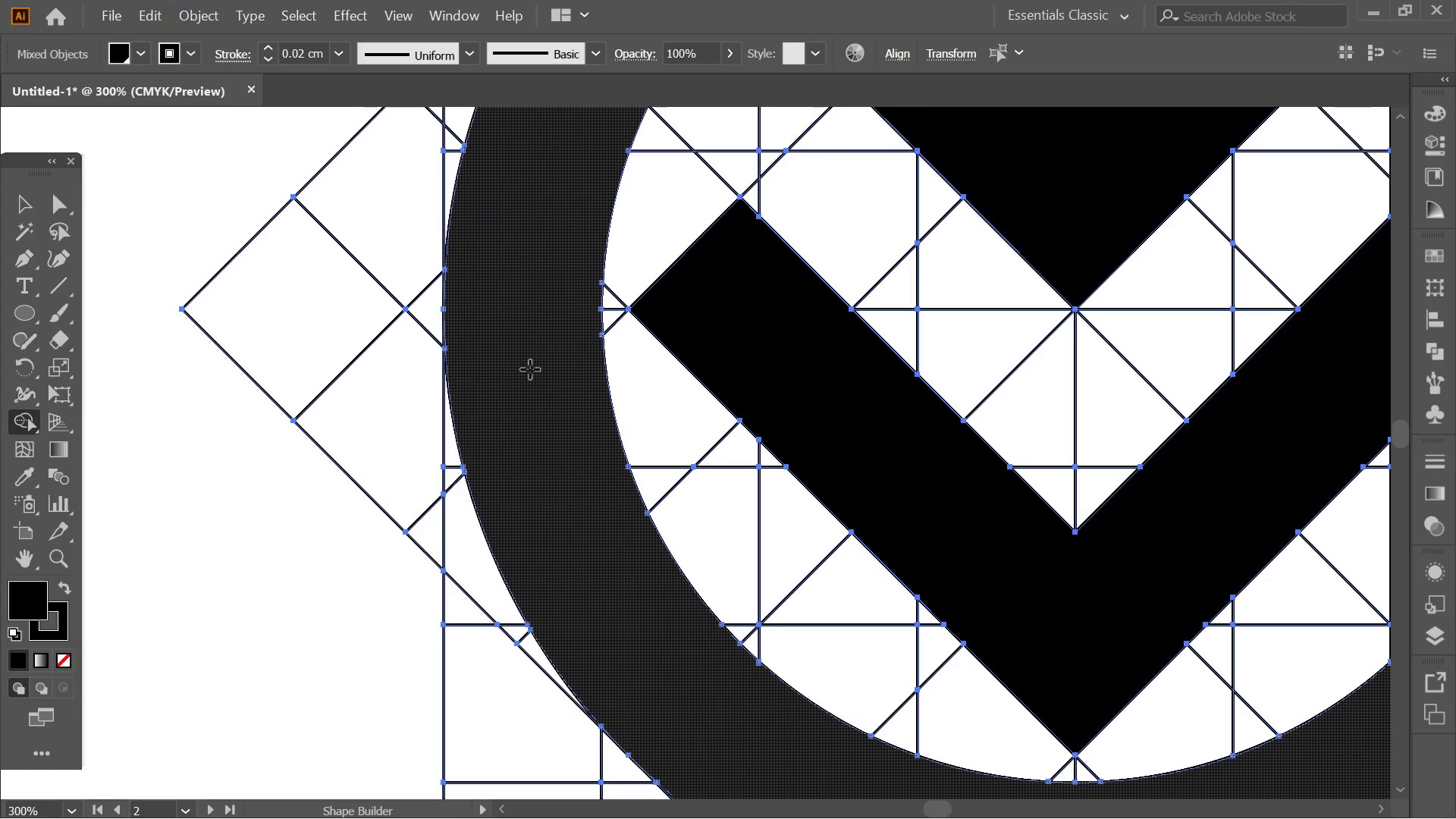 
key(Alt+AltLeft)
 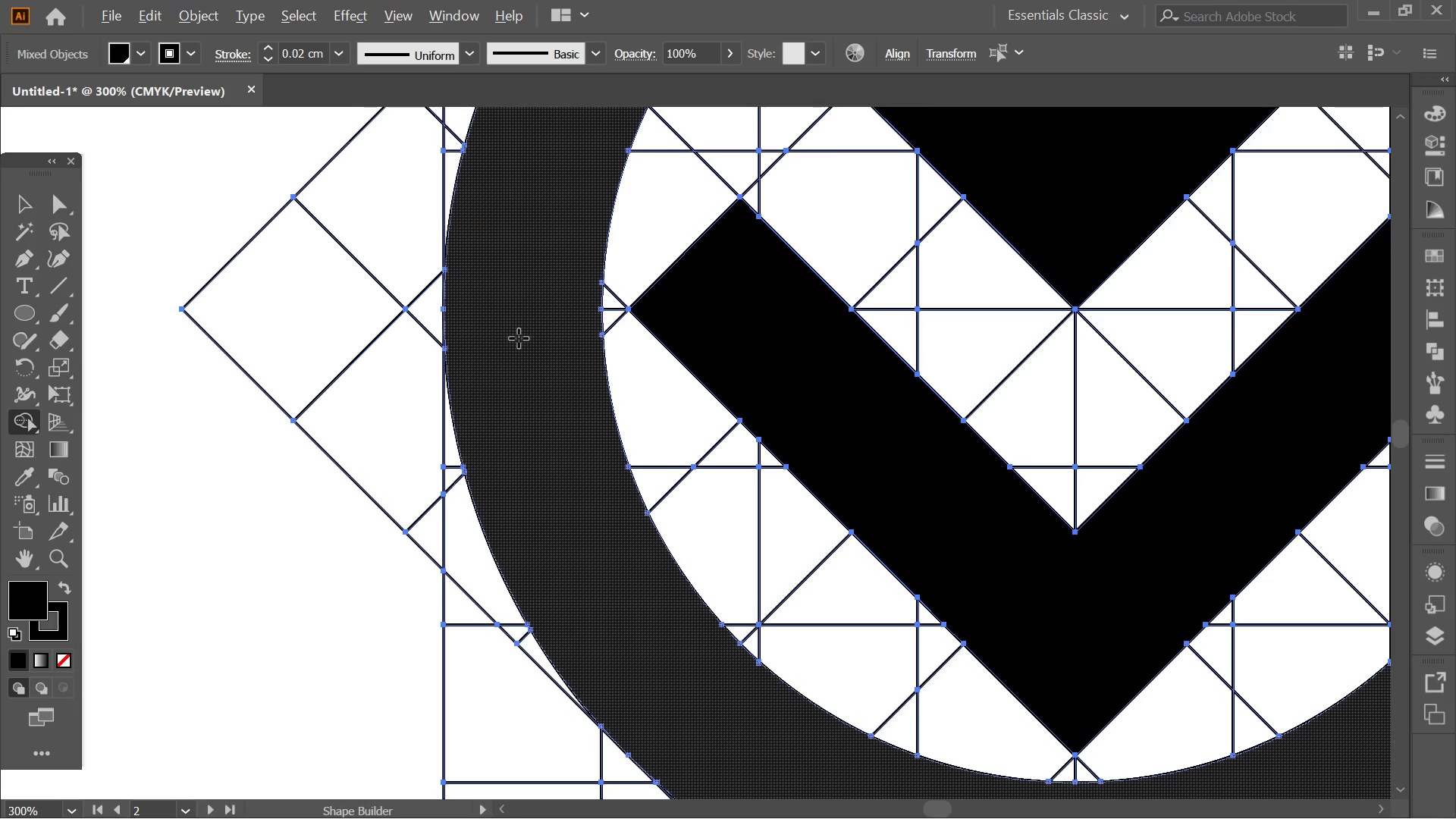 
hold_key(key=AltLeft, duration=0.83)
 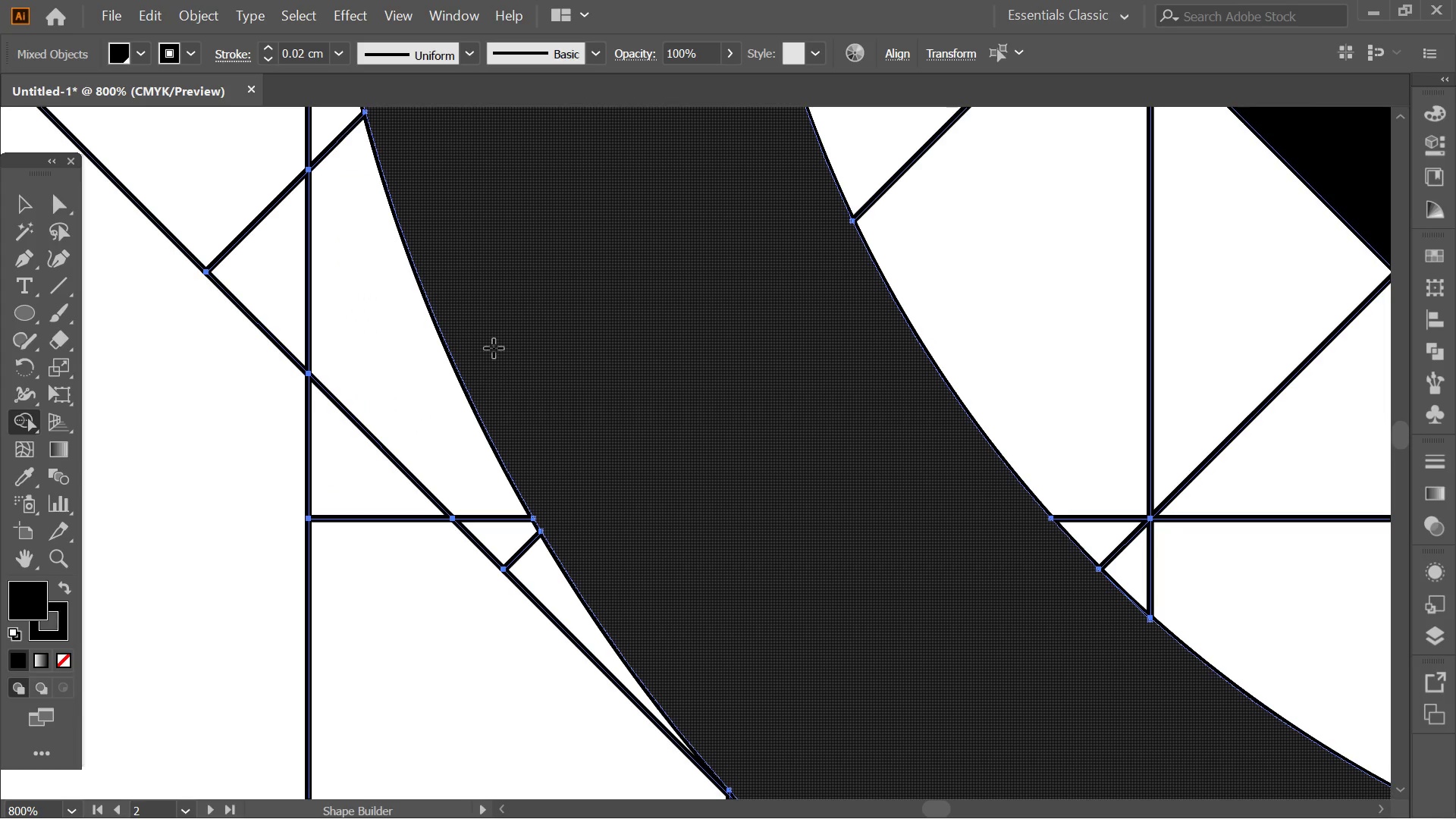 
hold_key(key=Space, duration=0.31)
 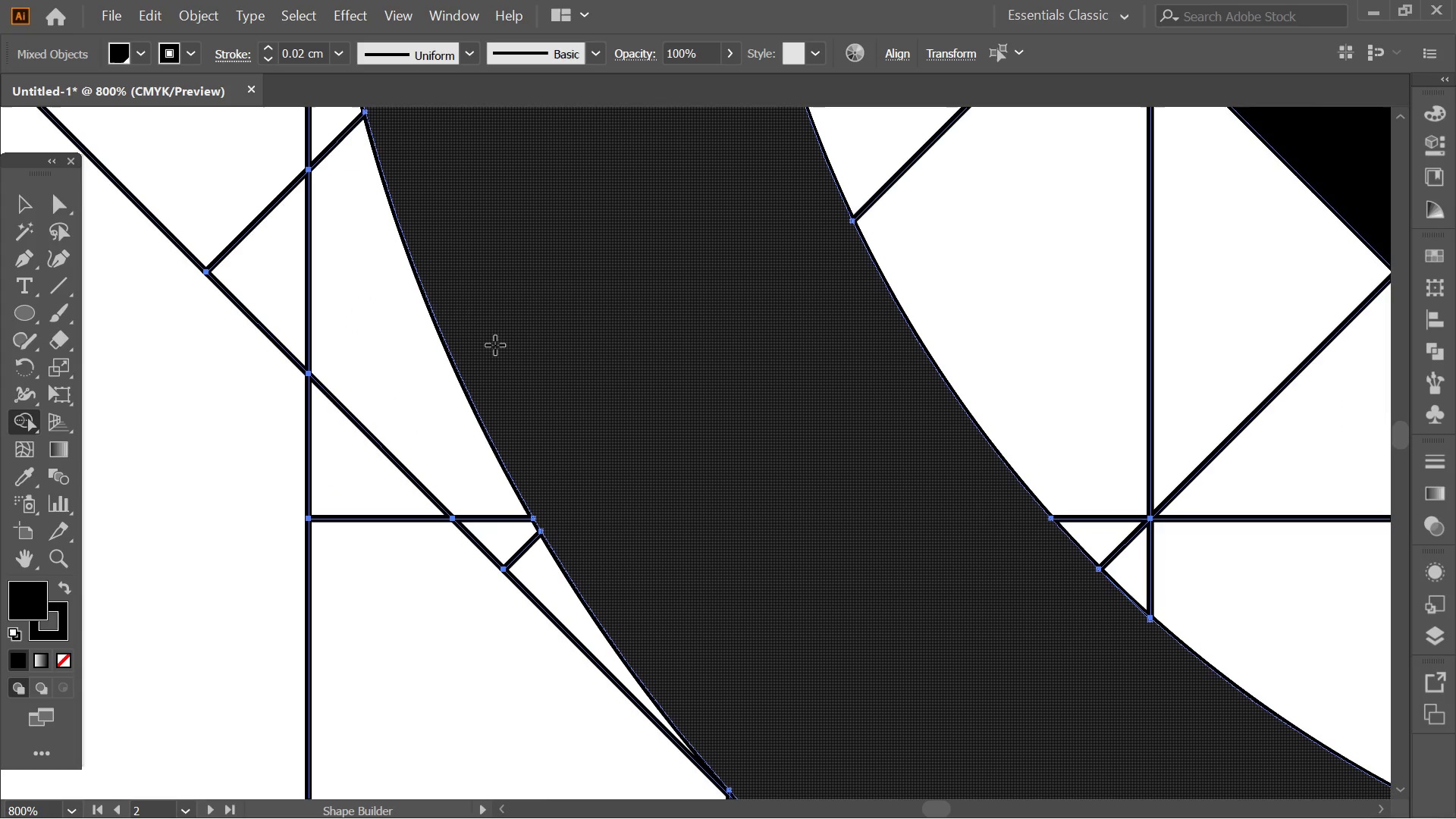 
scroll: coordinate [425, 424], scroll_direction: up, amount: 3.0
 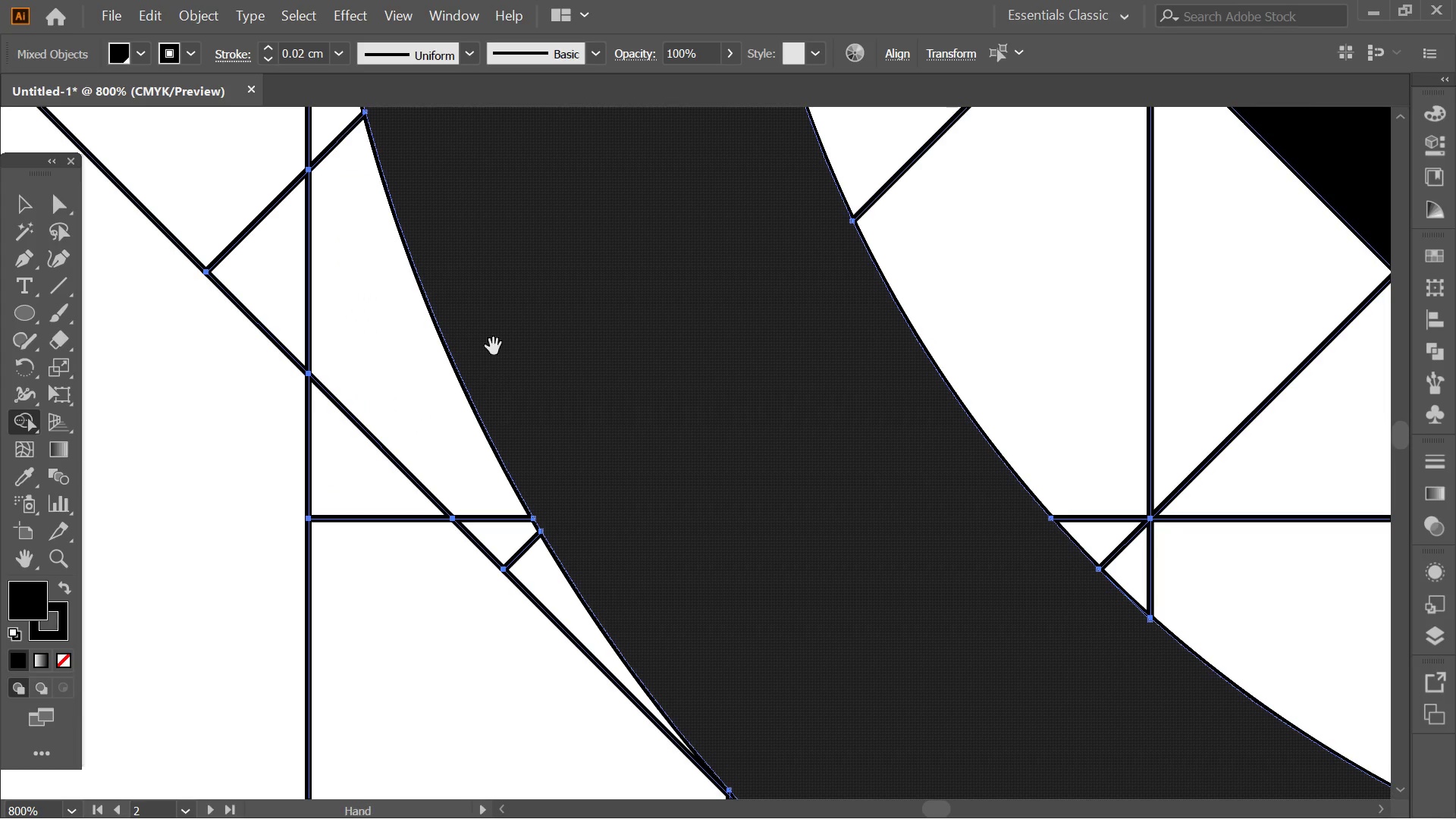 
wait(16.81)
 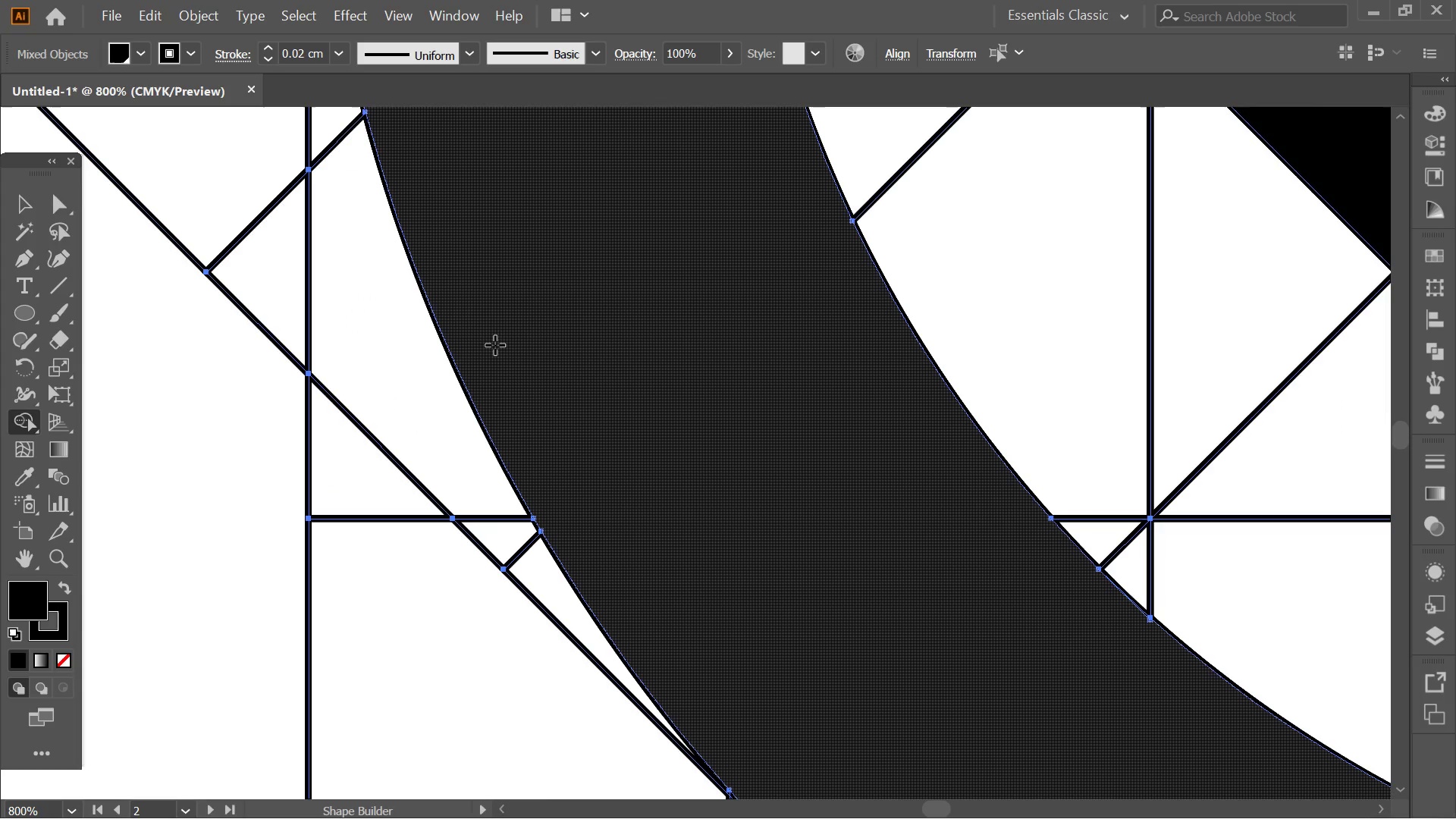 
hold_key(key=Space, duration=0.55)
 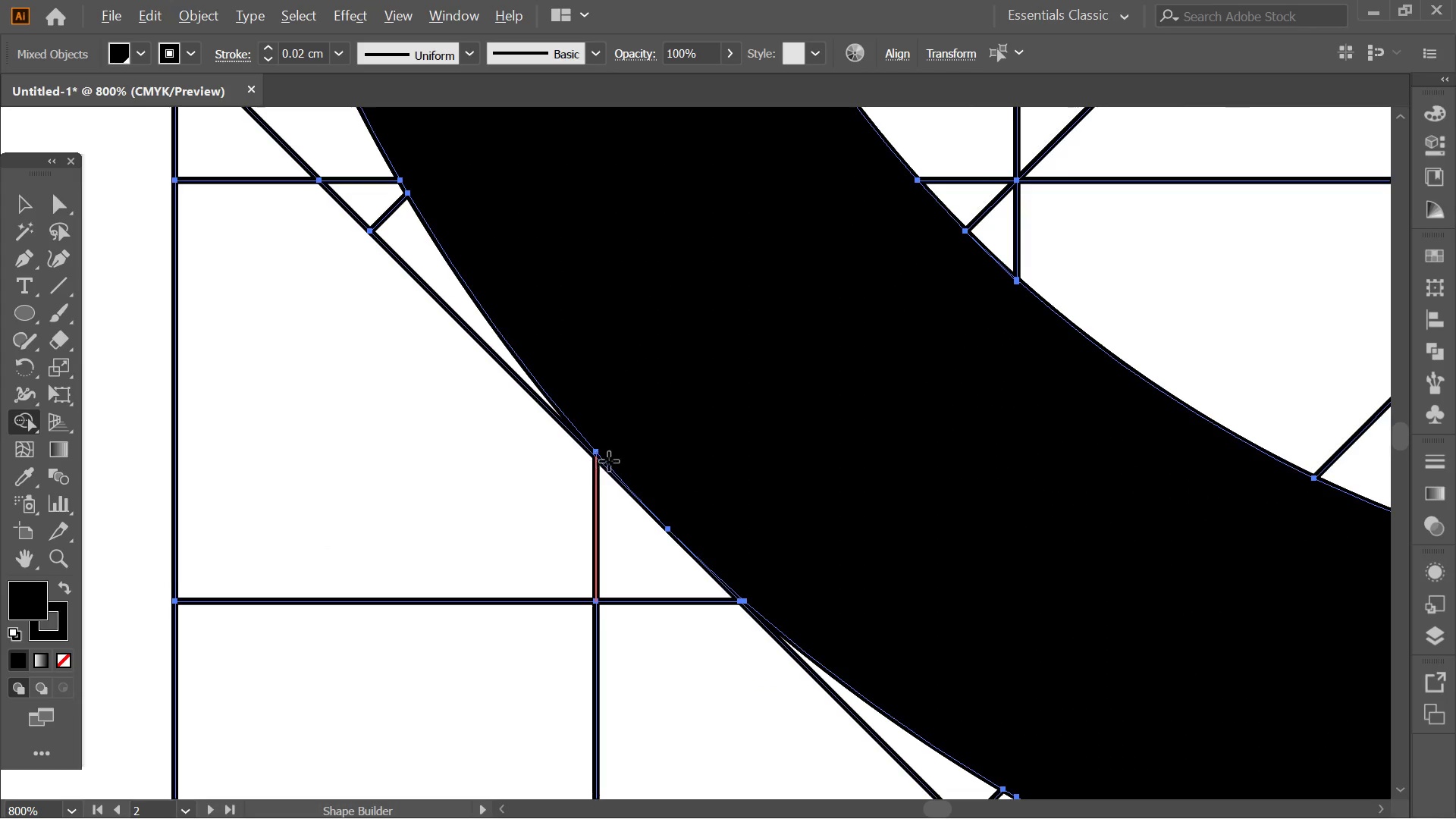 
left_click_drag(start_coordinate=[655, 416], to_coordinate=[523, 80])
 